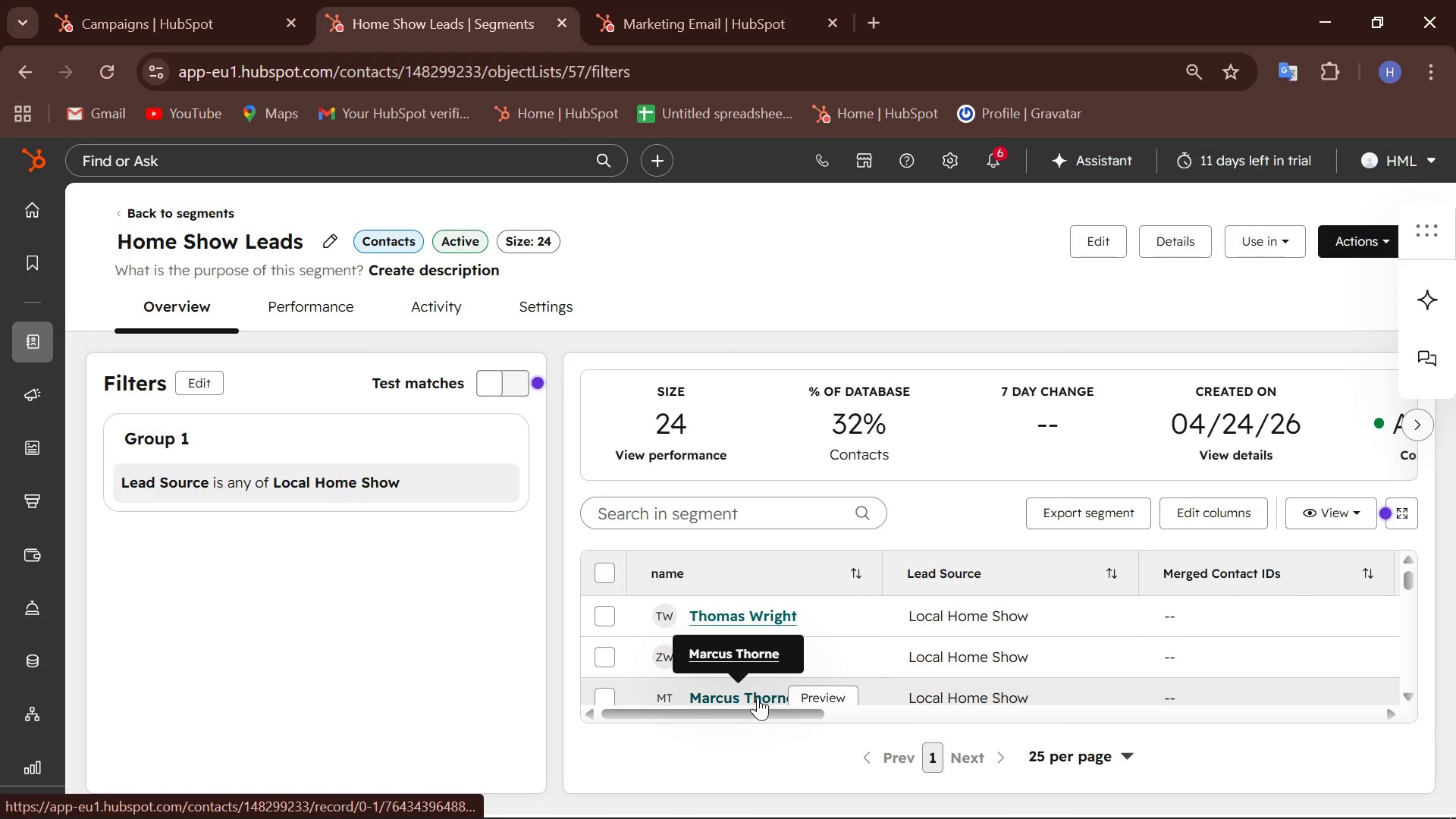 
left_click_drag(start_coordinate=[752, 713], to_coordinate=[679, 706])
 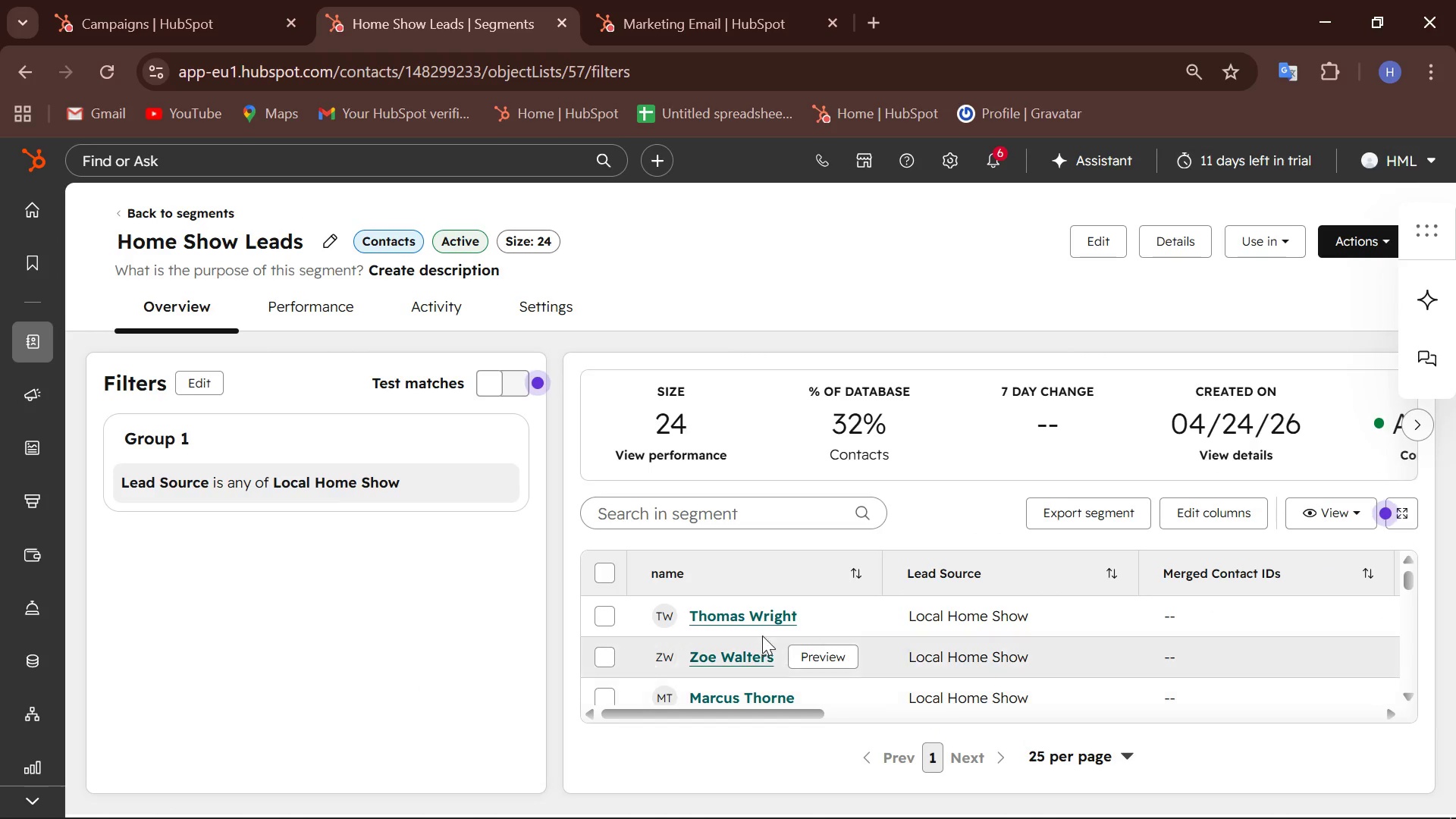 
scroll: coordinate [761, 633], scroll_direction: down, amount: 1.0
 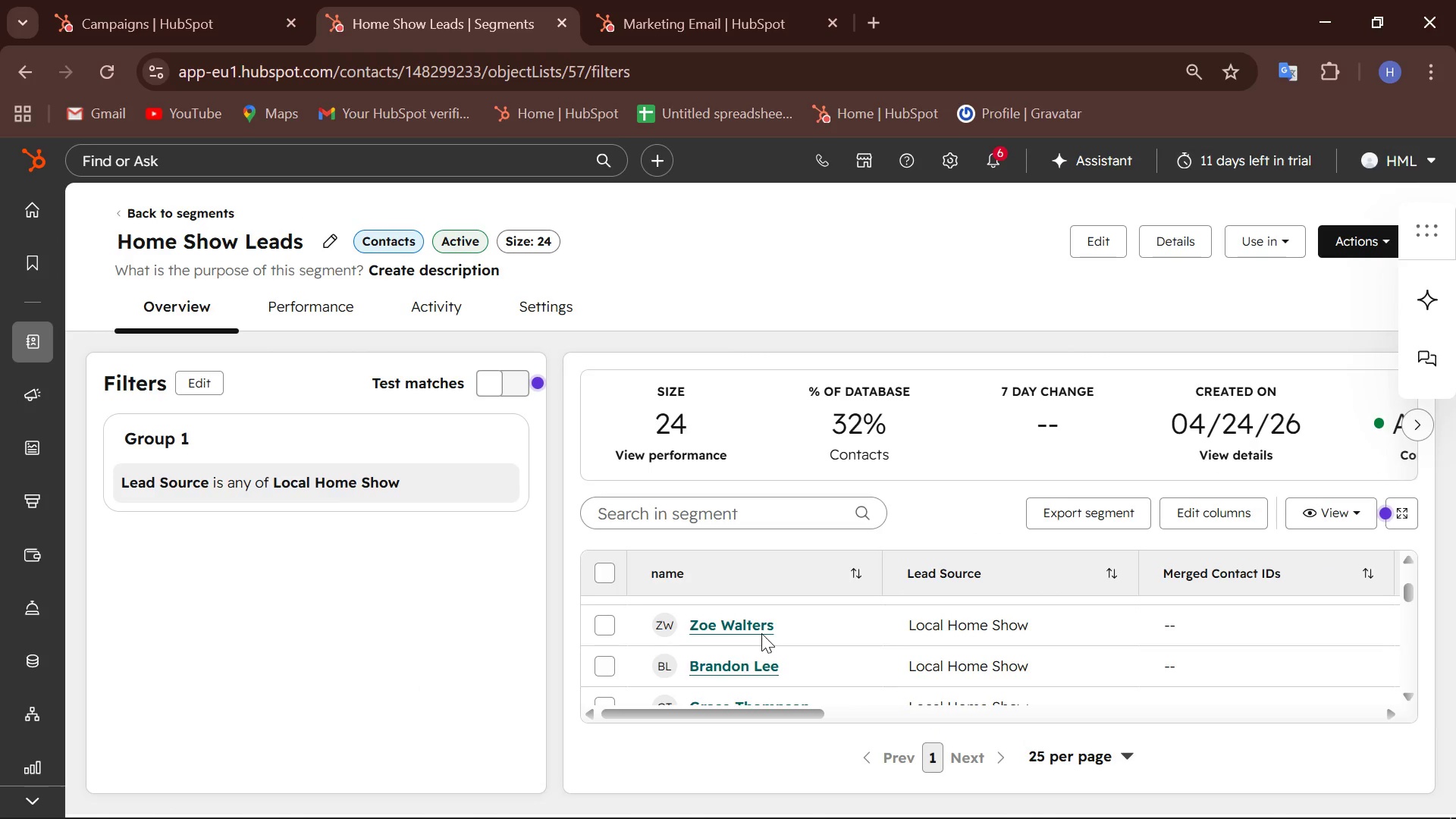 
scroll: coordinate [761, 633], scroll_direction: up, amount: 1.0
 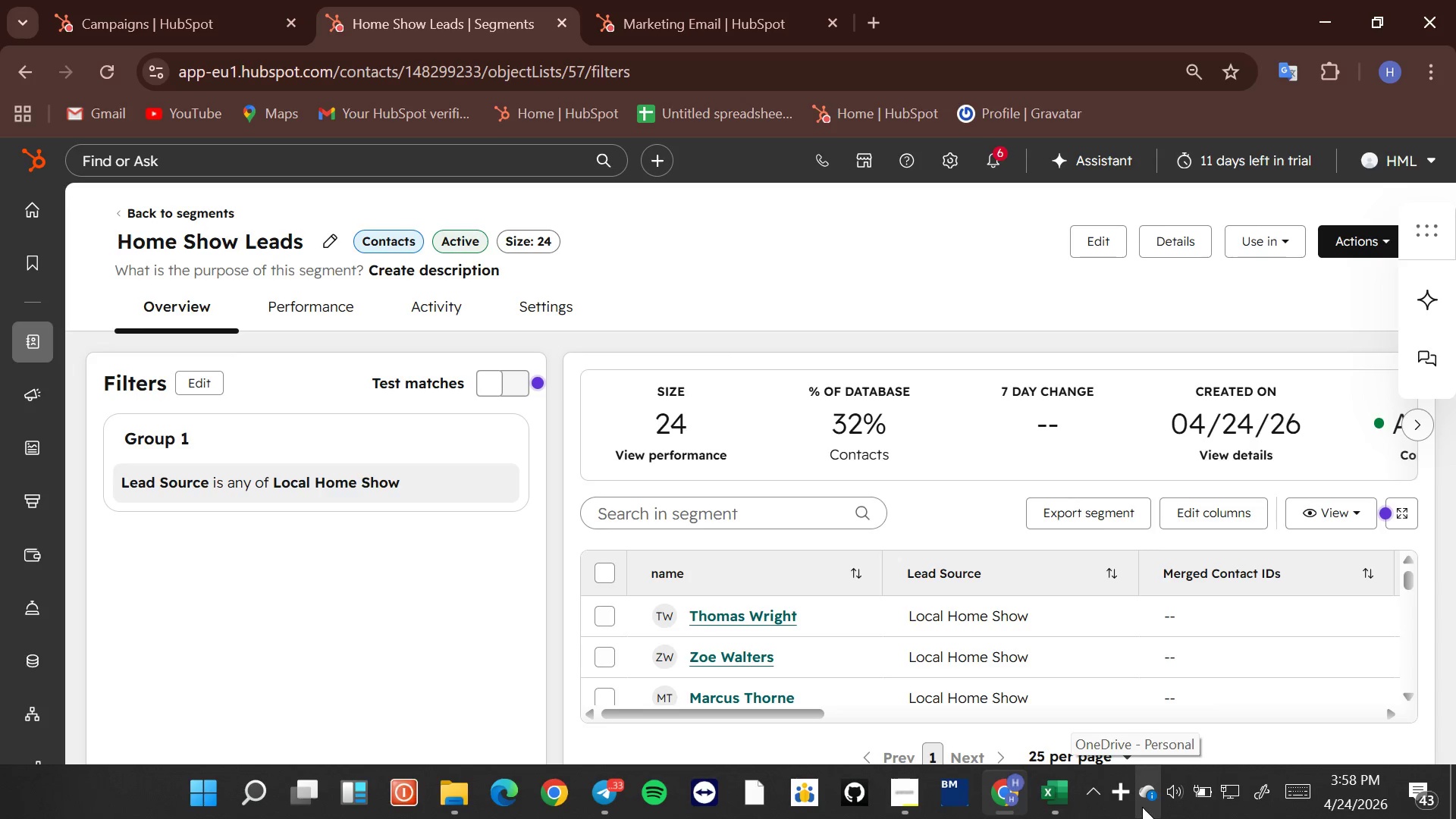 
right_click([1119, 779])
 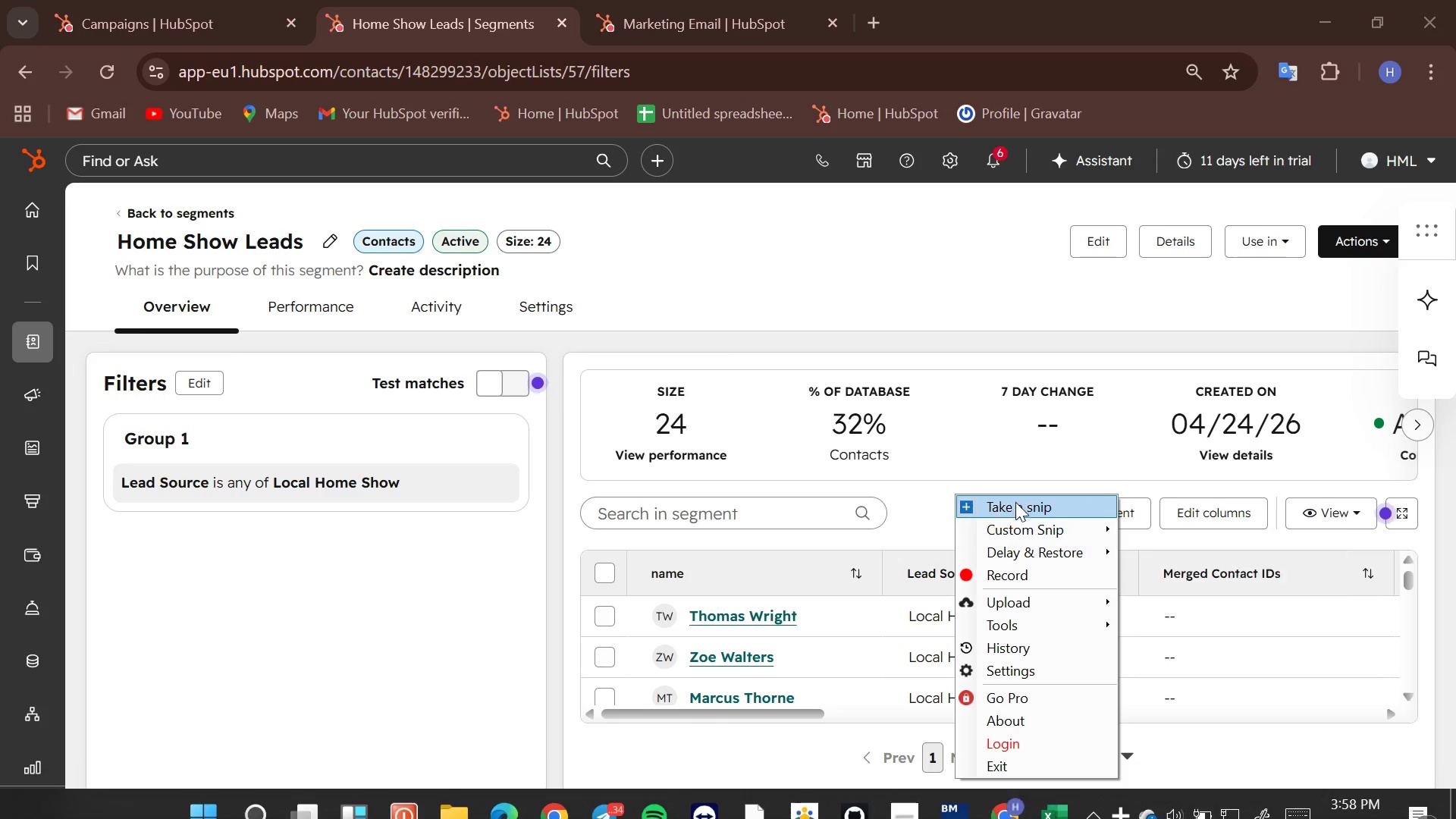 
left_click([1014, 497])
 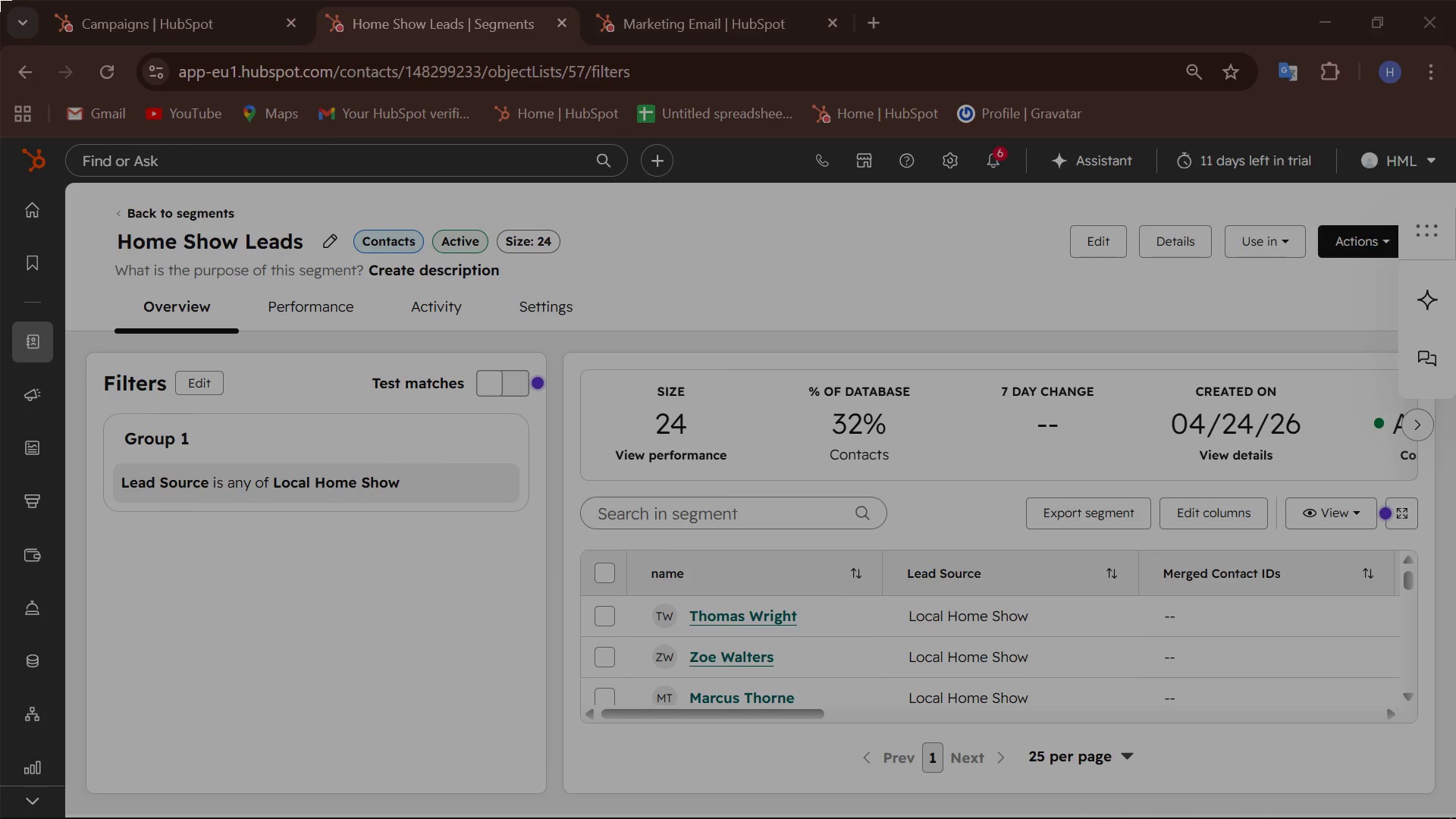 
left_click_drag(start_coordinate=[0, 0], to_coordinate=[1454, 817])
 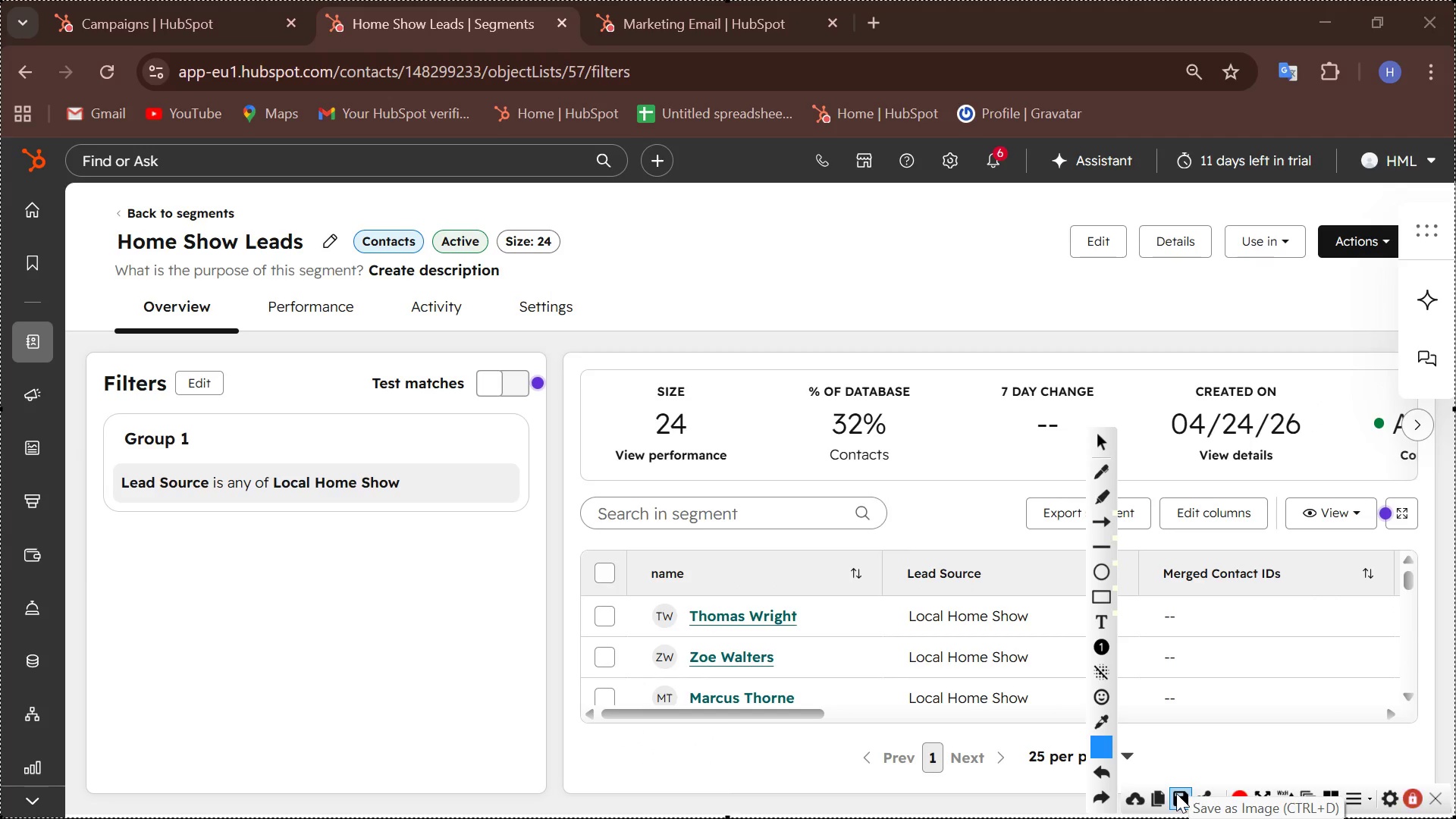 
left_click([1179, 800])
 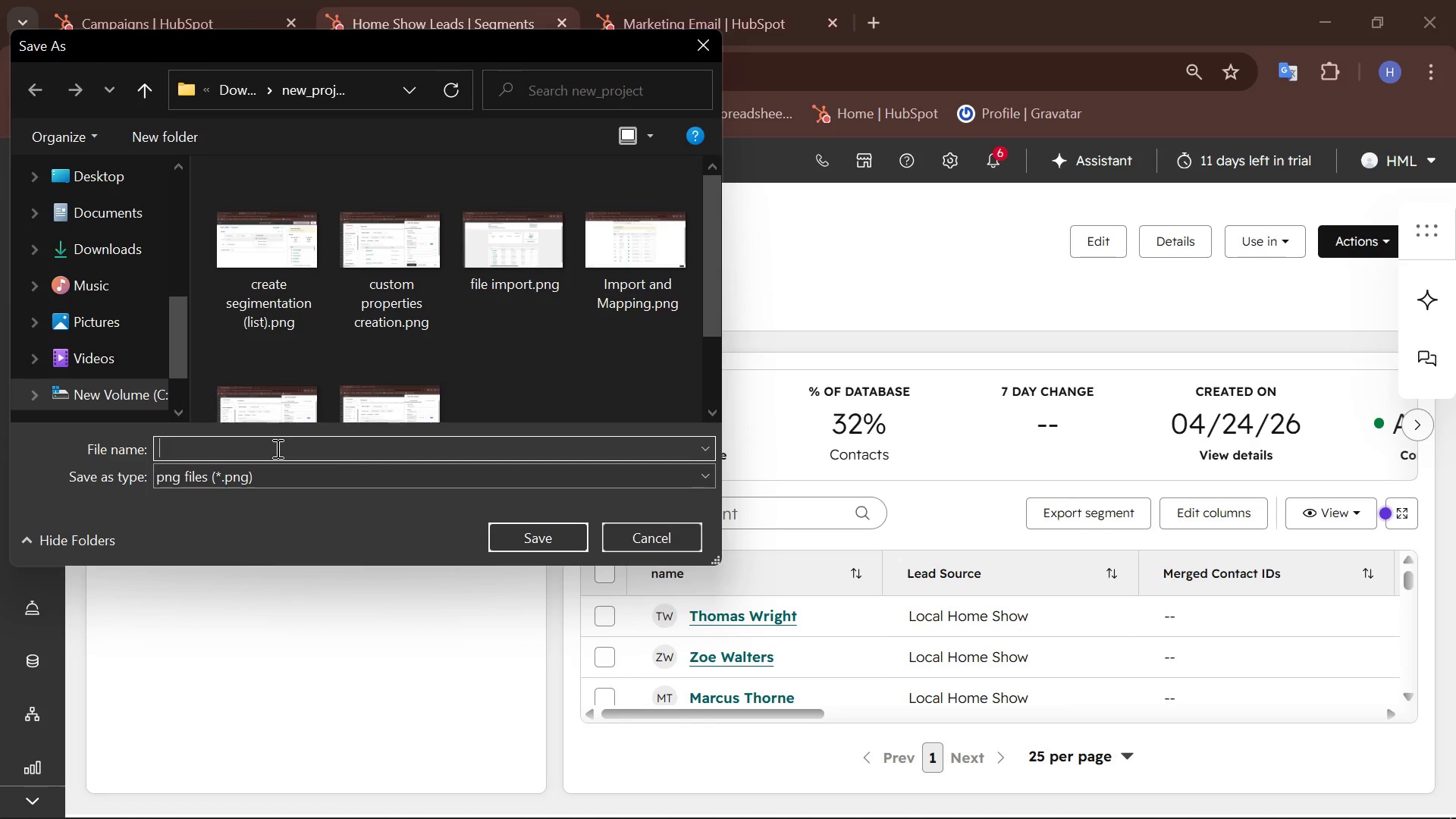 
type(filter )
 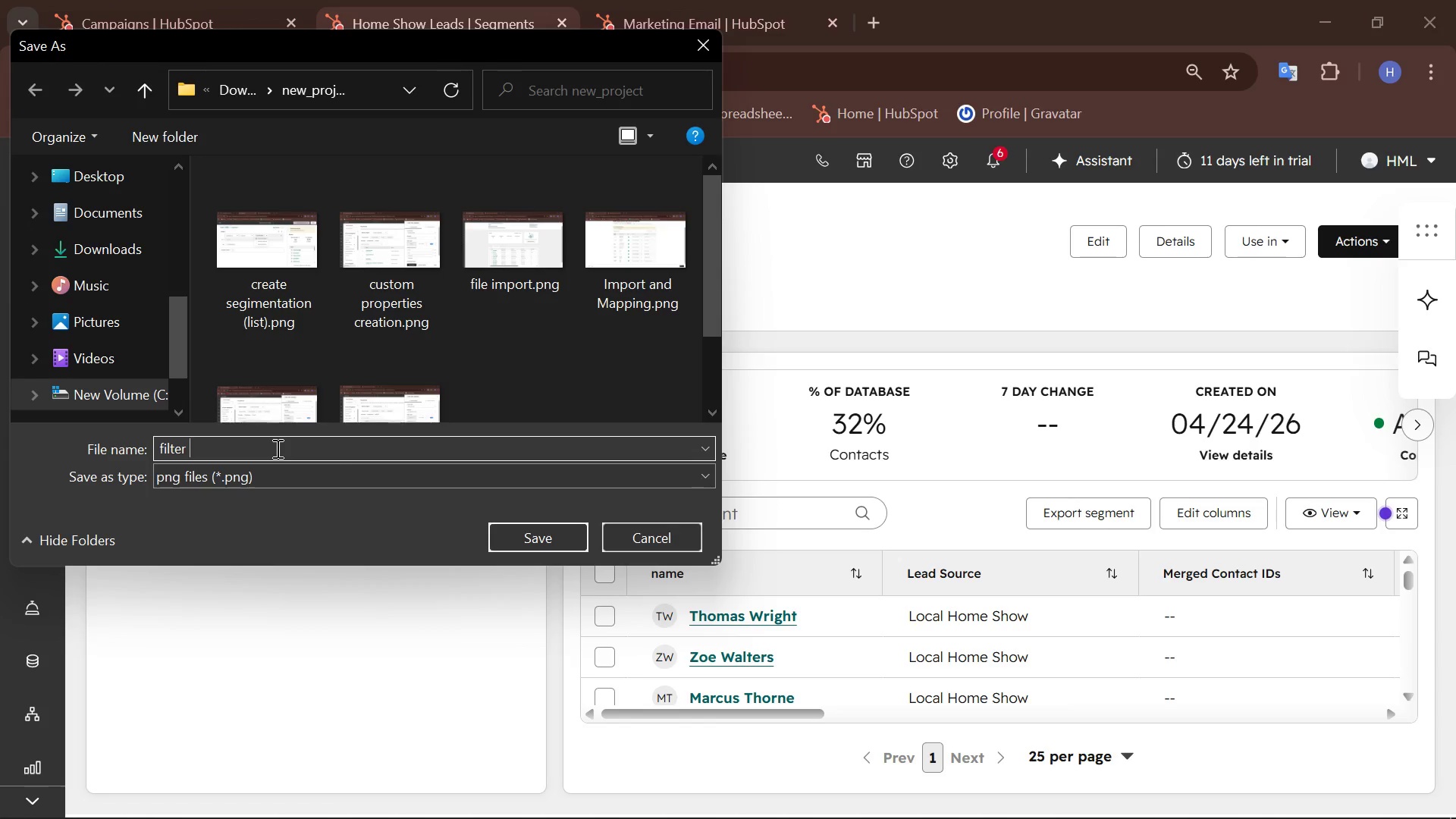 
wait(30.73)
 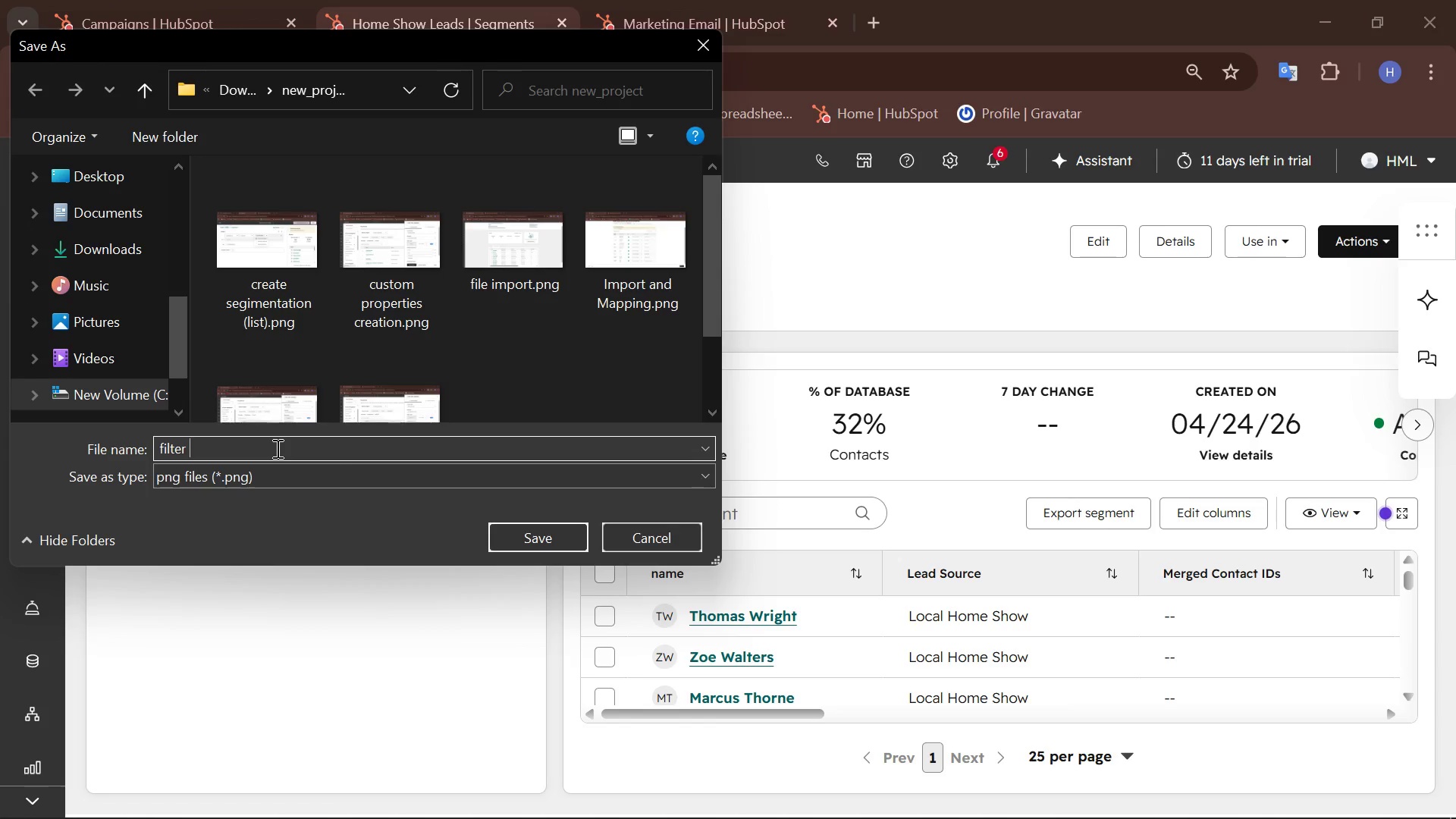 
type(segimentation)
 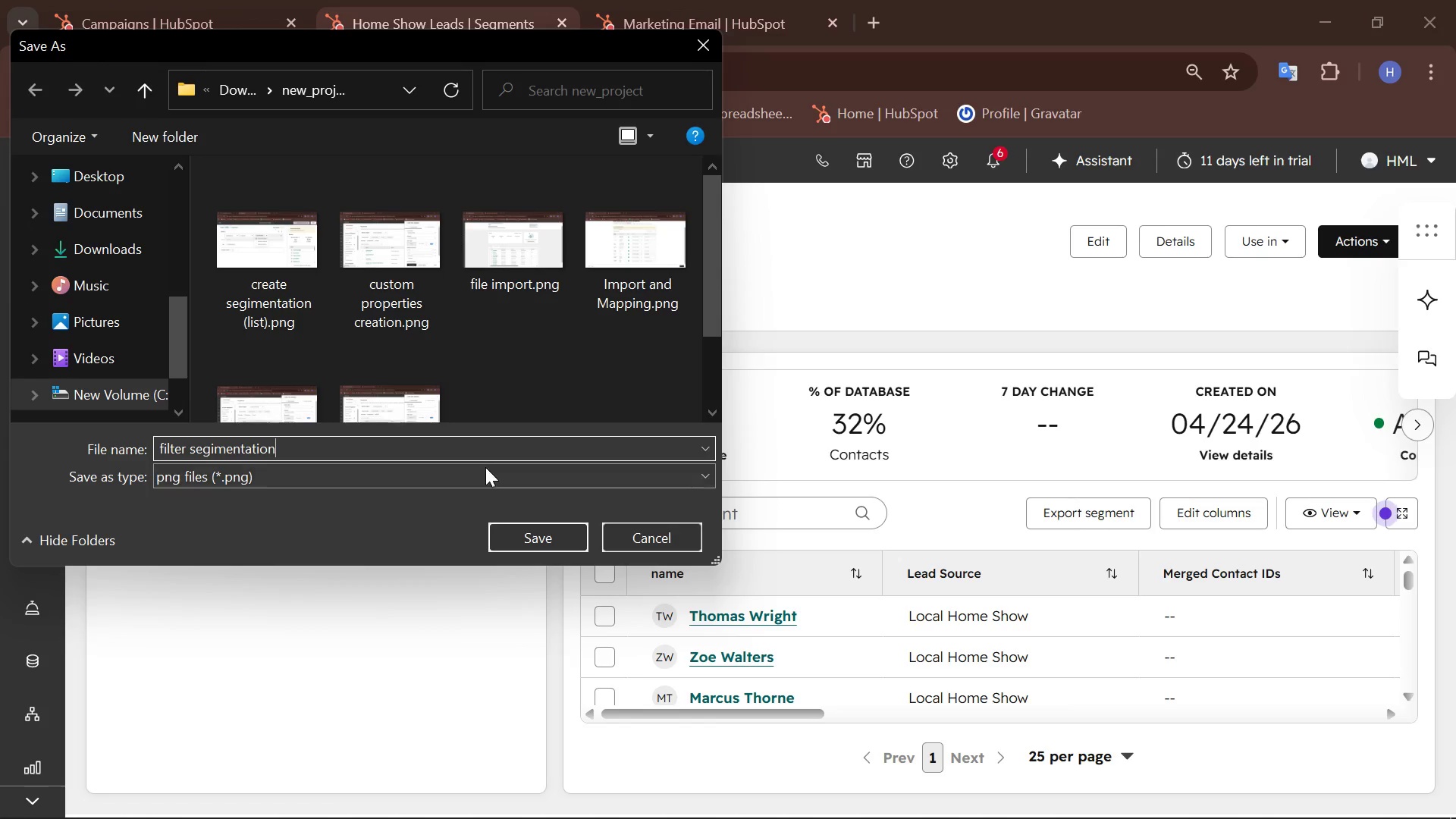 
left_click_drag(start_coordinate=[522, 543], to_coordinate=[526, 543])
 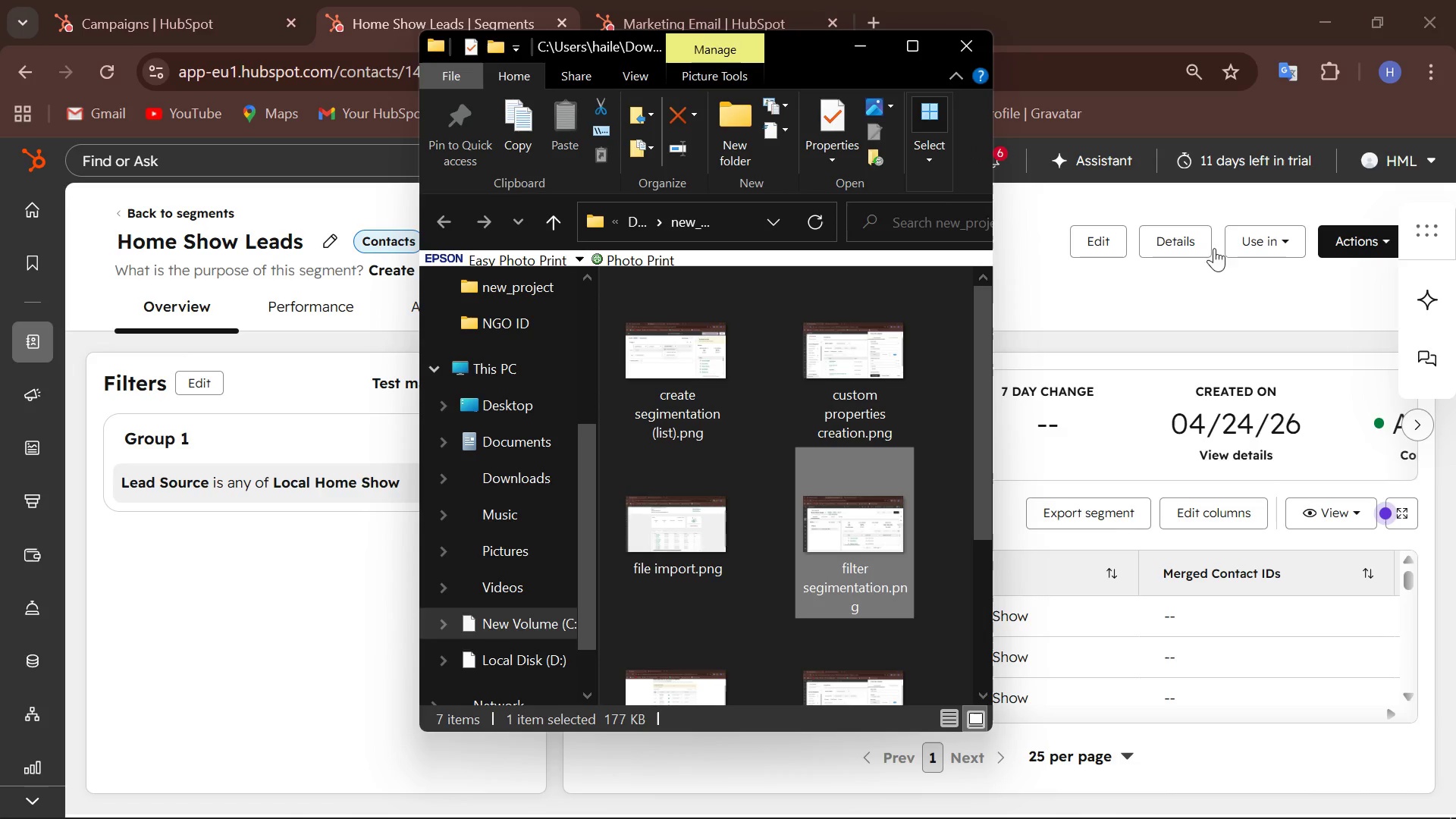 
wait(6.25)
 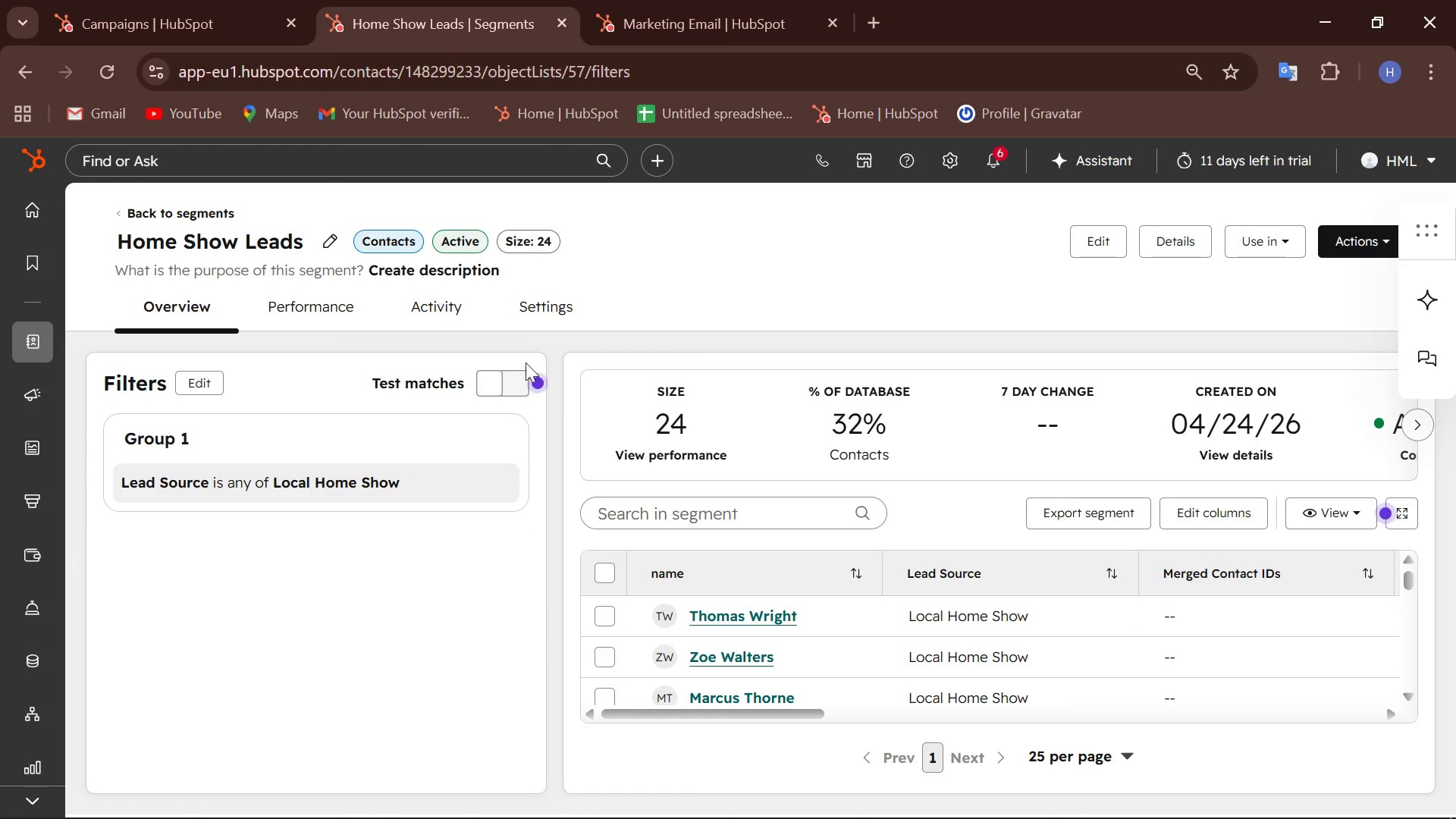 
left_click([856, 58])
 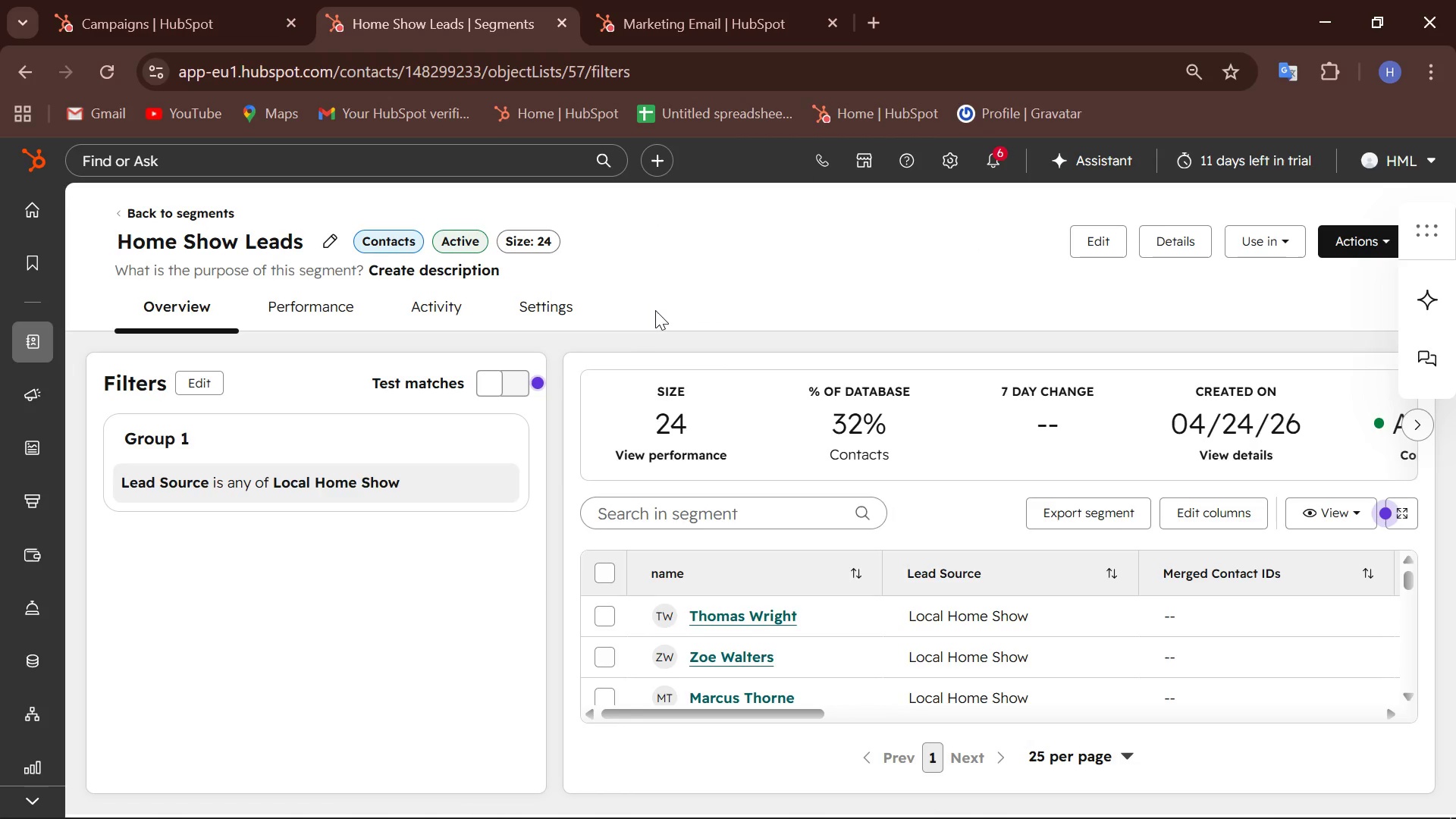 
scroll: coordinate [692, 583], scroll_direction: down, amount: 8.0
 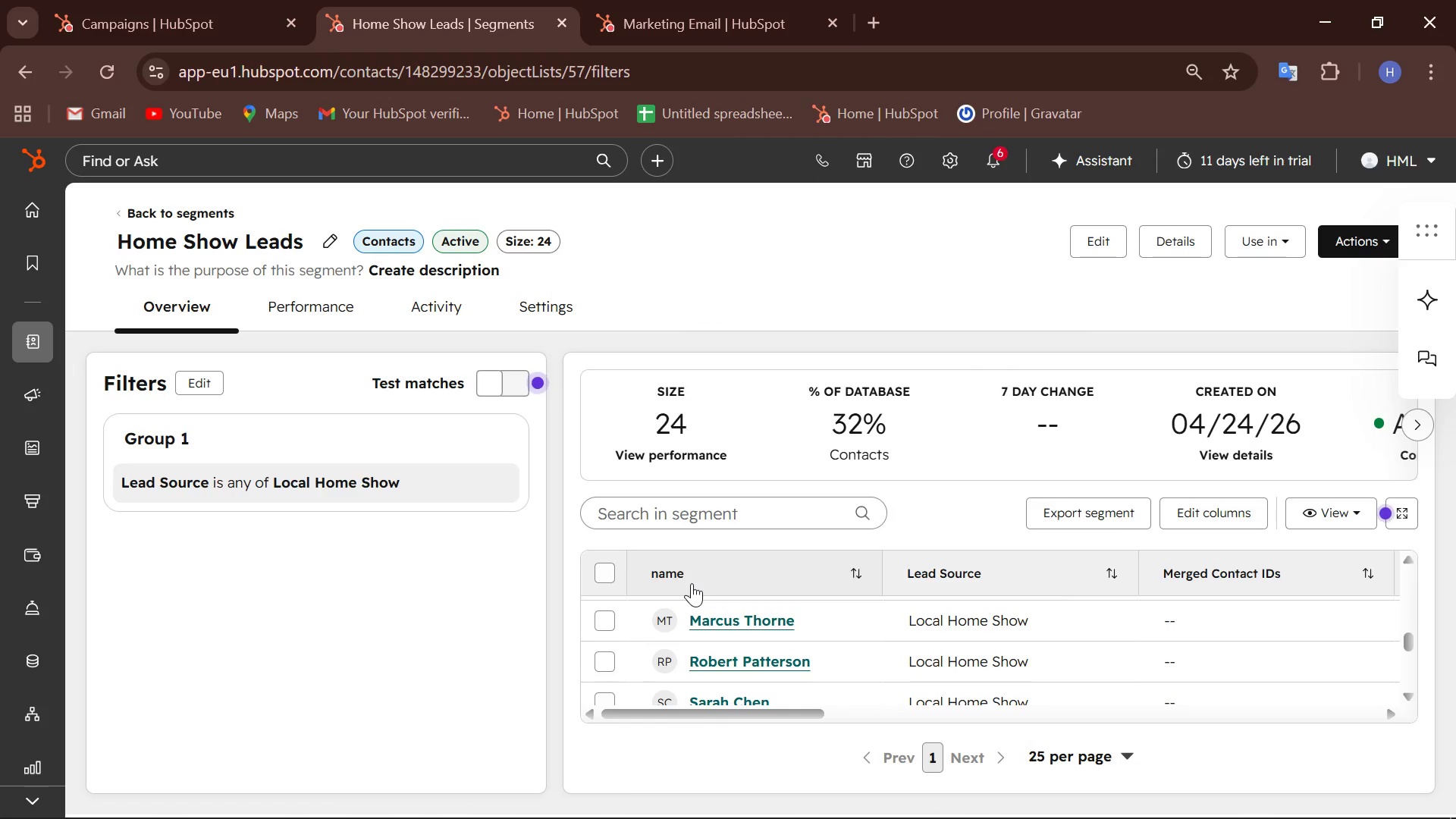 
scroll: coordinate [692, 581], scroll_direction: up, amount: 13.0
 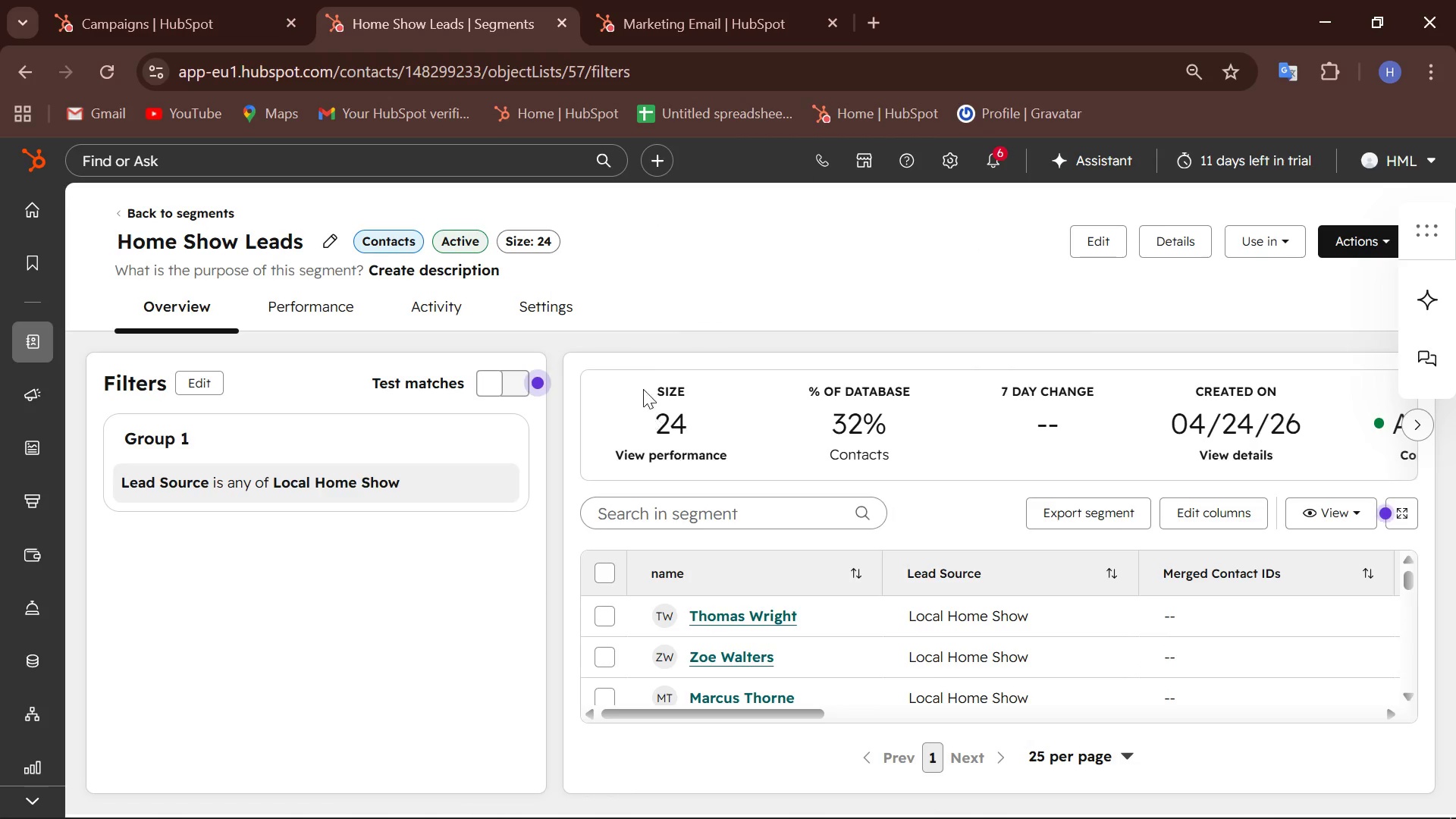 
scroll: coordinate [647, 433], scroll_direction: down, amount: 3.0
 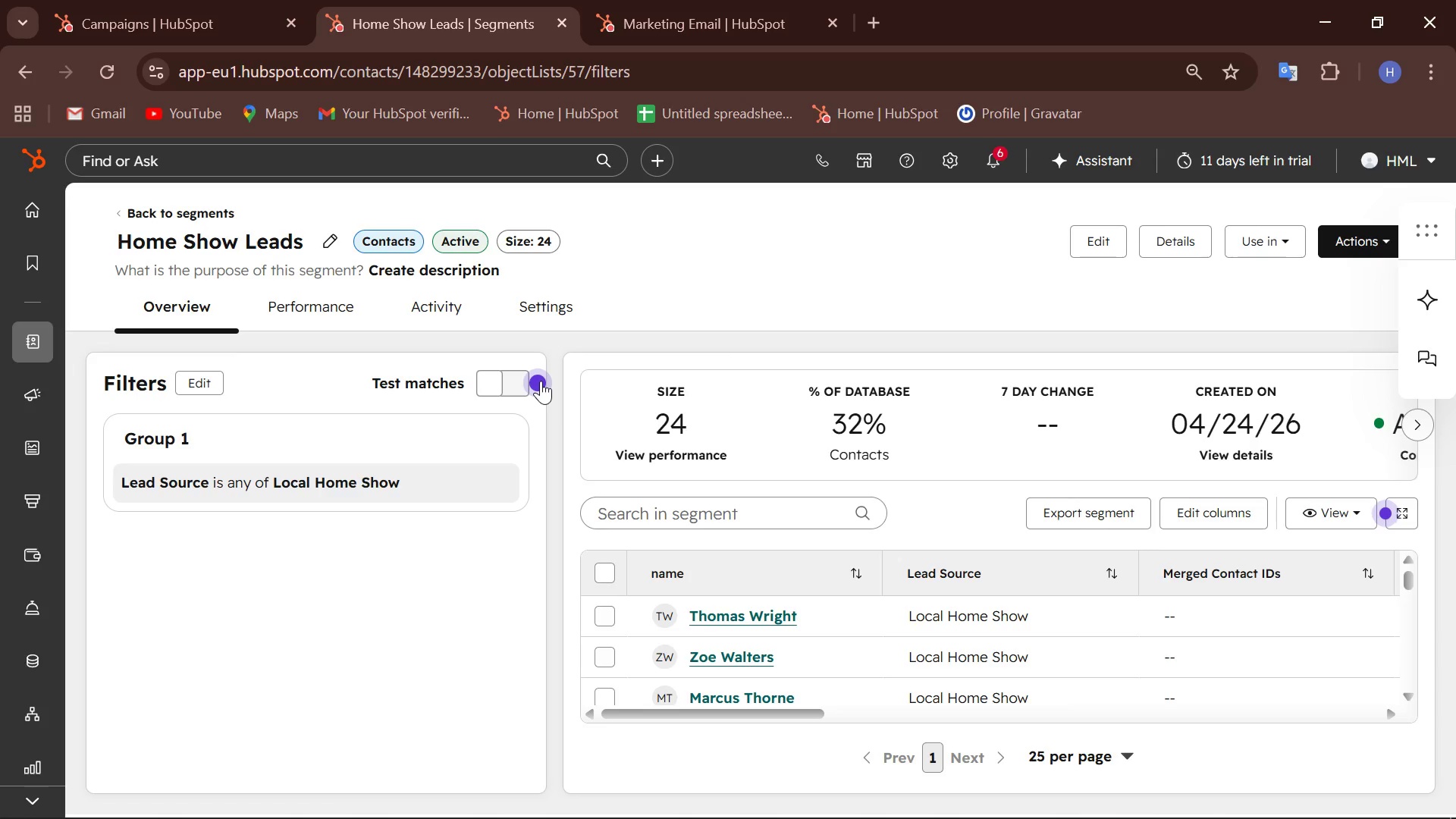 
wait(59.26)
 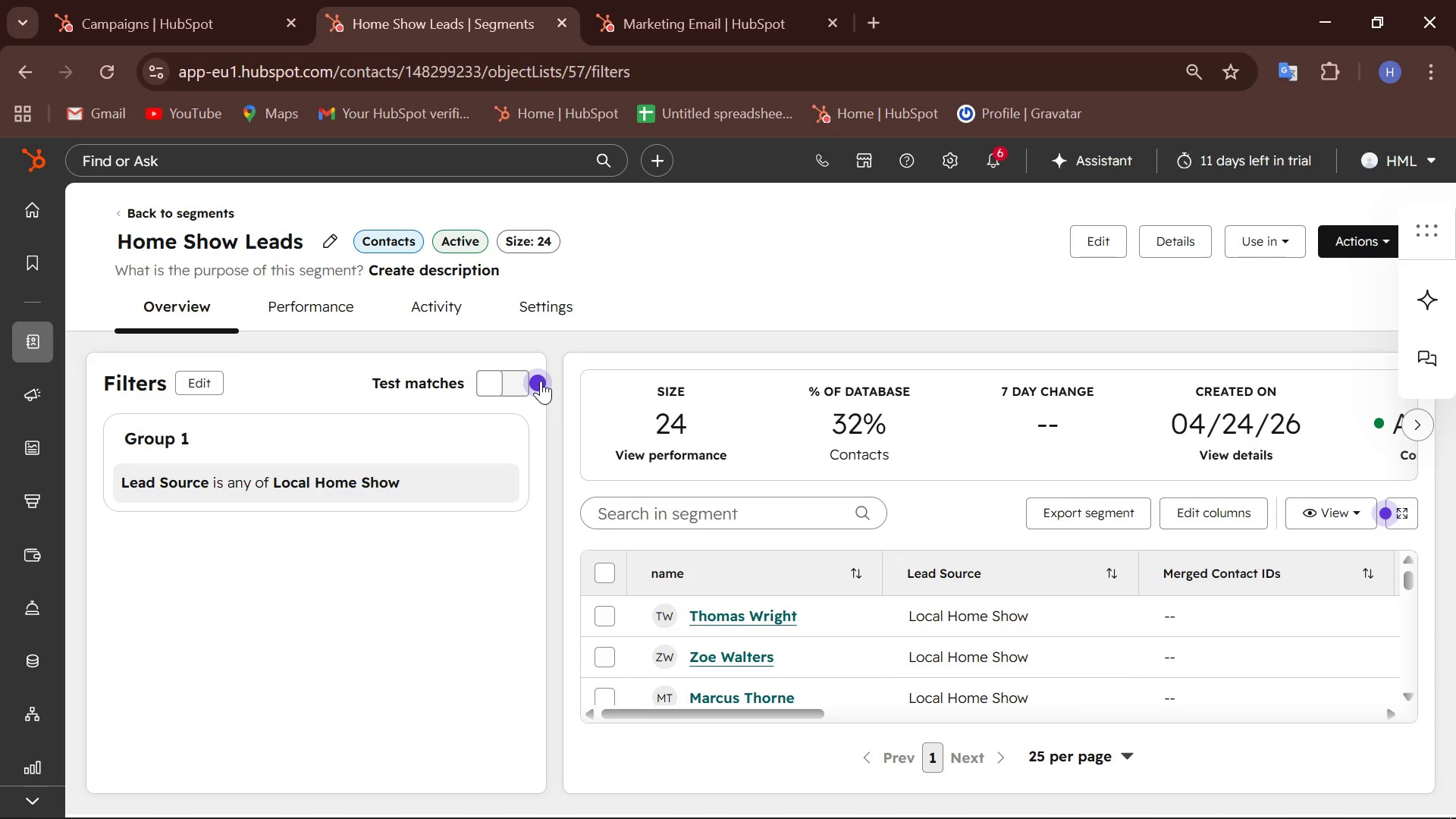 
scroll: coordinate [549, 487], scroll_direction: down, amount: 6.0
 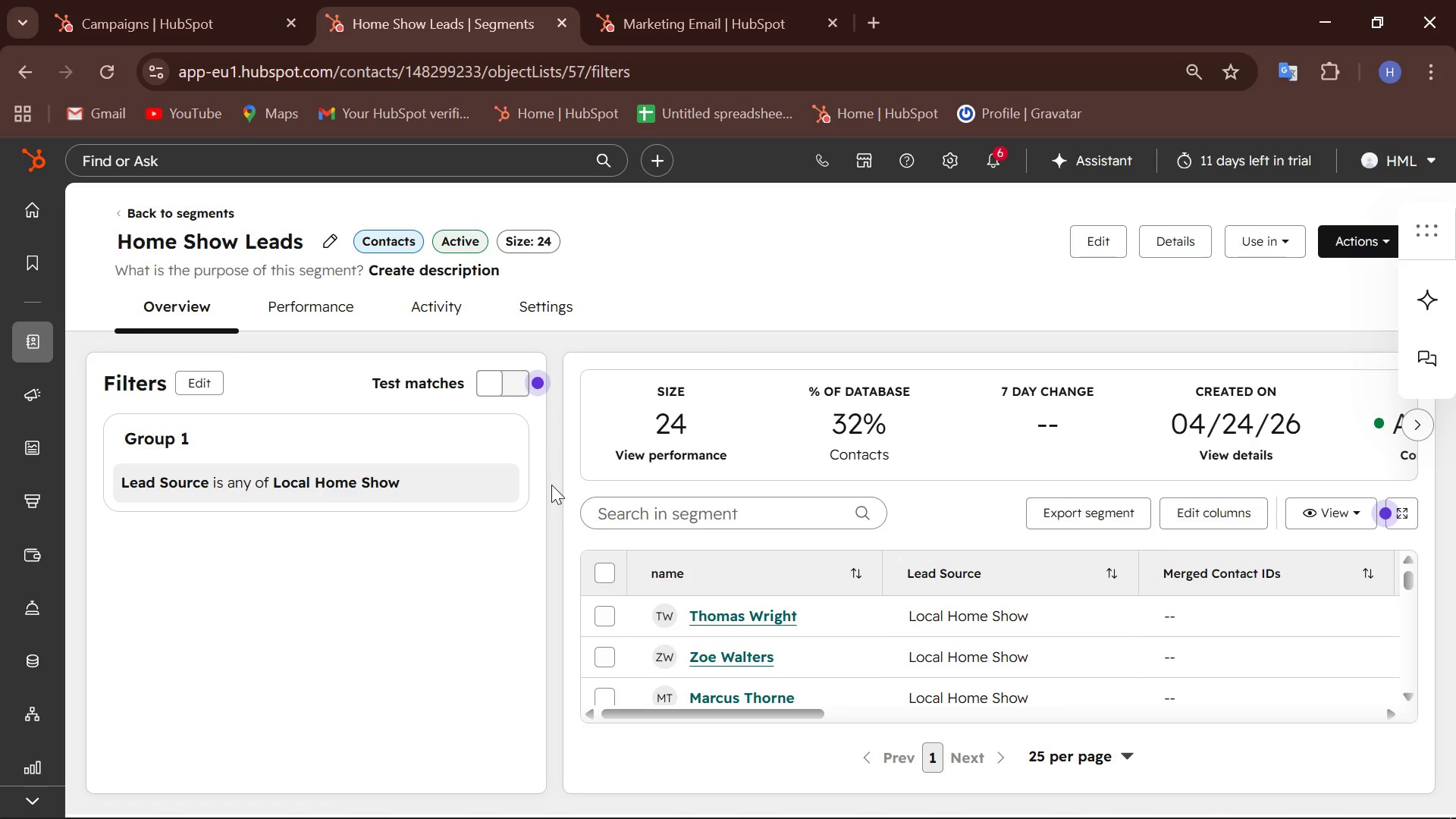 
wait(18.55)
 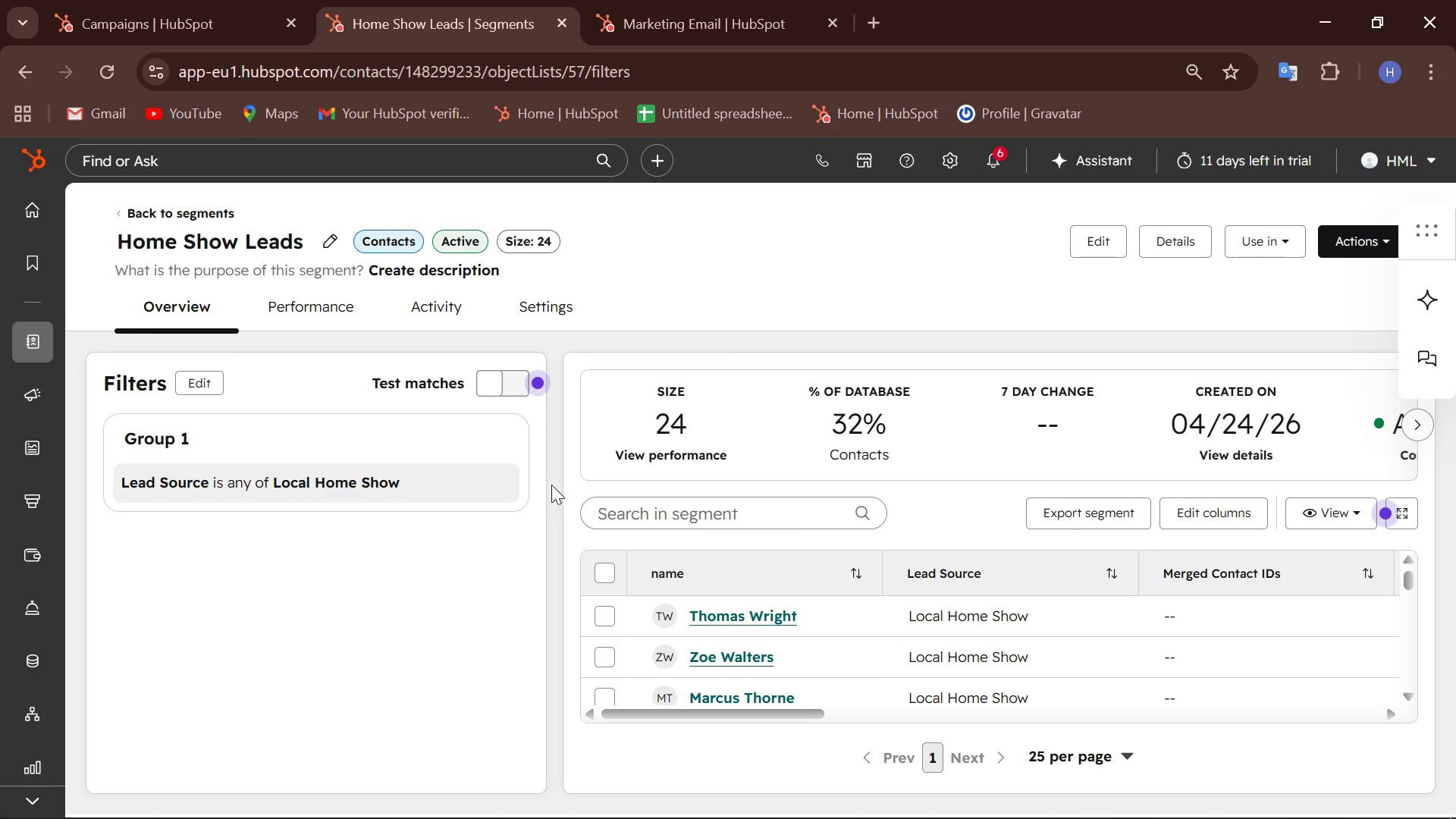 
scroll: coordinate [1084, 347], scroll_direction: down, amount: 3.0
 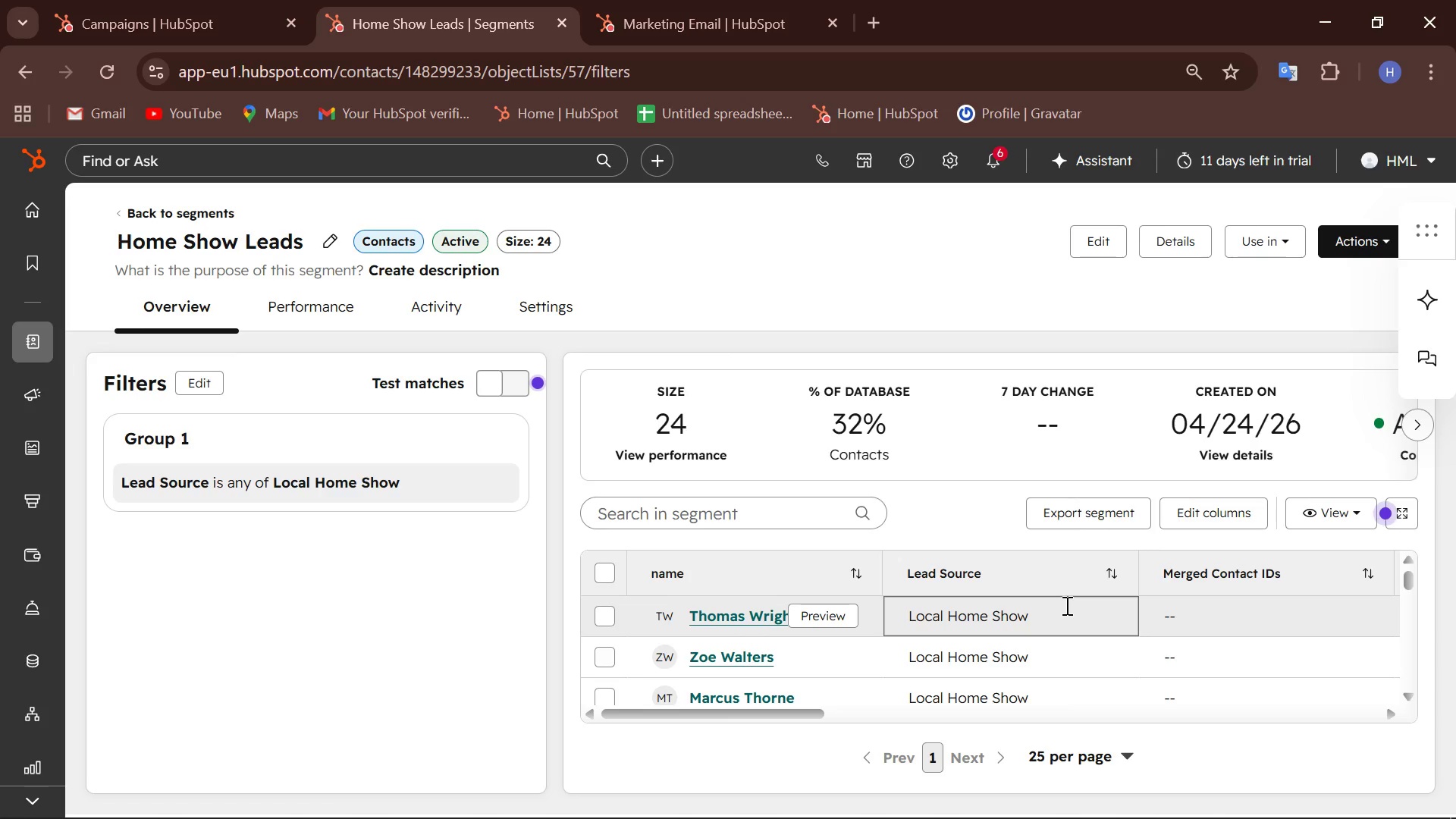 
wait(17.33)
 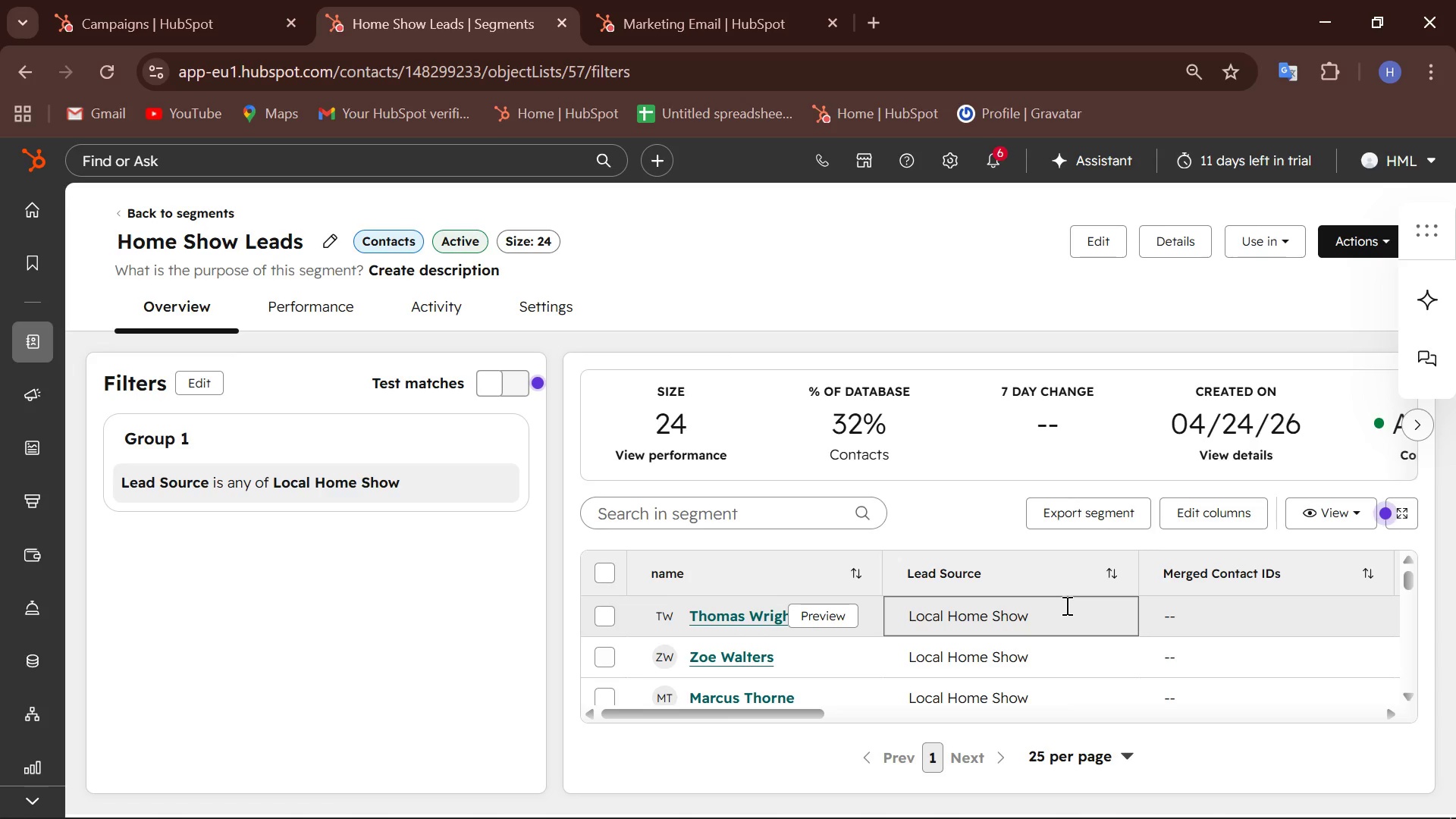 
scroll: coordinate [836, 657], scroll_direction: down, amount: 5.0
 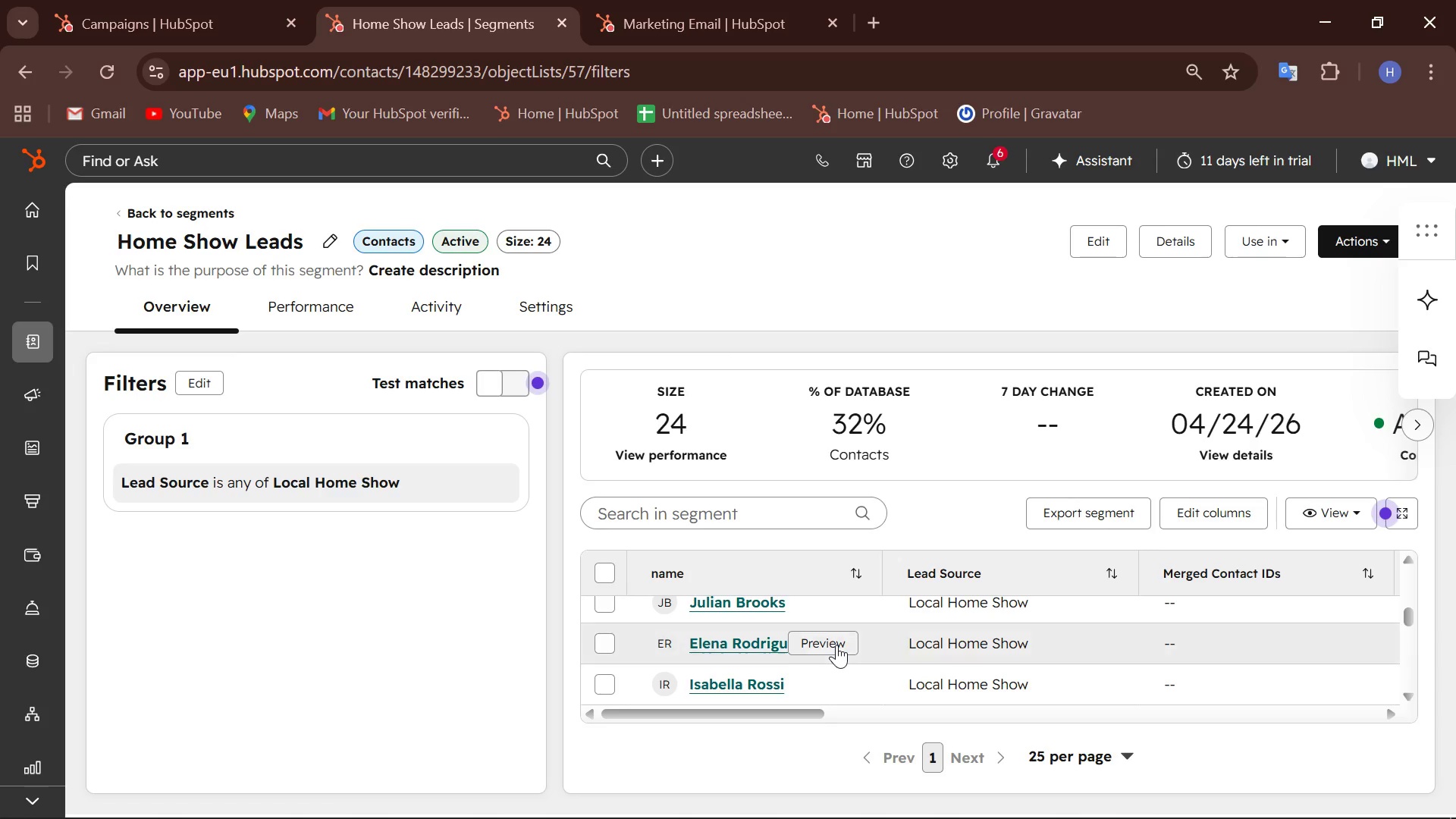 
scroll: coordinate [836, 645], scroll_direction: up, amount: 1.0
 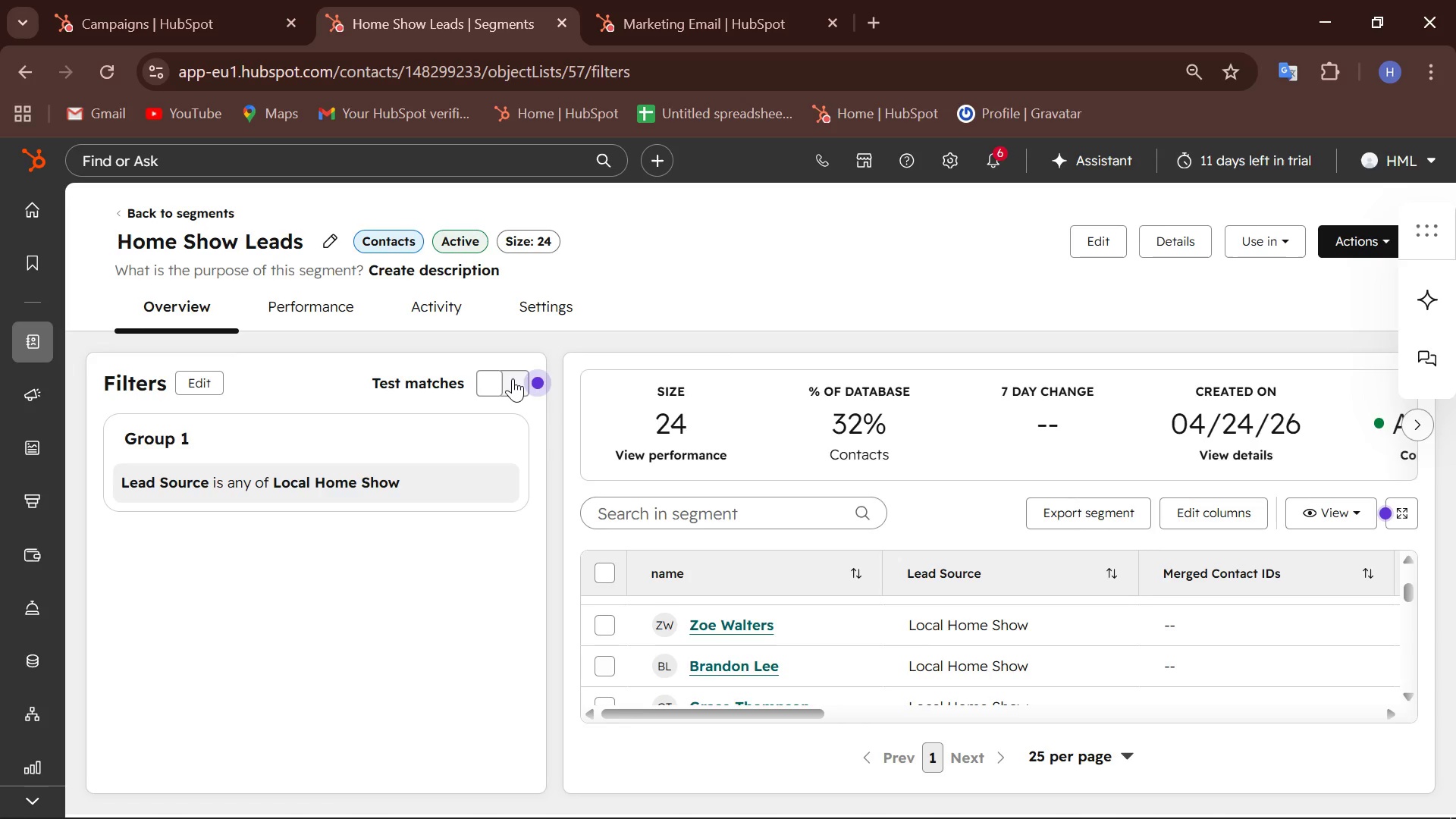 
left_click([182, 8])
 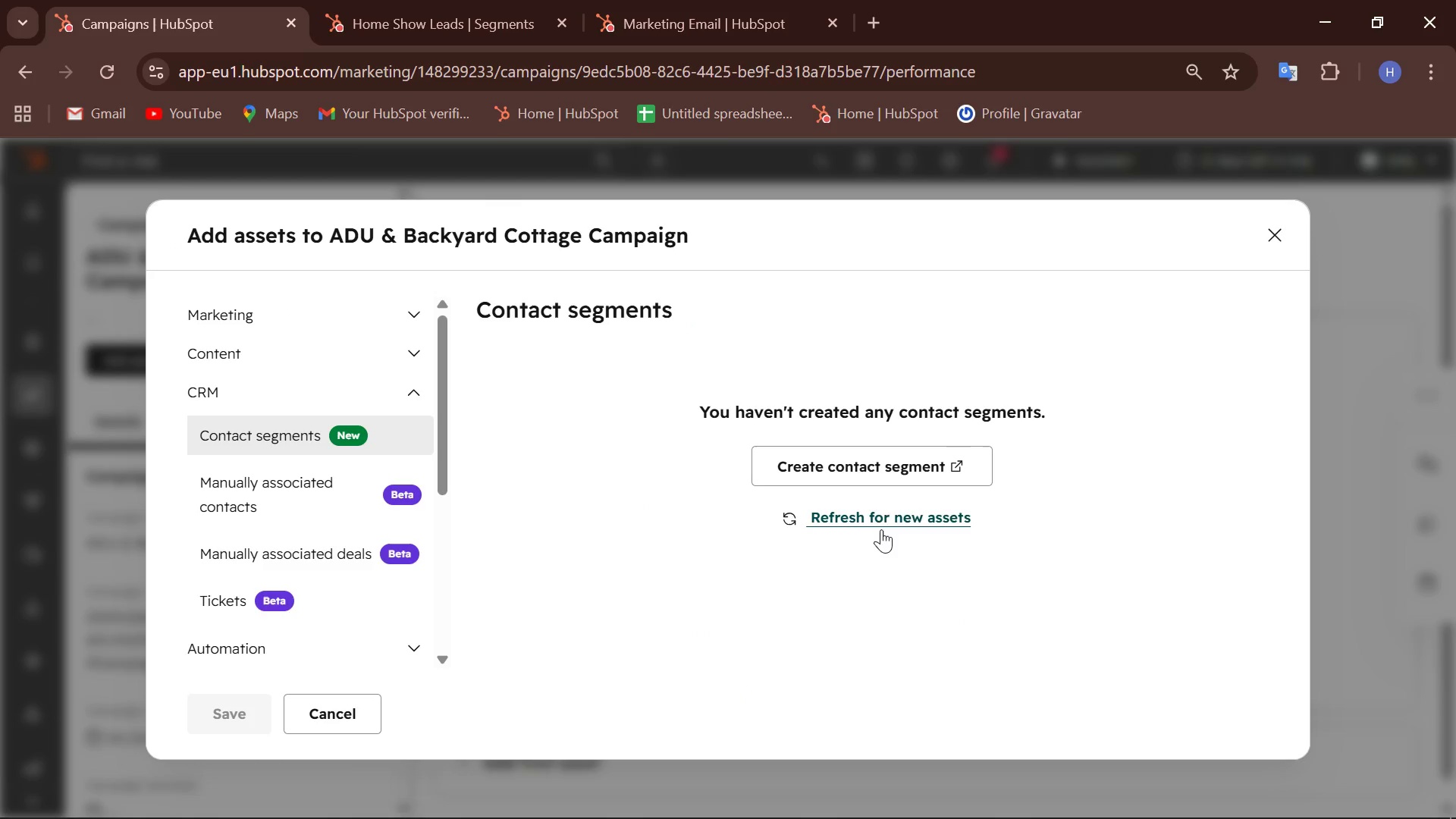 
left_click([874, 519])
 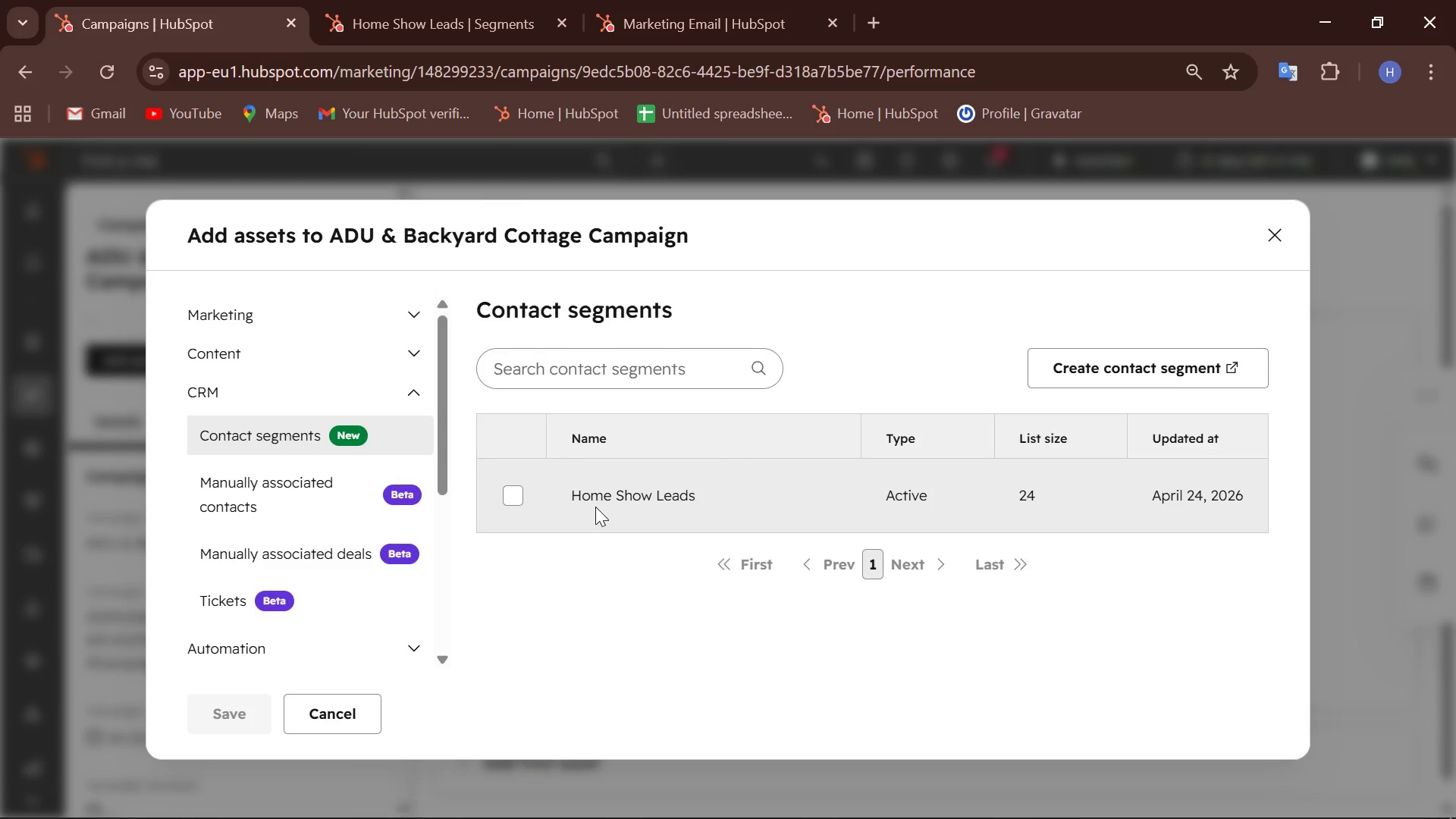 
left_click([585, 497])
 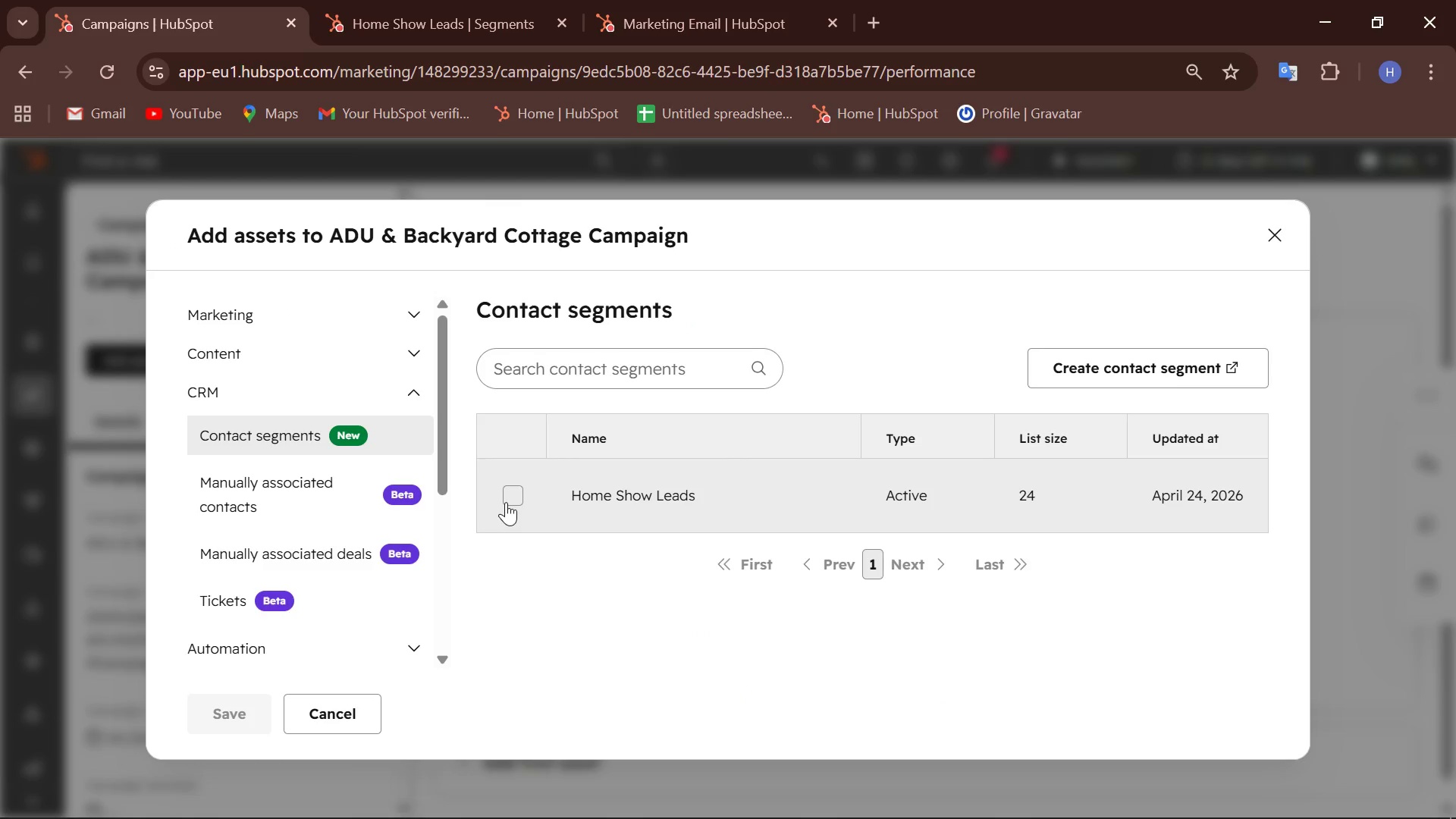 
left_click([506, 502])
 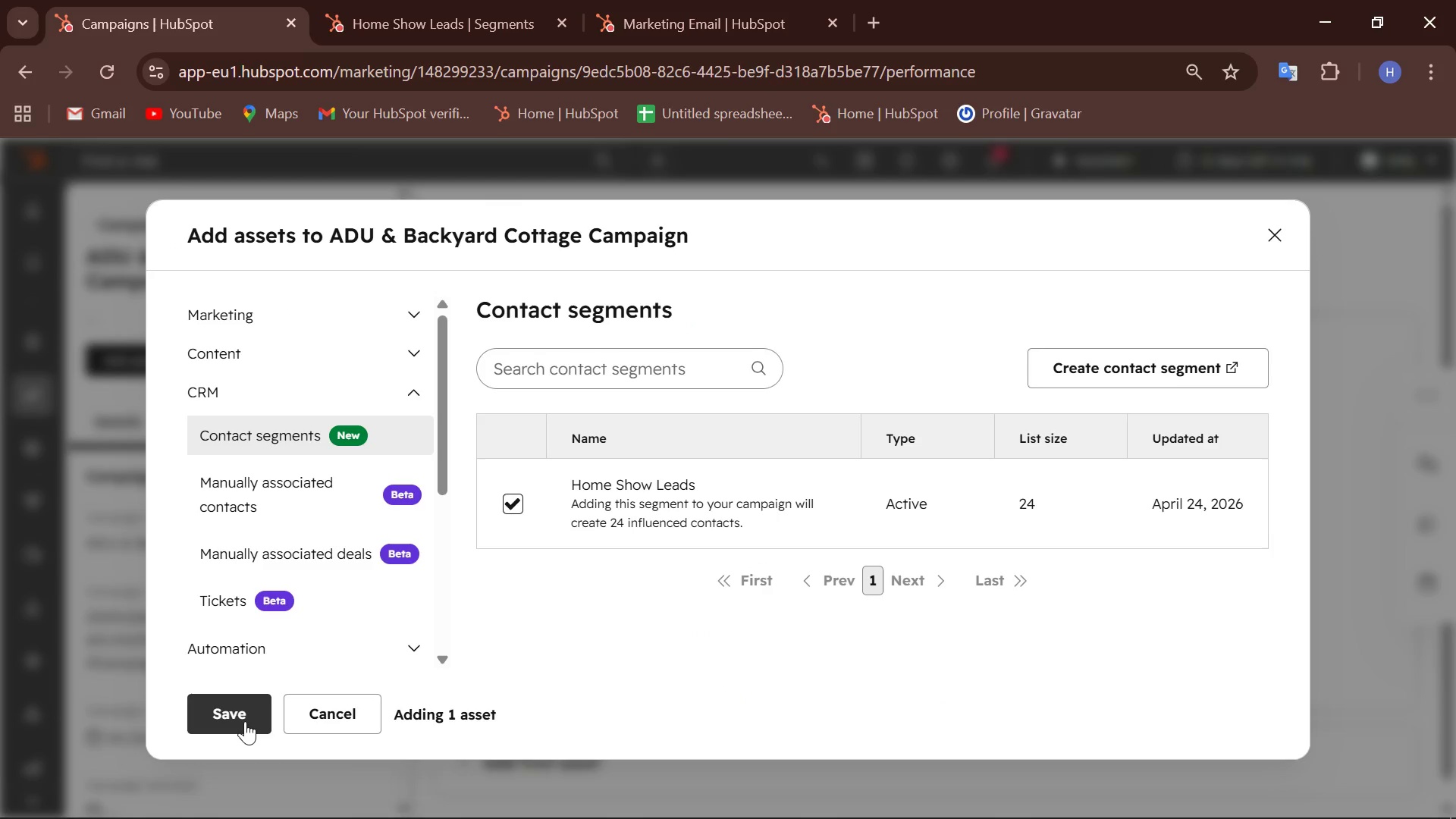 
left_click([245, 721])
 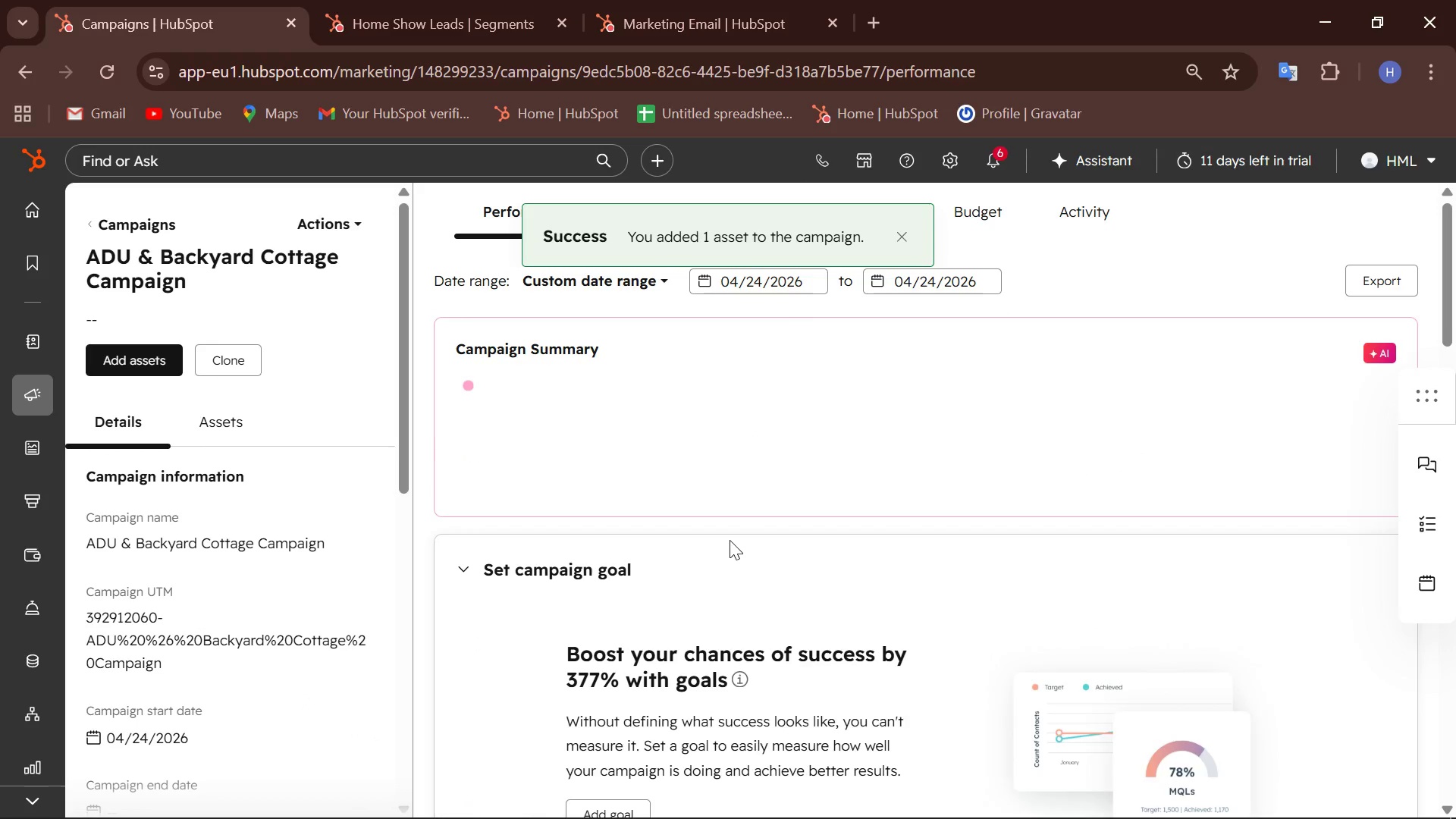 
left_click([140, 365])
 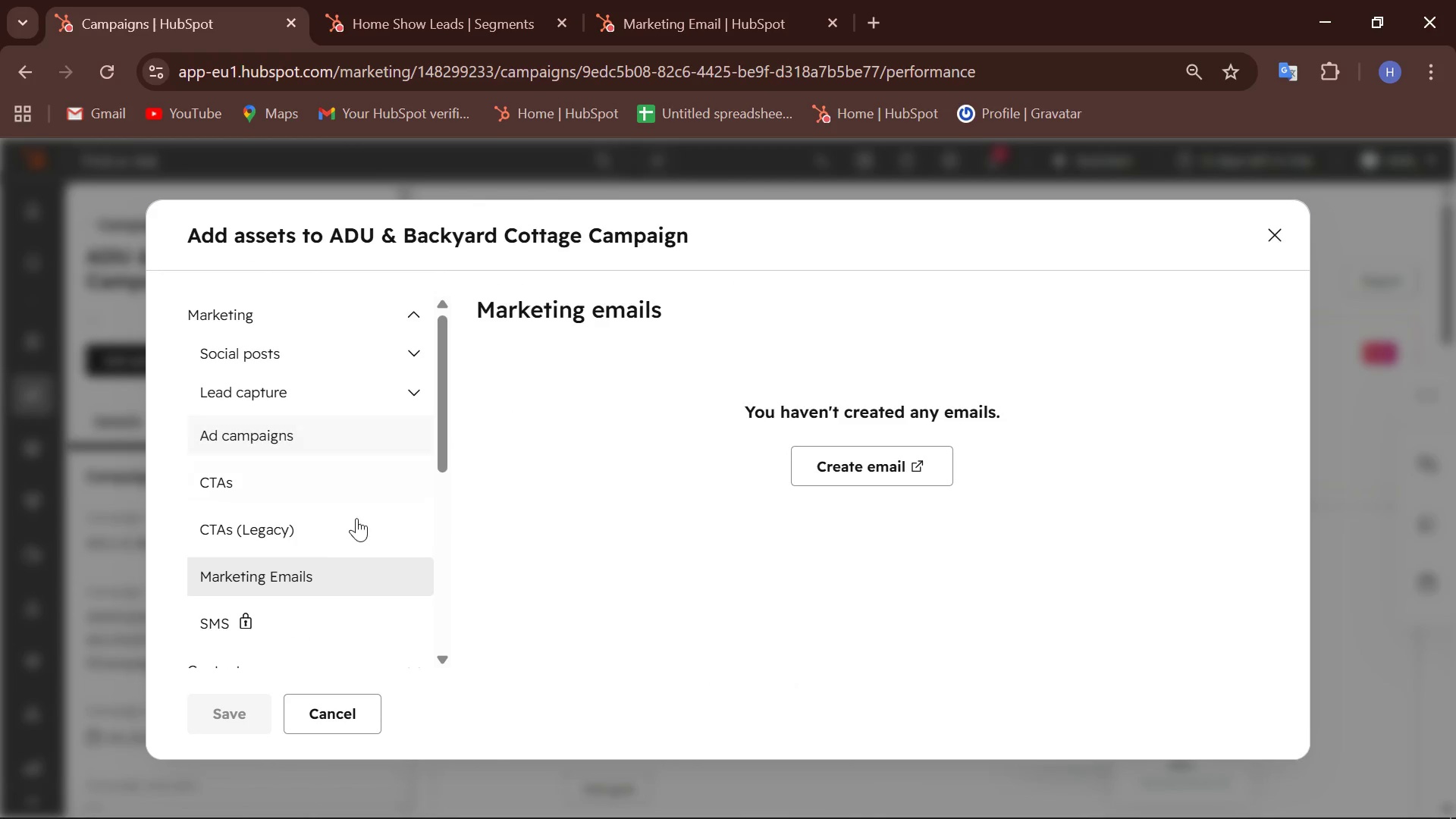 
scroll: coordinate [344, 530], scroll_direction: down, amount: 2.0
 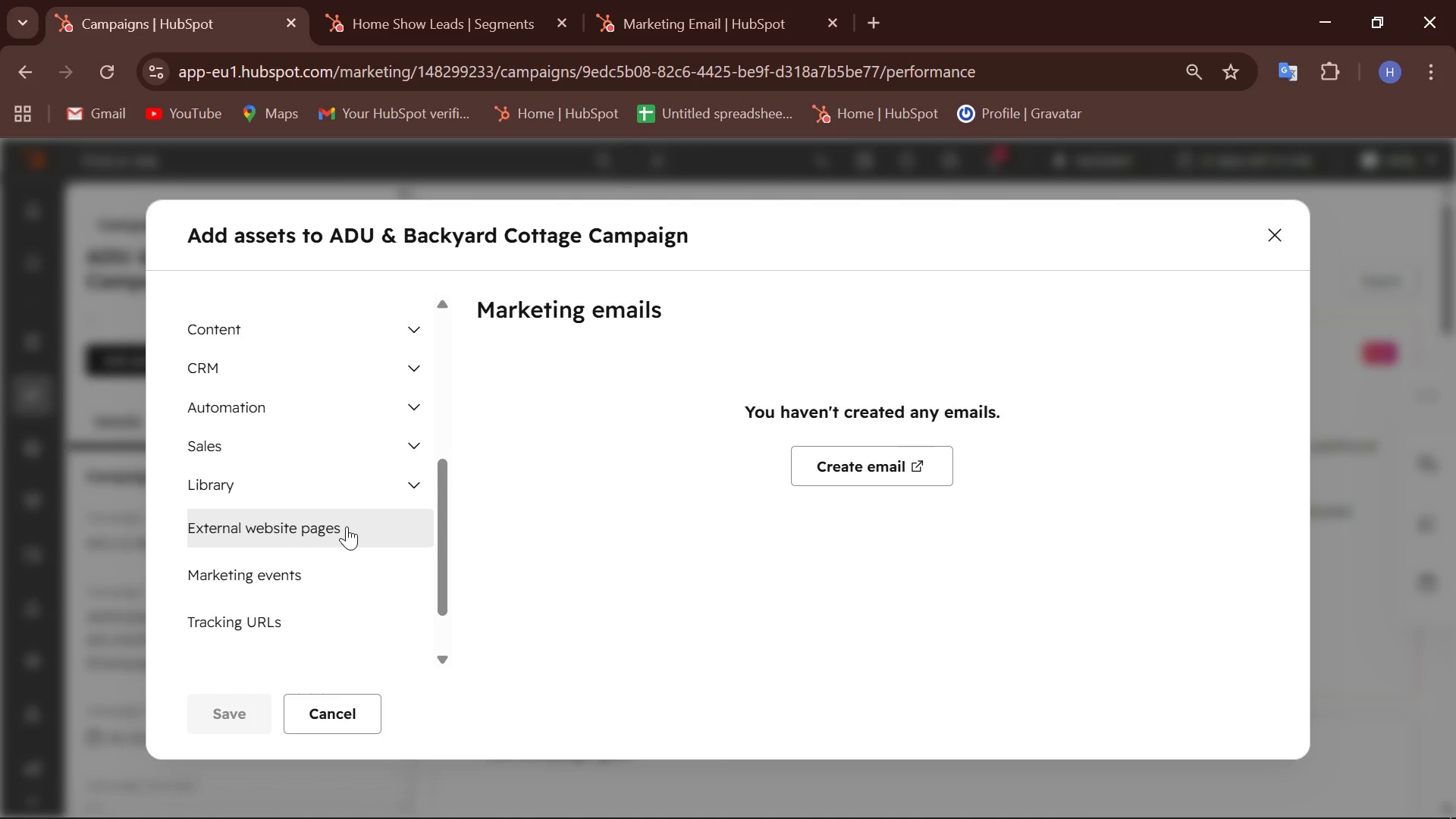 
wait(102.59)
 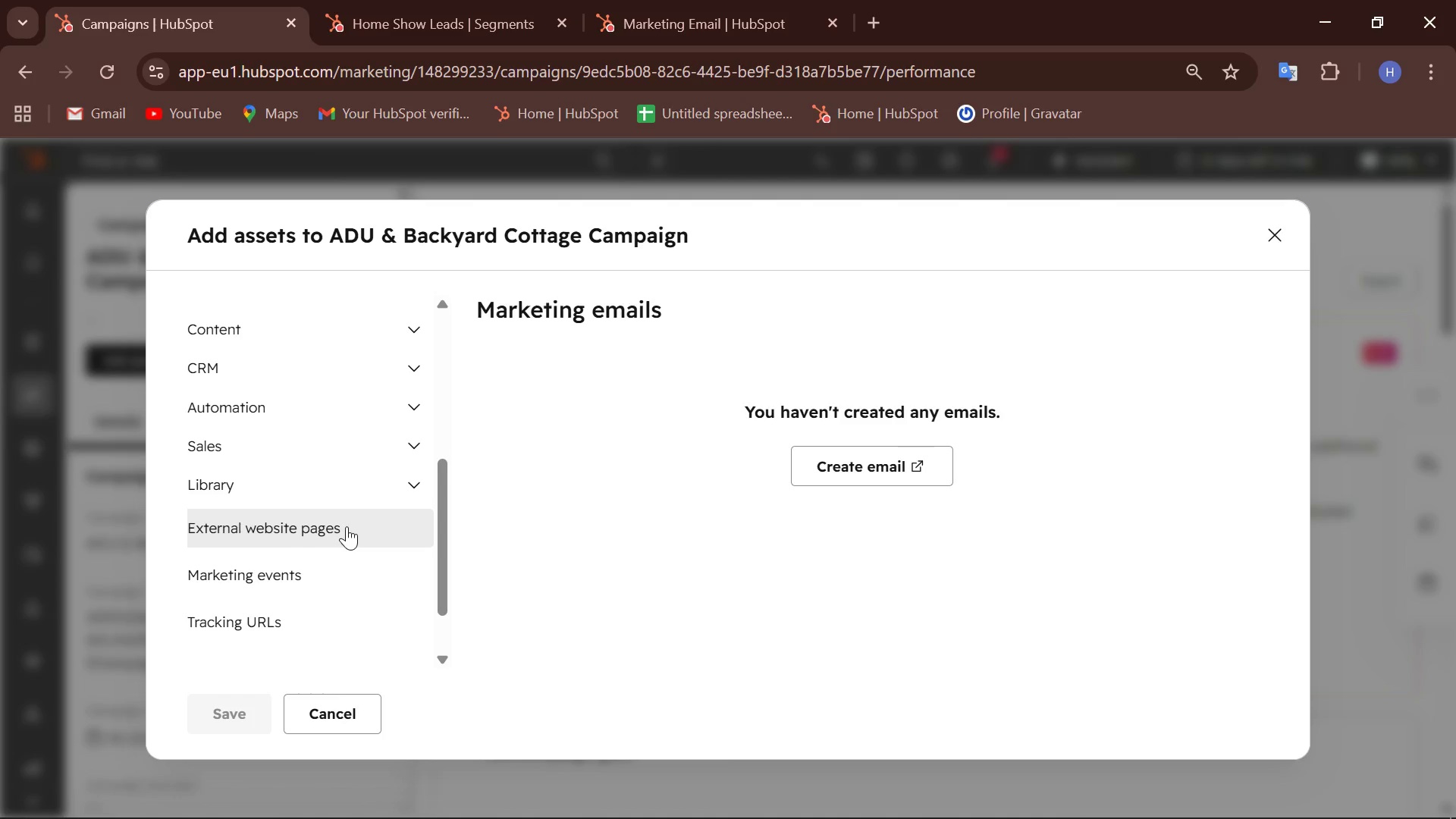 
scroll: coordinate [345, 527], scroll_direction: none, amount: 0.0
 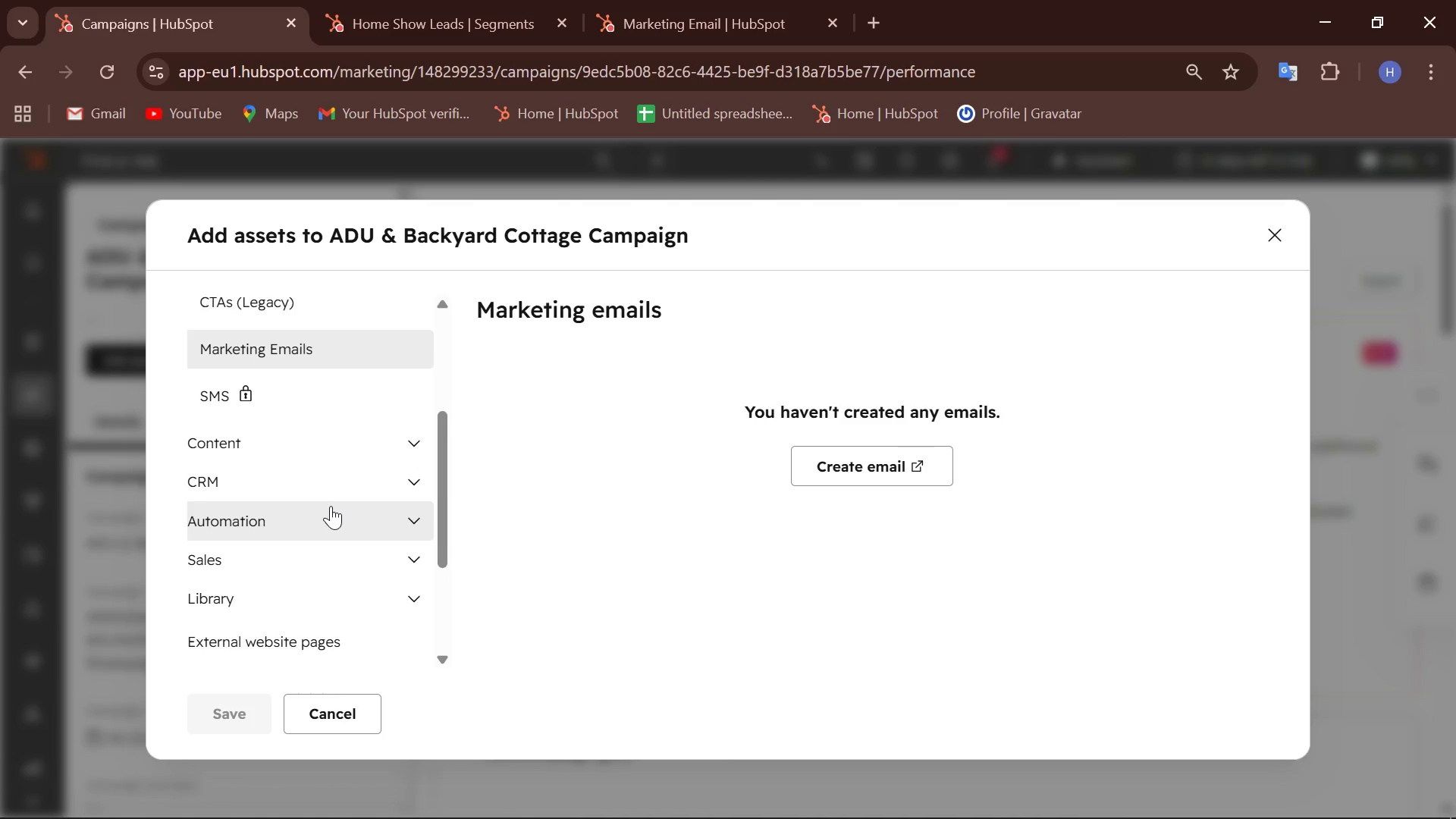 
scroll: coordinate [338, 477], scroll_direction: down, amount: 4.0
 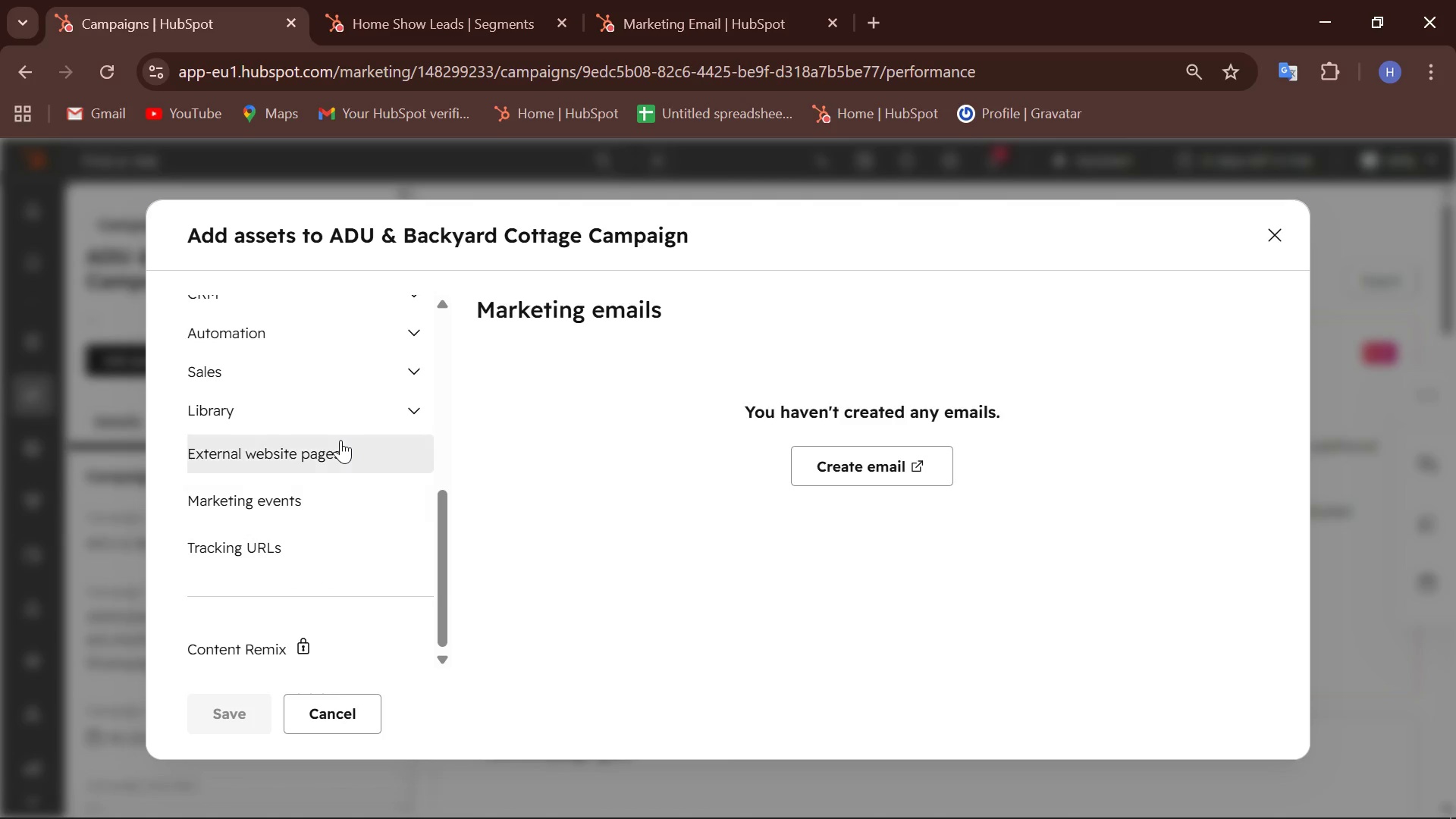 
scroll: coordinate [345, 427], scroll_direction: none, amount: 0.0
 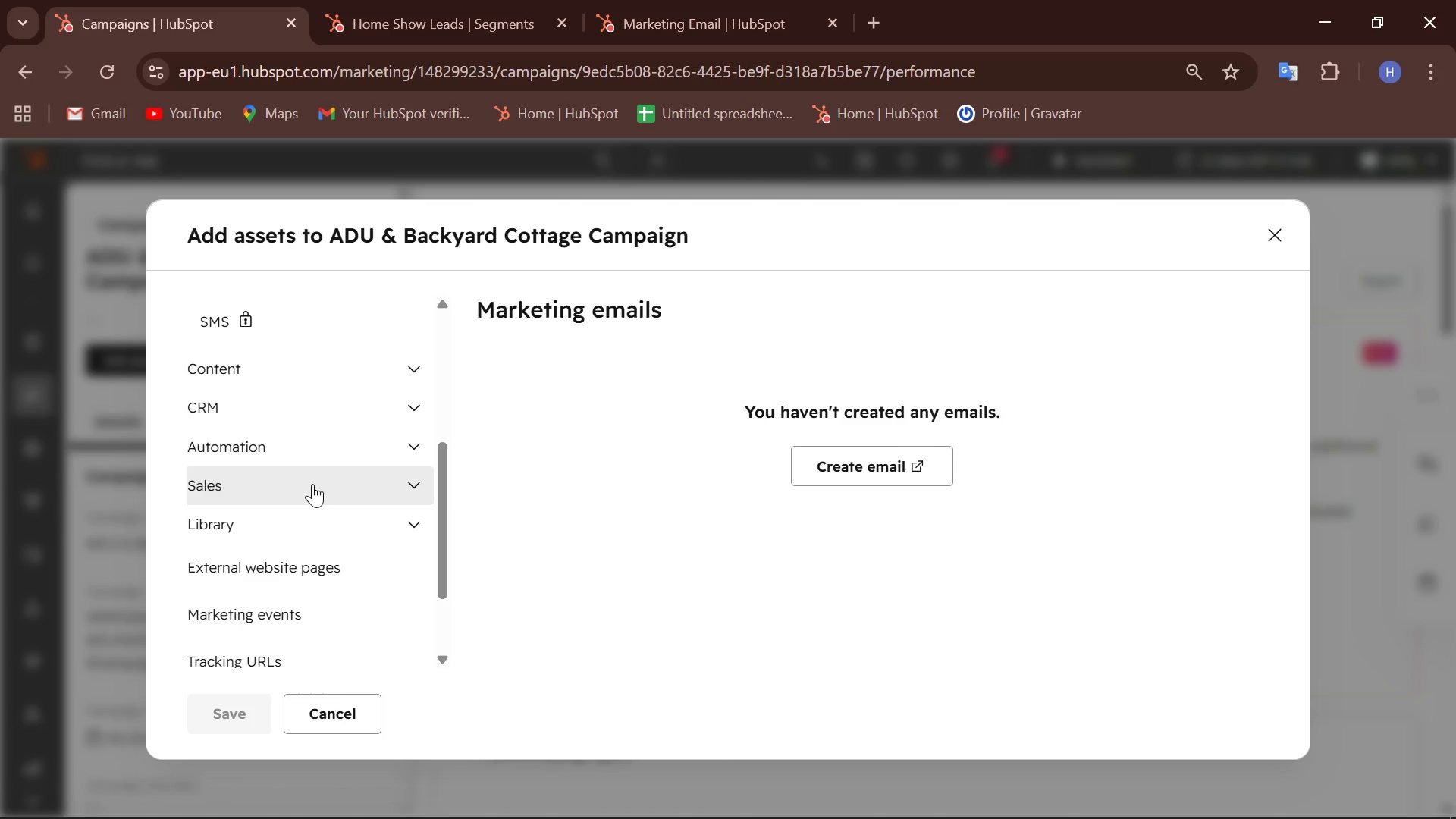 
scroll: coordinate [309, 435], scroll_direction: up, amount: 4.0
 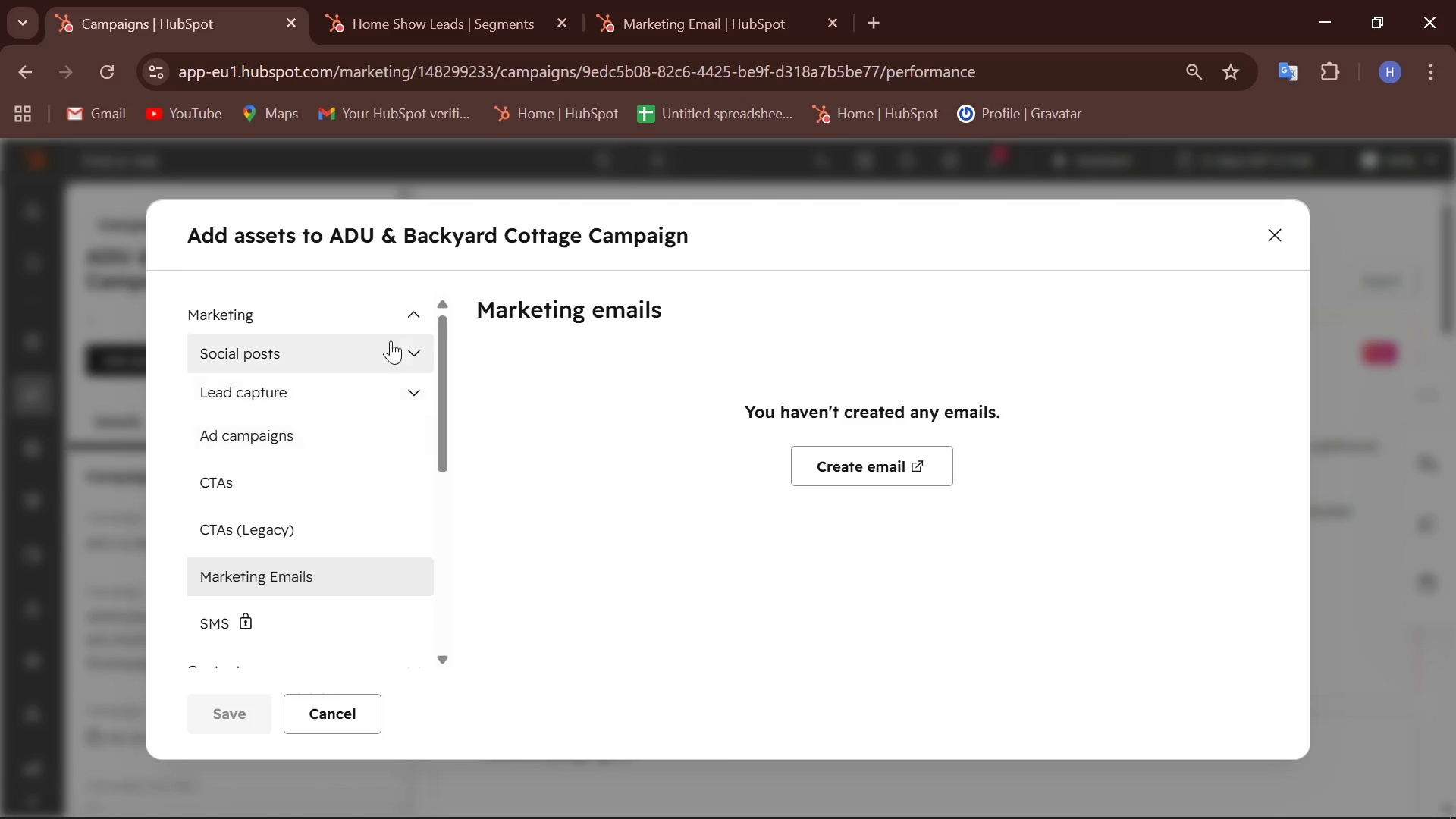 
left_click([410, 310])
 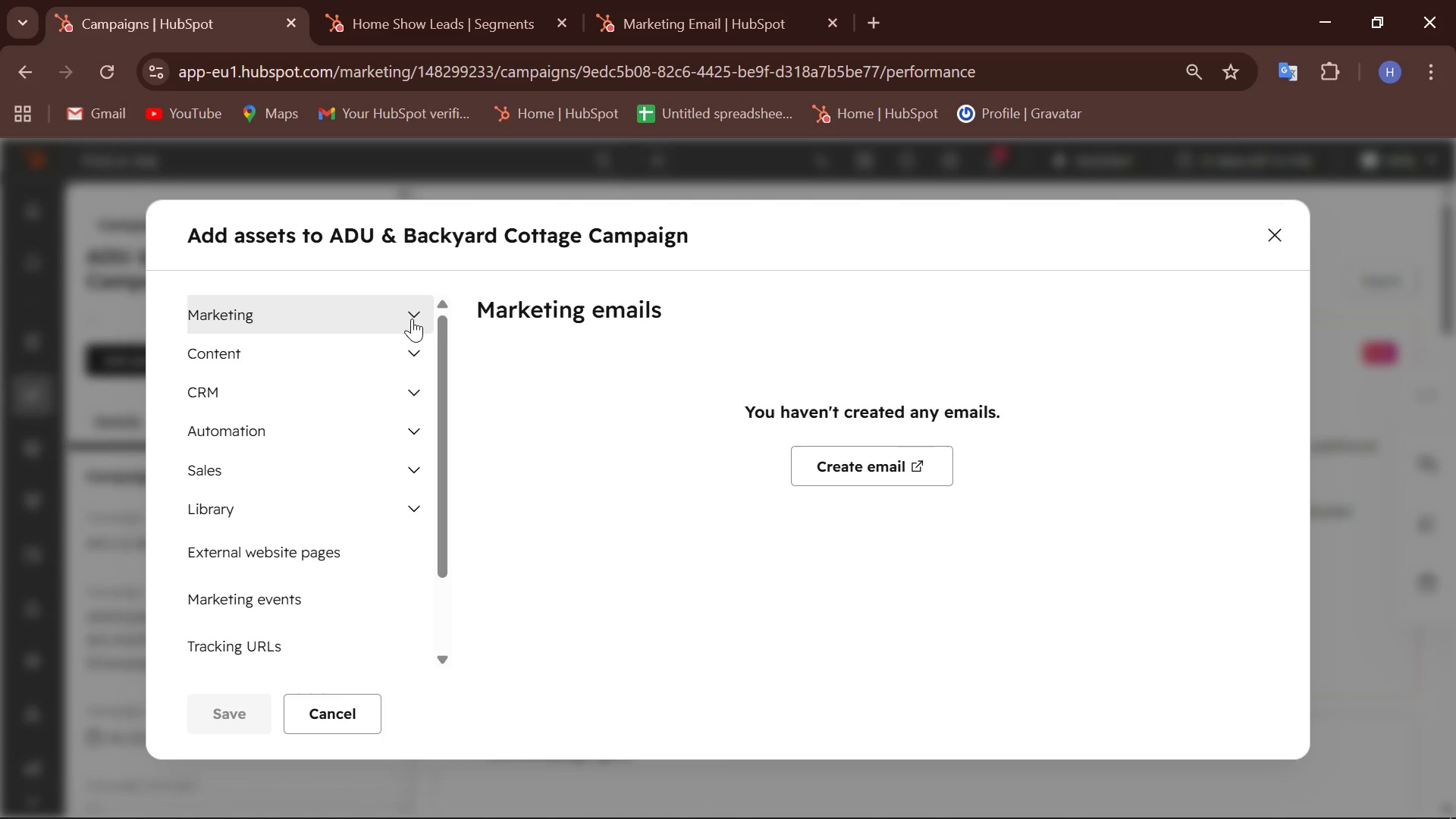 
wait(39.38)
 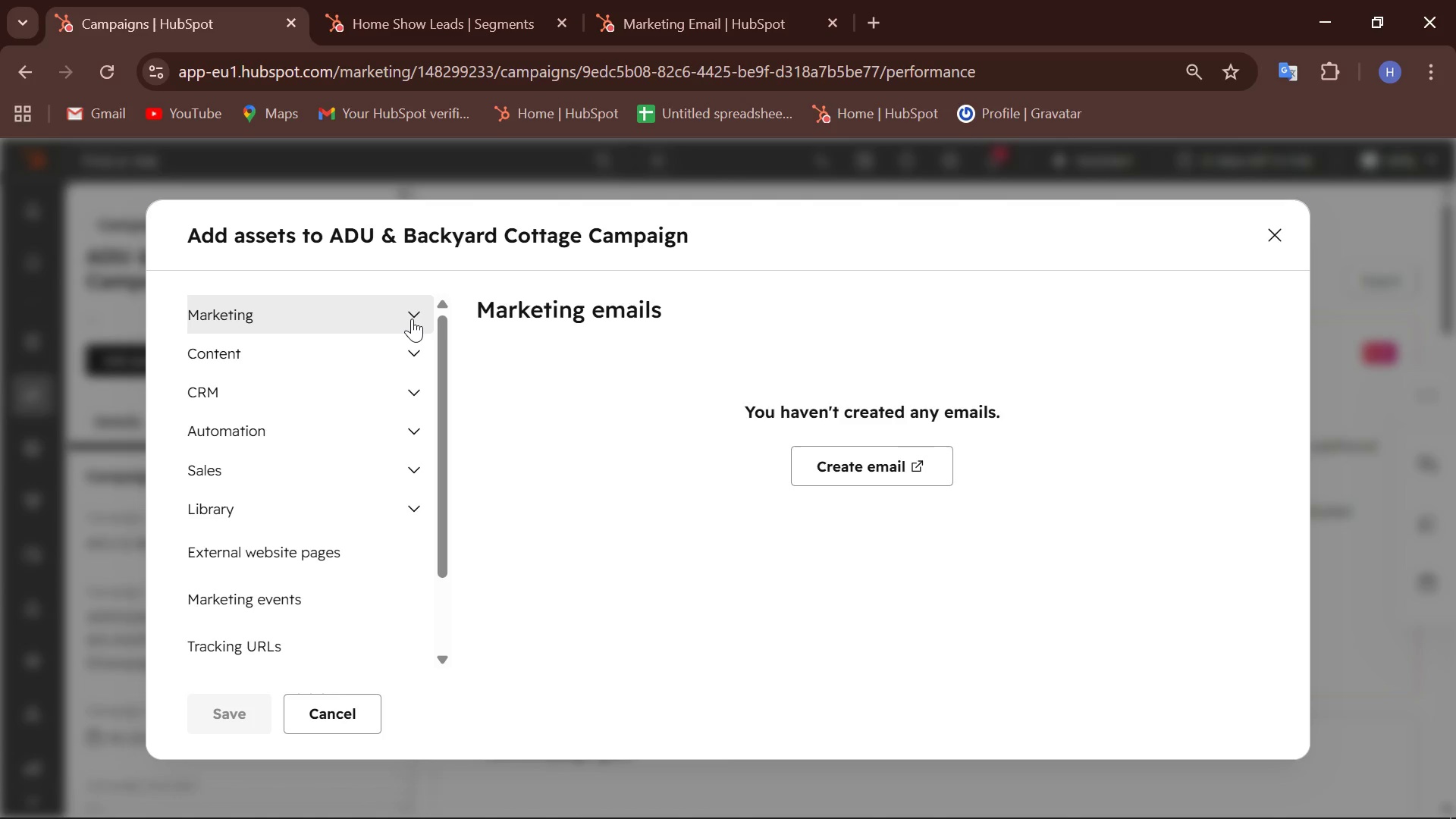 
left_click_drag(start_coordinate=[440, 349], to_coordinate=[444, 322])
 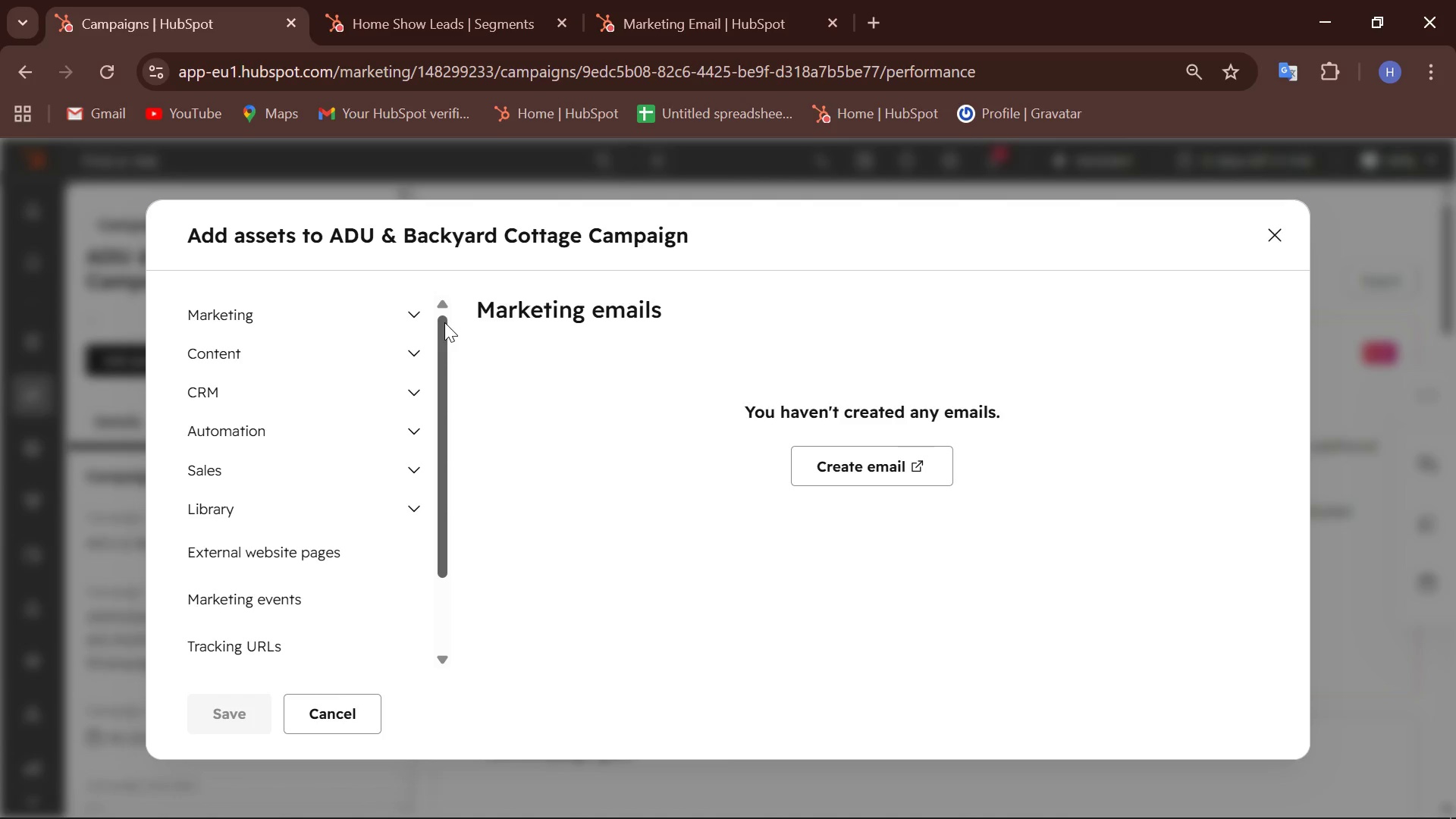 
wait(142.16)
 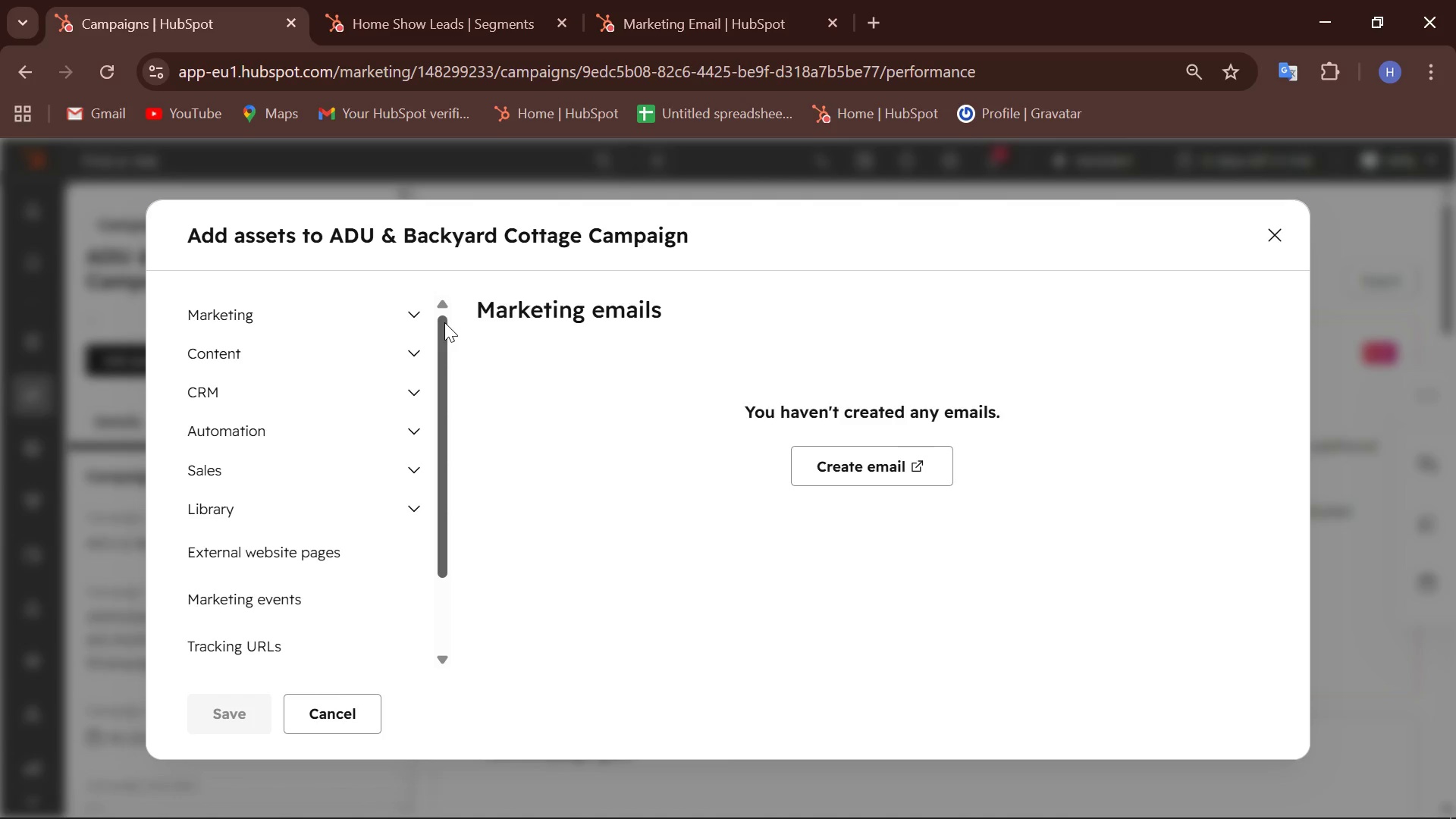 
scroll: coordinate [360, 413], scroll_direction: none, amount: 0.0
 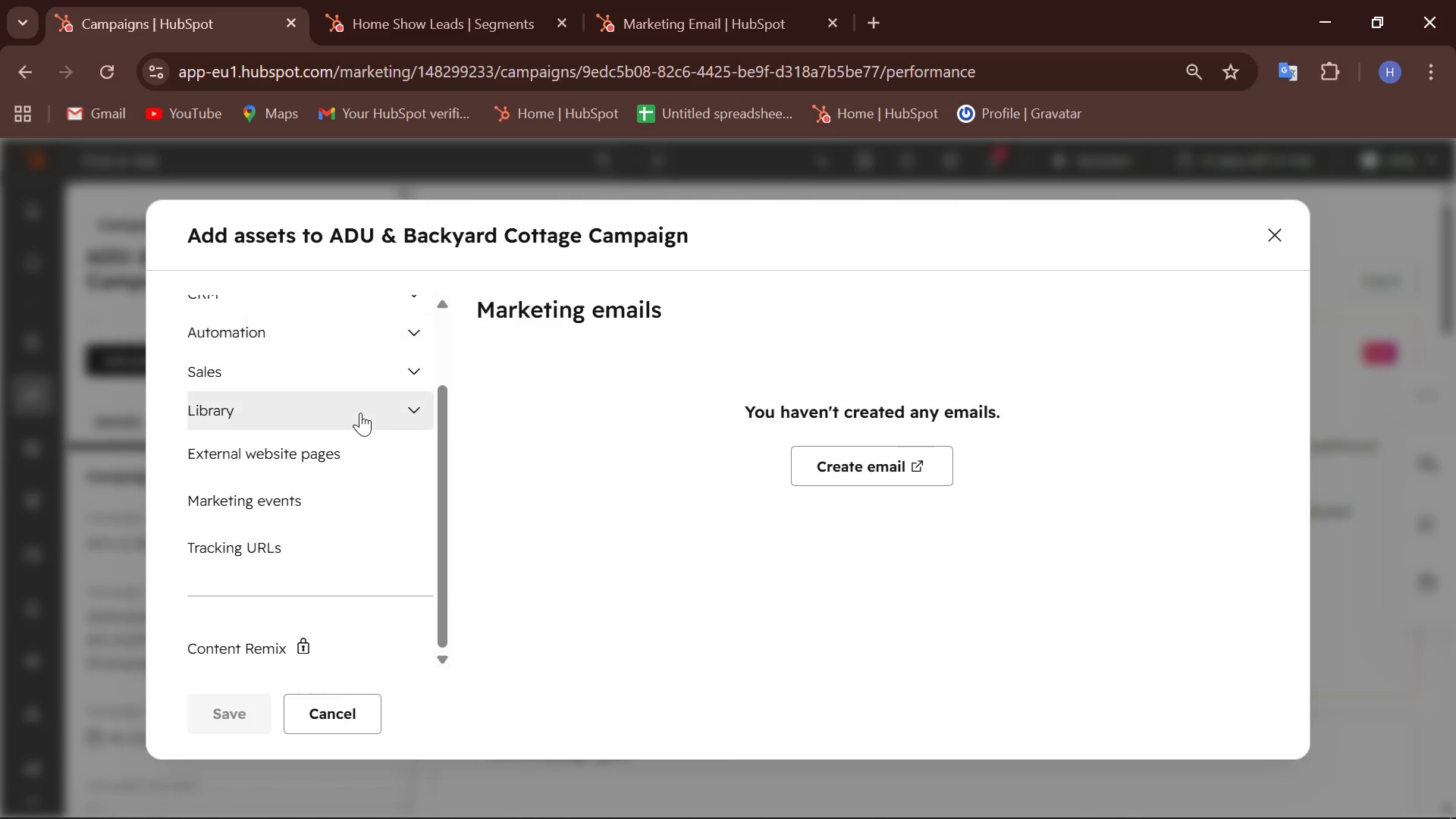 
scroll: coordinate [394, 386], scroll_direction: down, amount: 1.0
 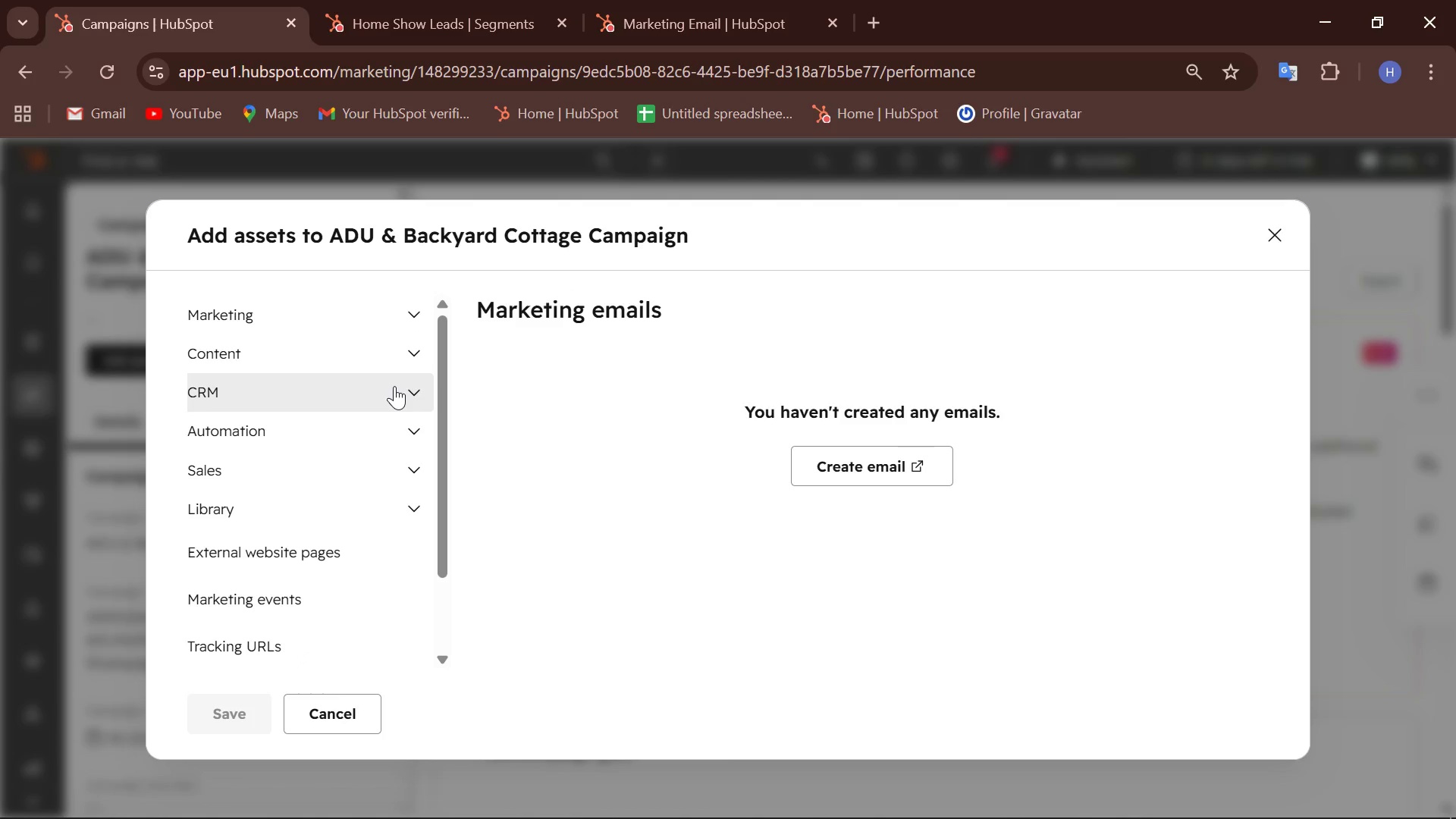 
wait(8.83)
 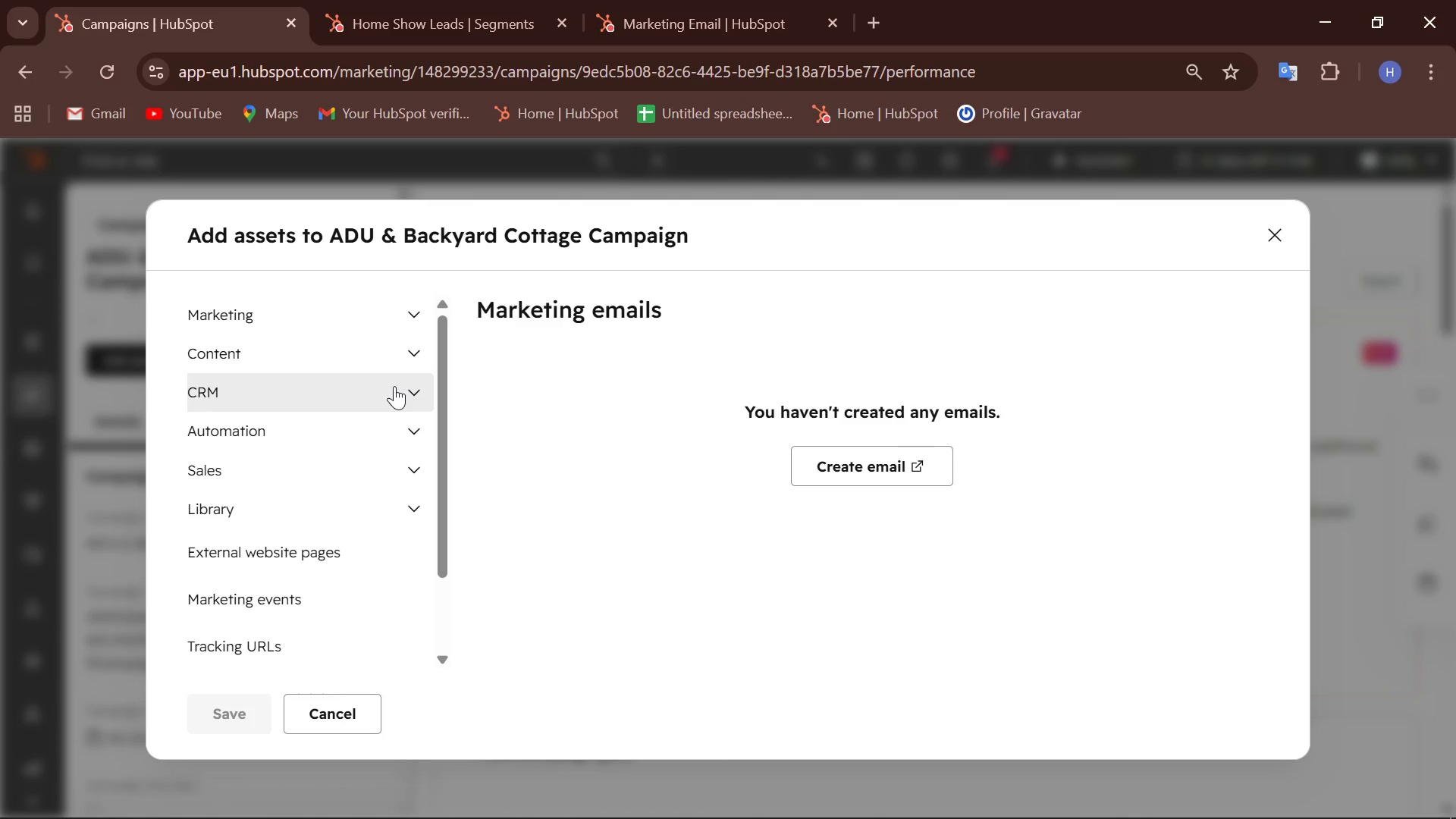 
scroll: coordinate [390, 386], scroll_direction: down, amount: 3.0
 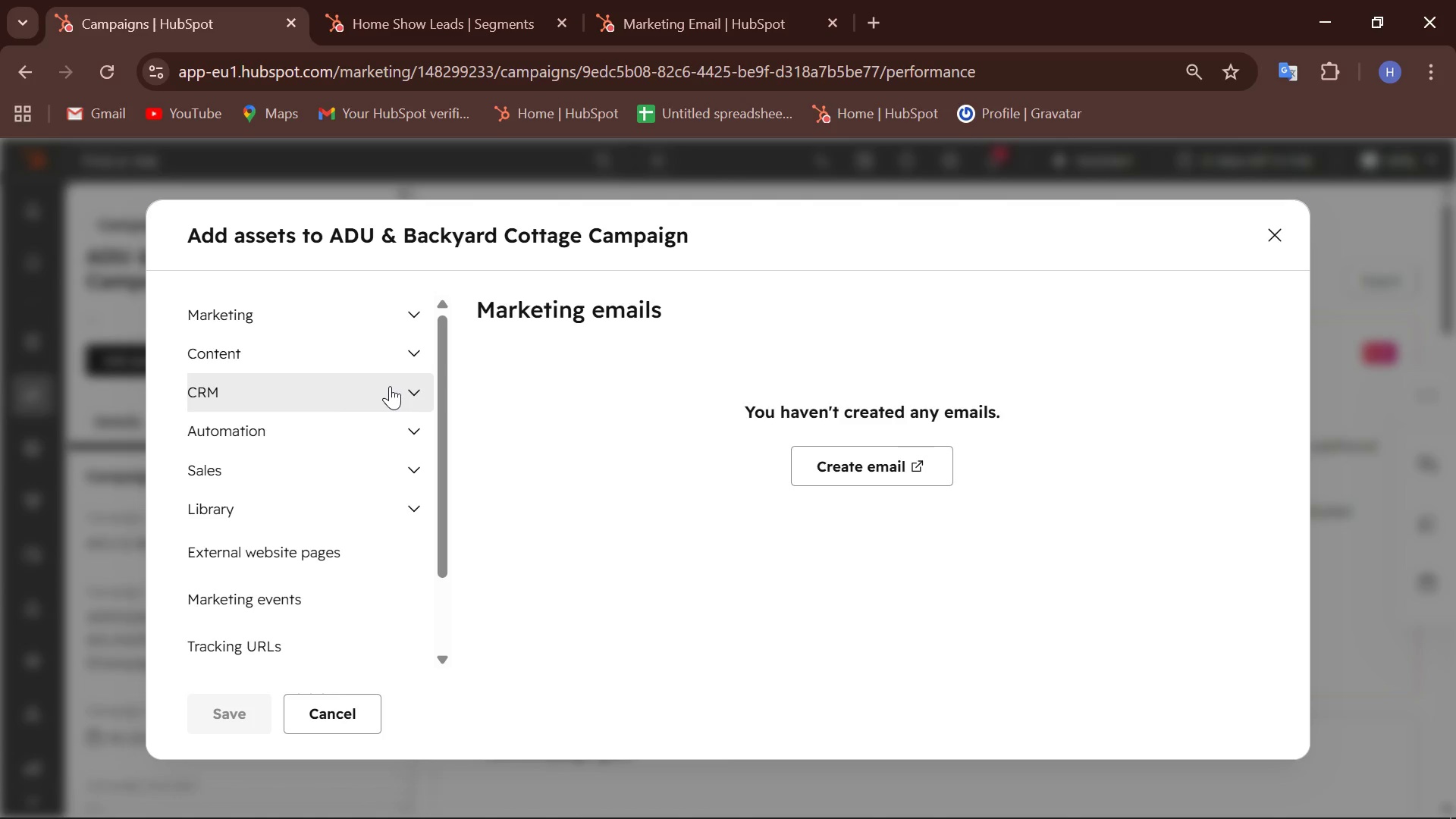 
wait(14.53)
 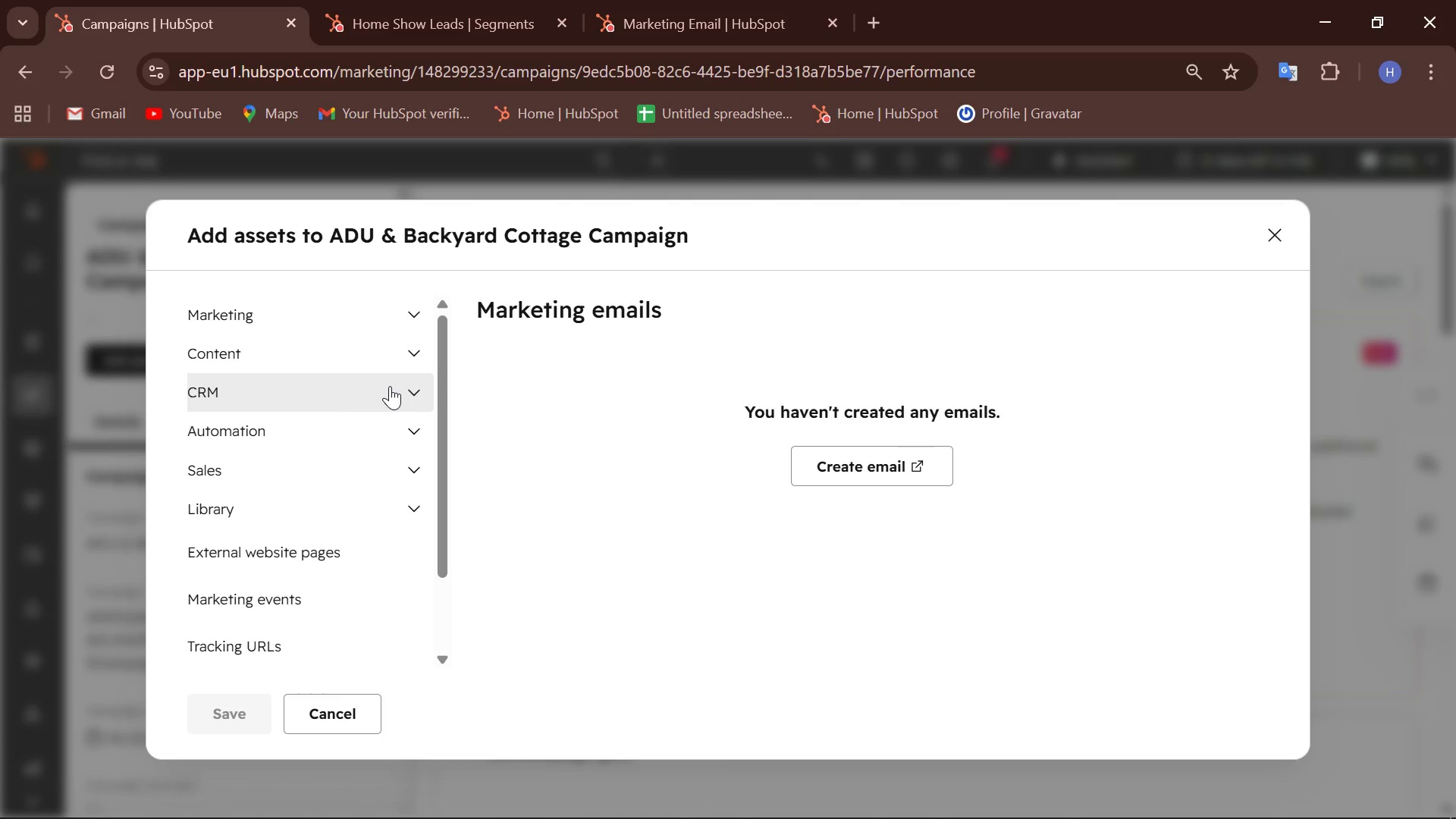 
scroll: coordinate [390, 386], scroll_direction: down, amount: 2.0
 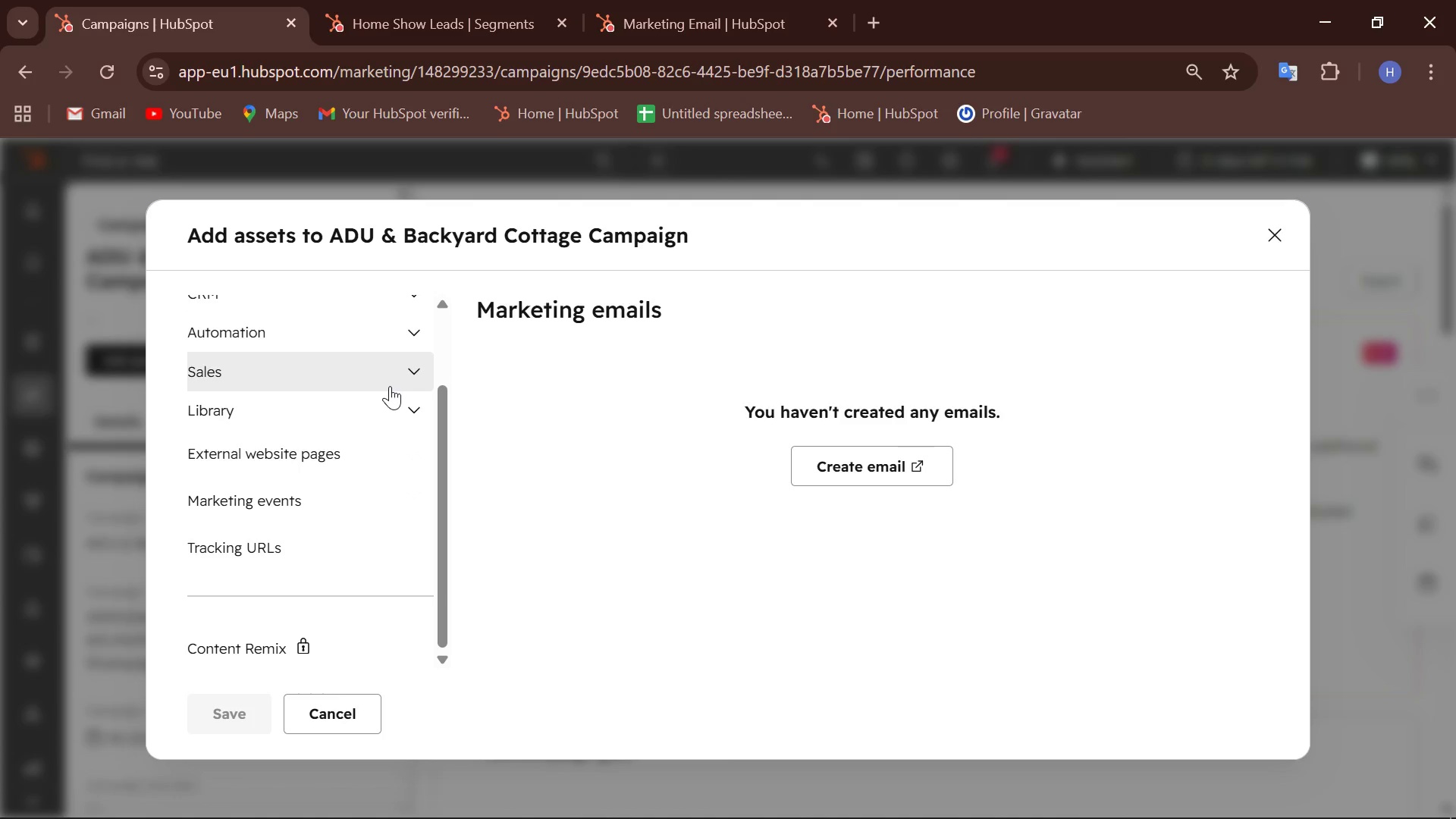 
scroll: coordinate [390, 386], scroll_direction: up, amount: 1.0
 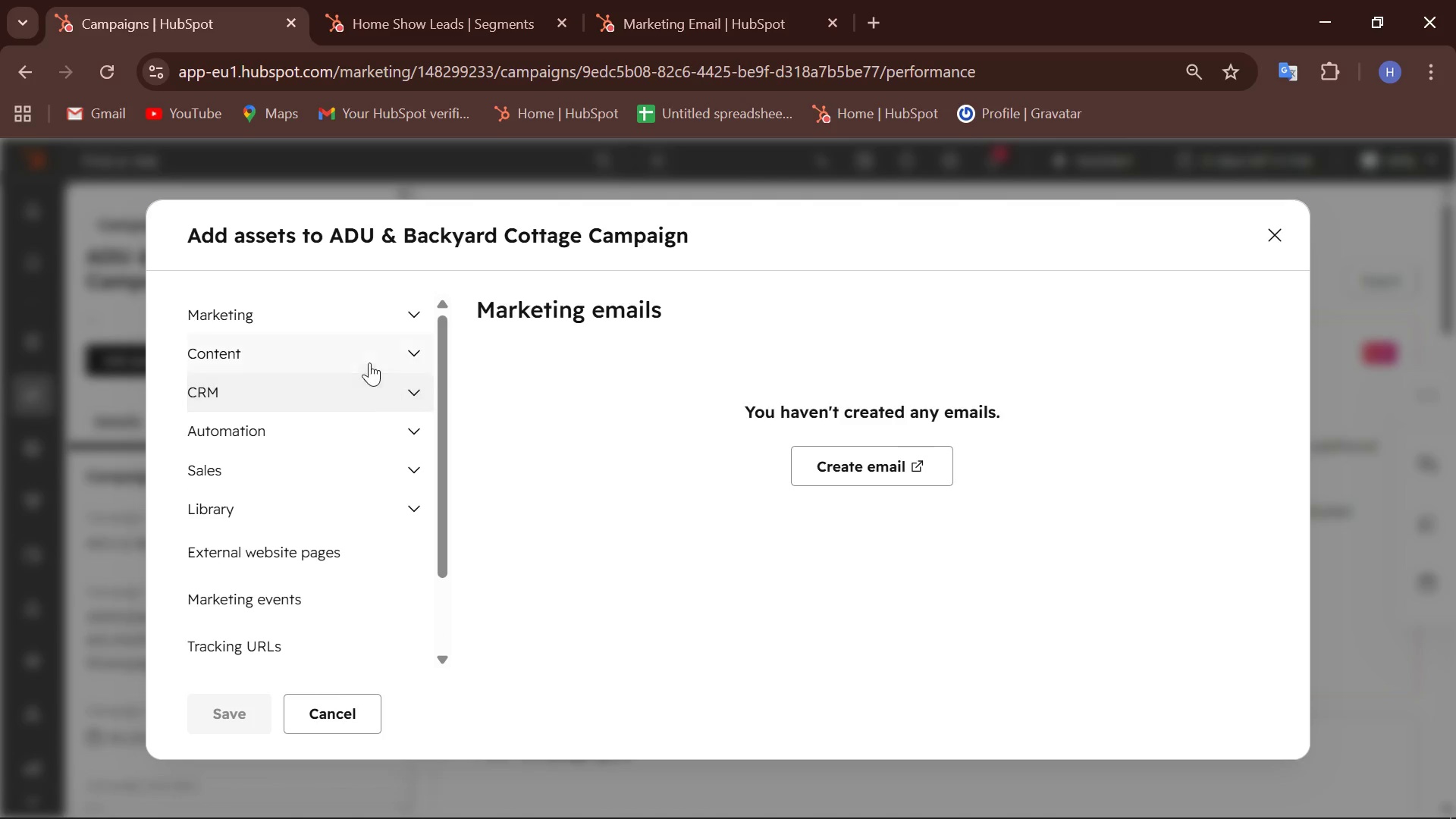 
left_click([394, 340])
 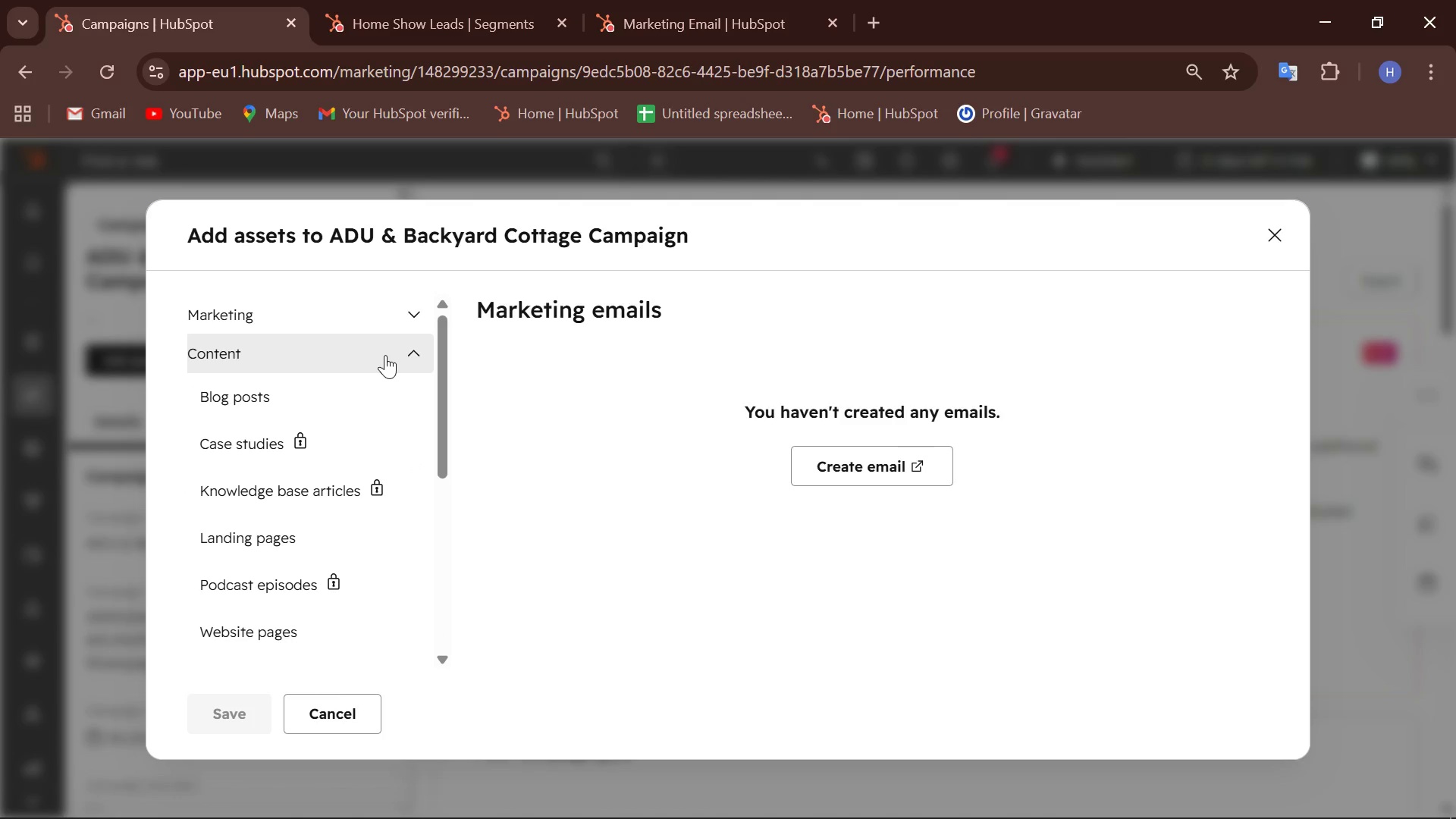 
scroll: coordinate [360, 393], scroll_direction: down, amount: 1.0
 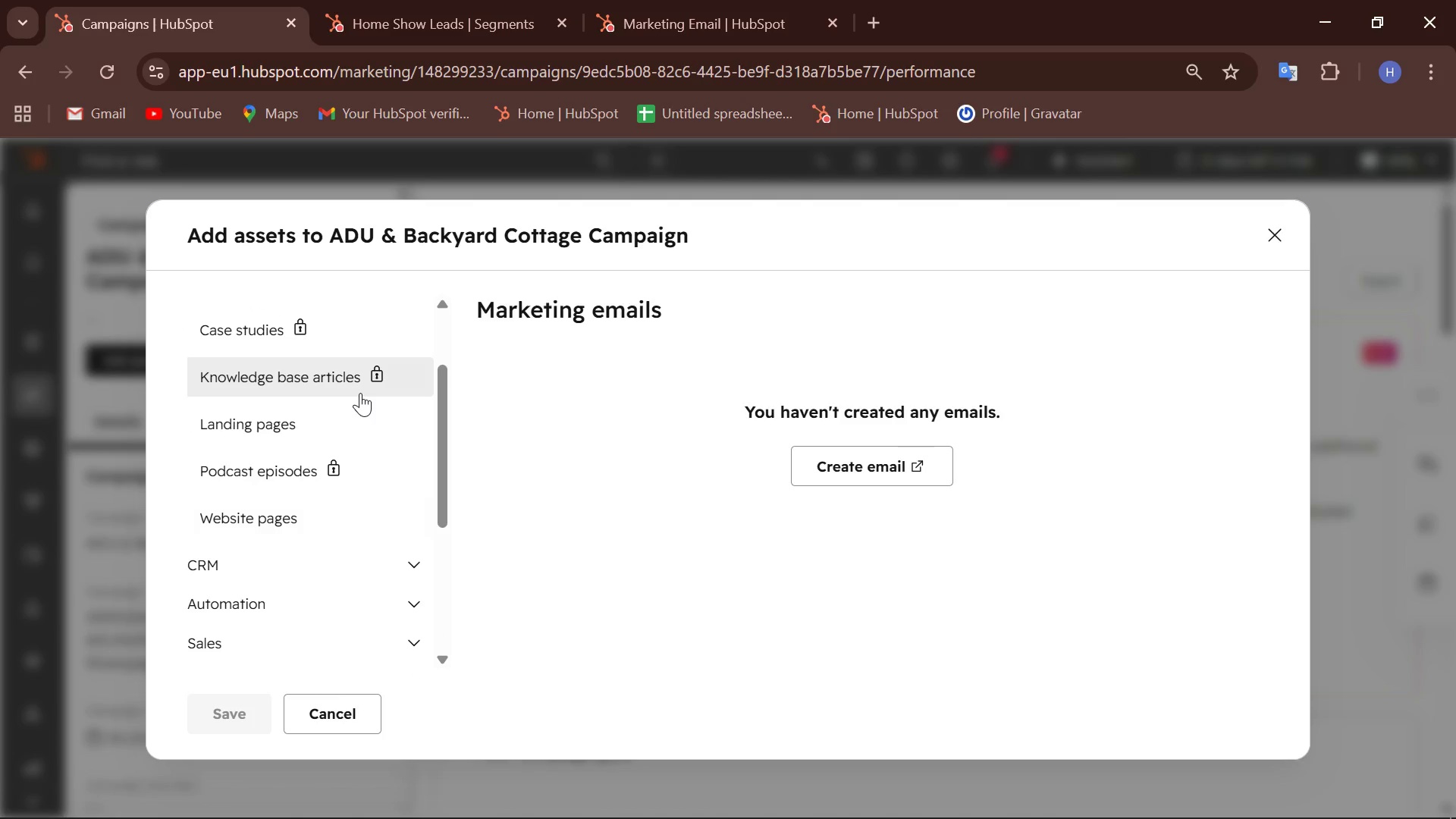 
scroll: coordinate [360, 393], scroll_direction: up, amount: 2.0
 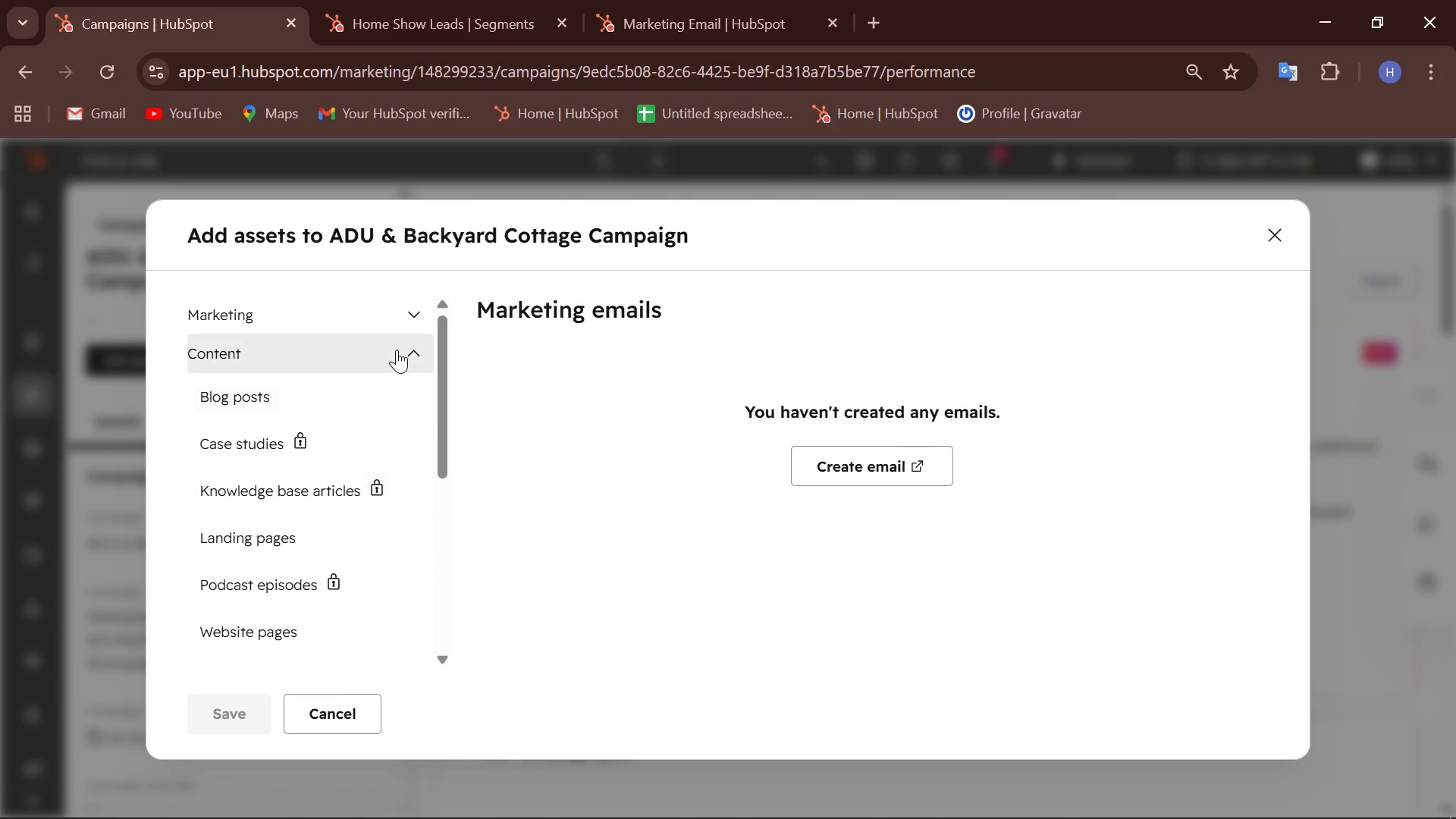 
left_click([397, 349])
 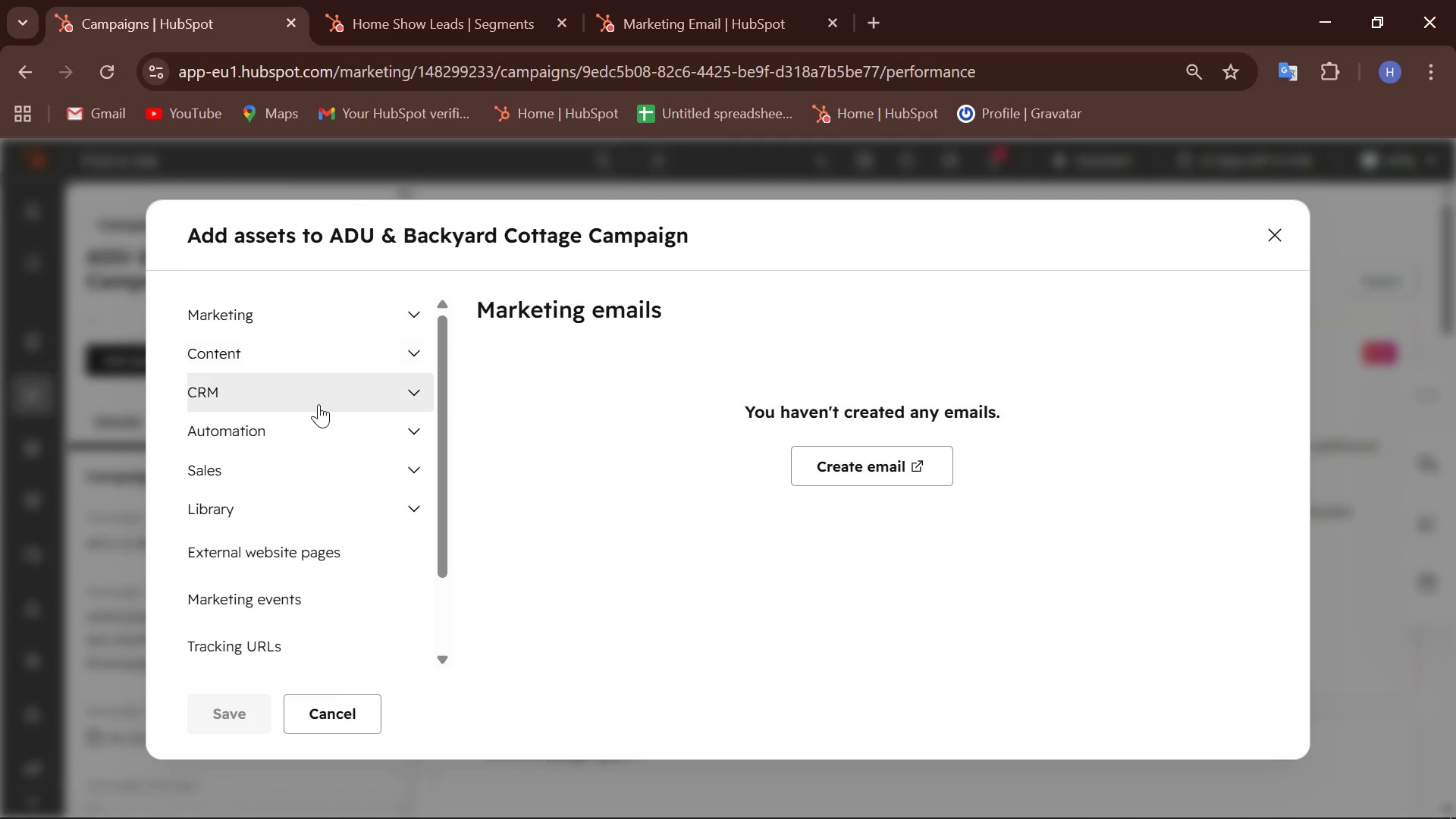 
left_click([322, 404])
 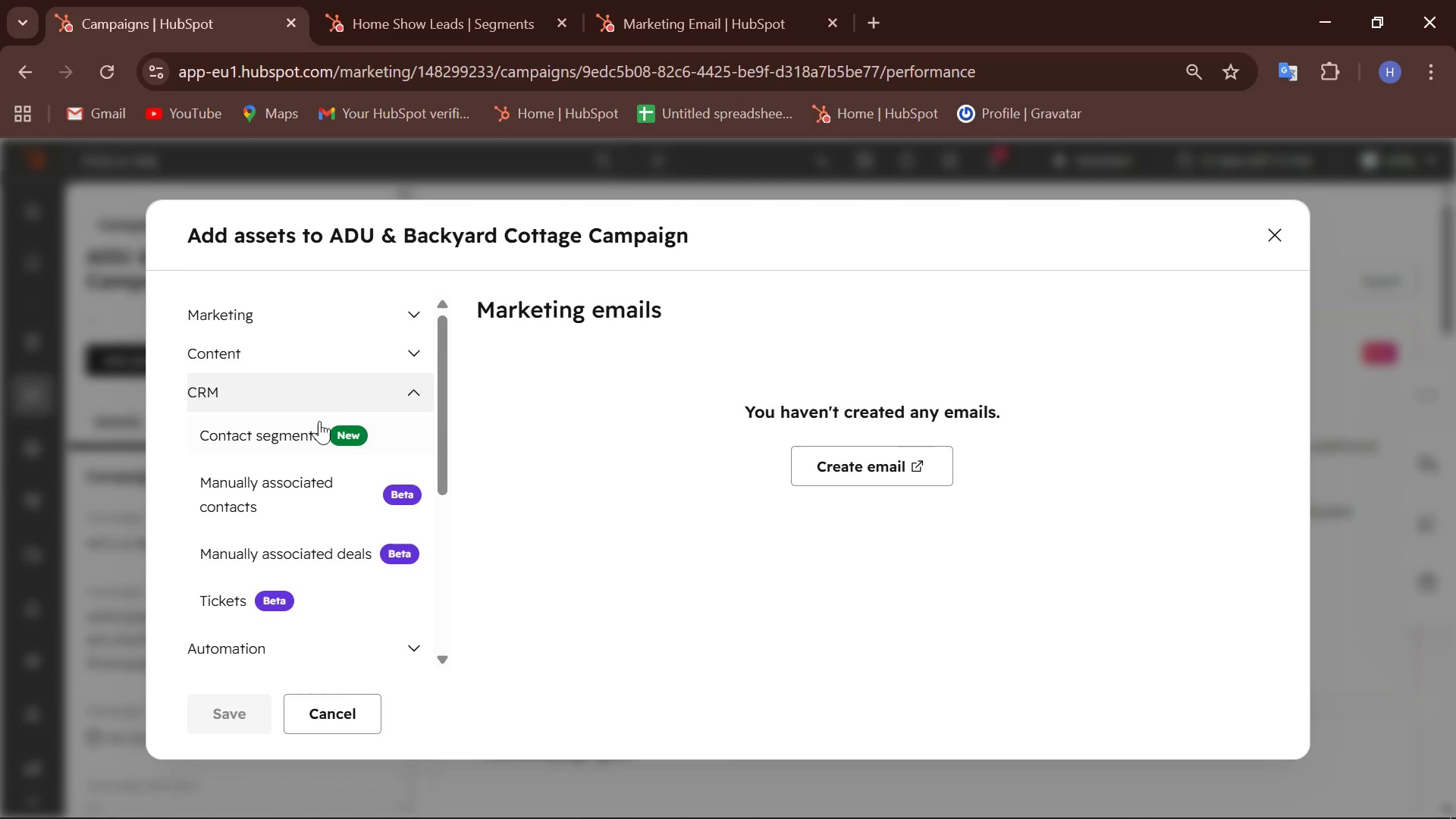 
scroll: coordinate [322, 404], scroll_direction: none, amount: 0.0
 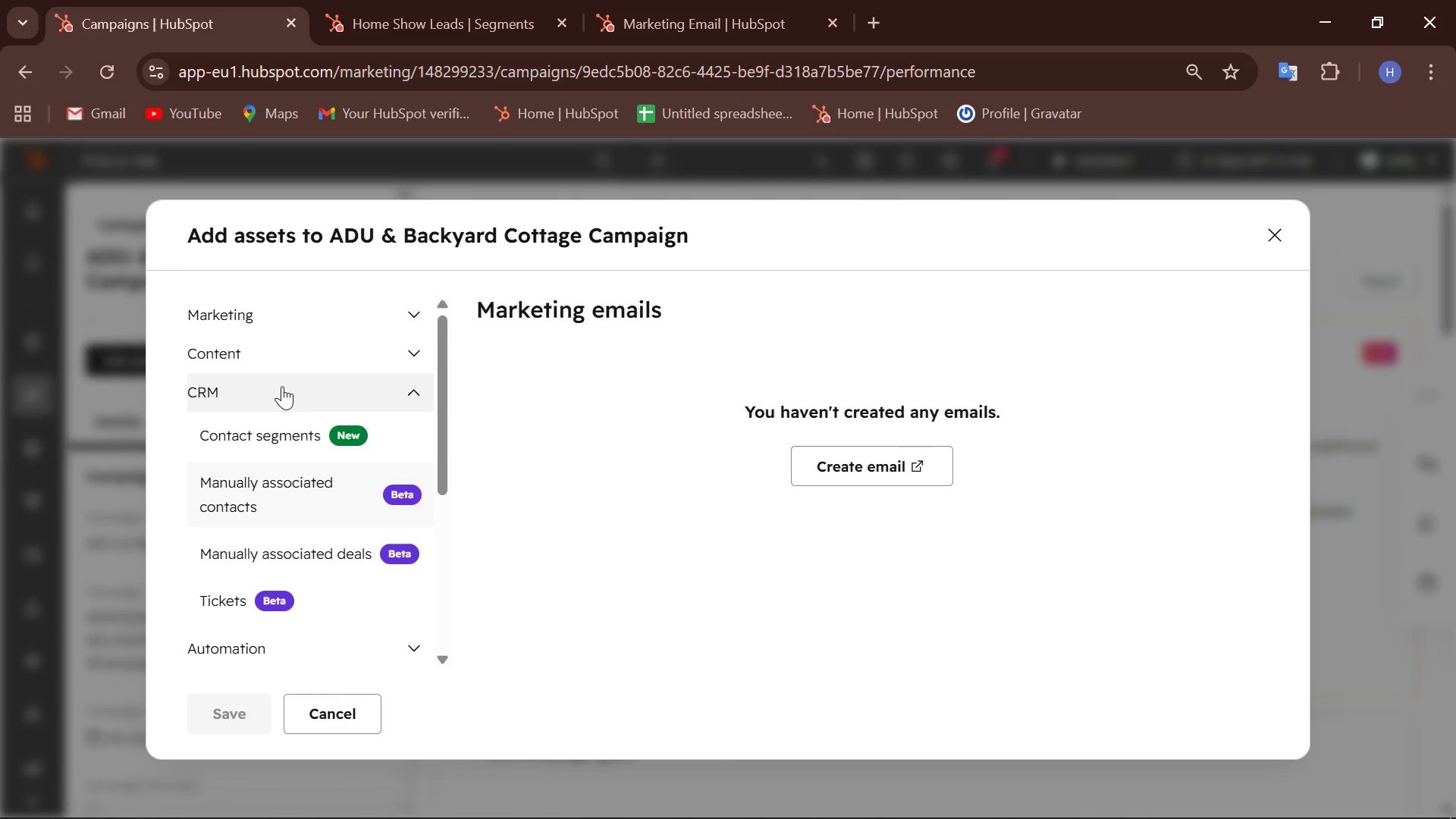 
left_click([282, 386])
 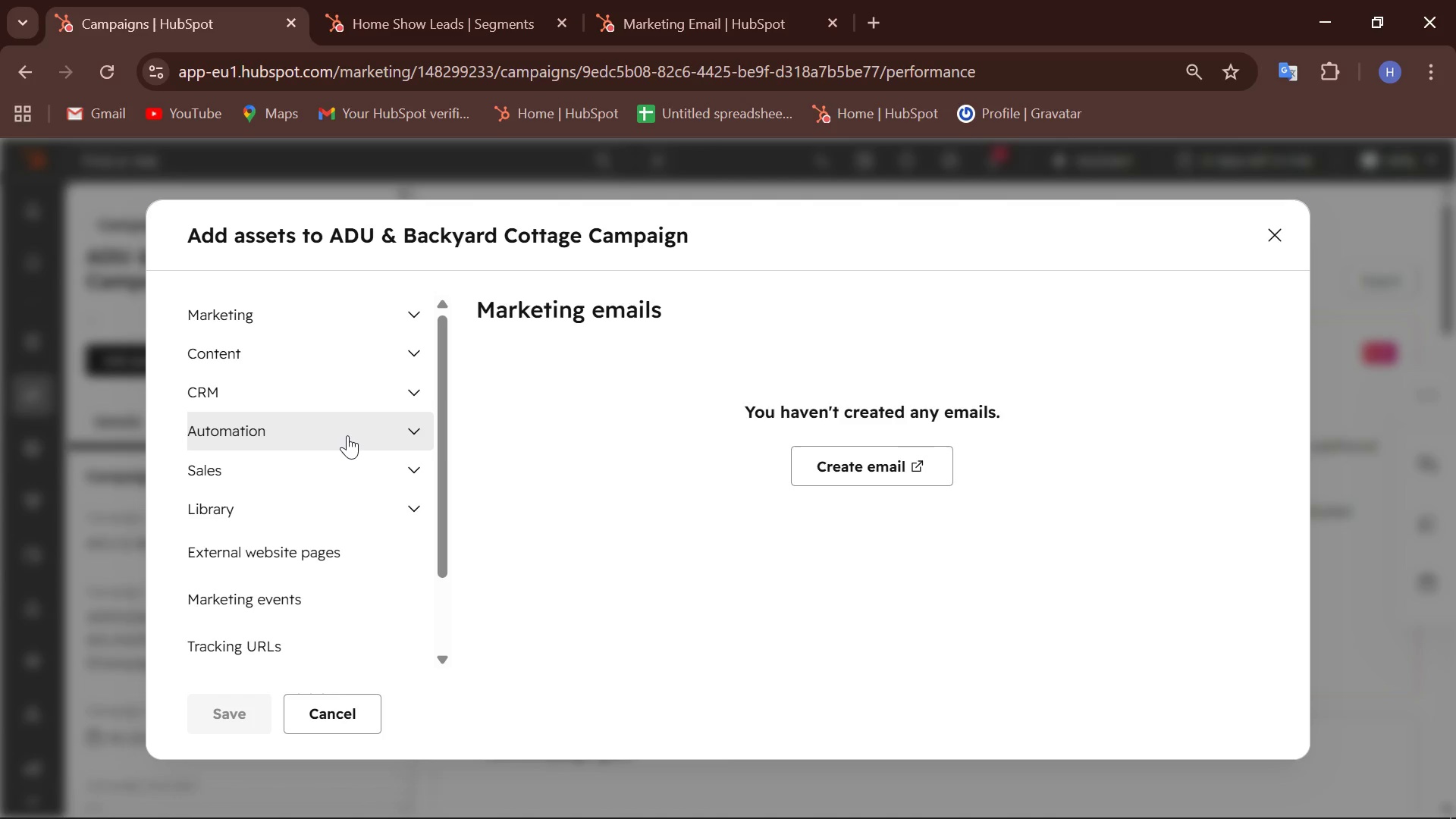 
wait(29.02)
 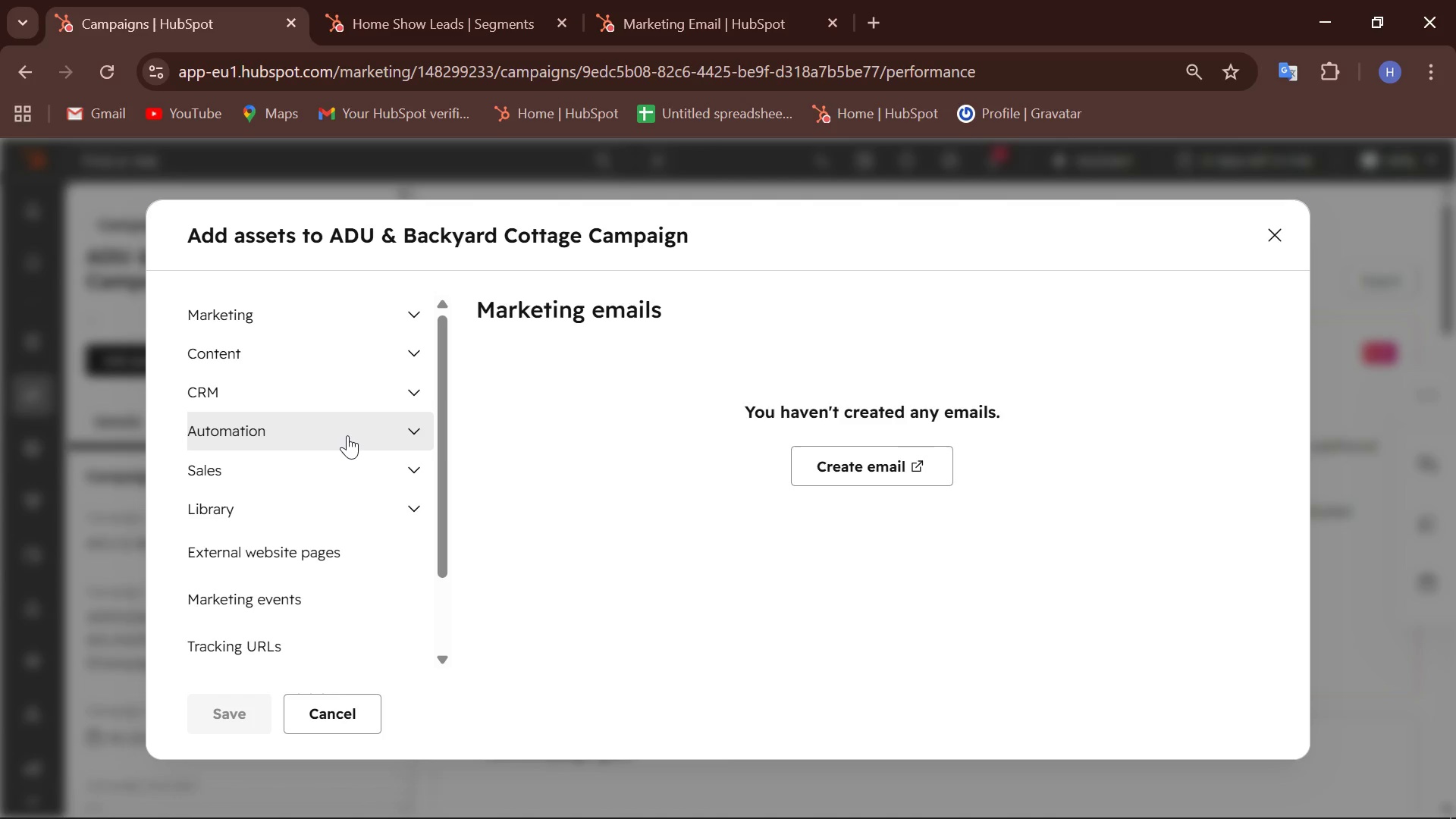 
left_click([399, 423])
 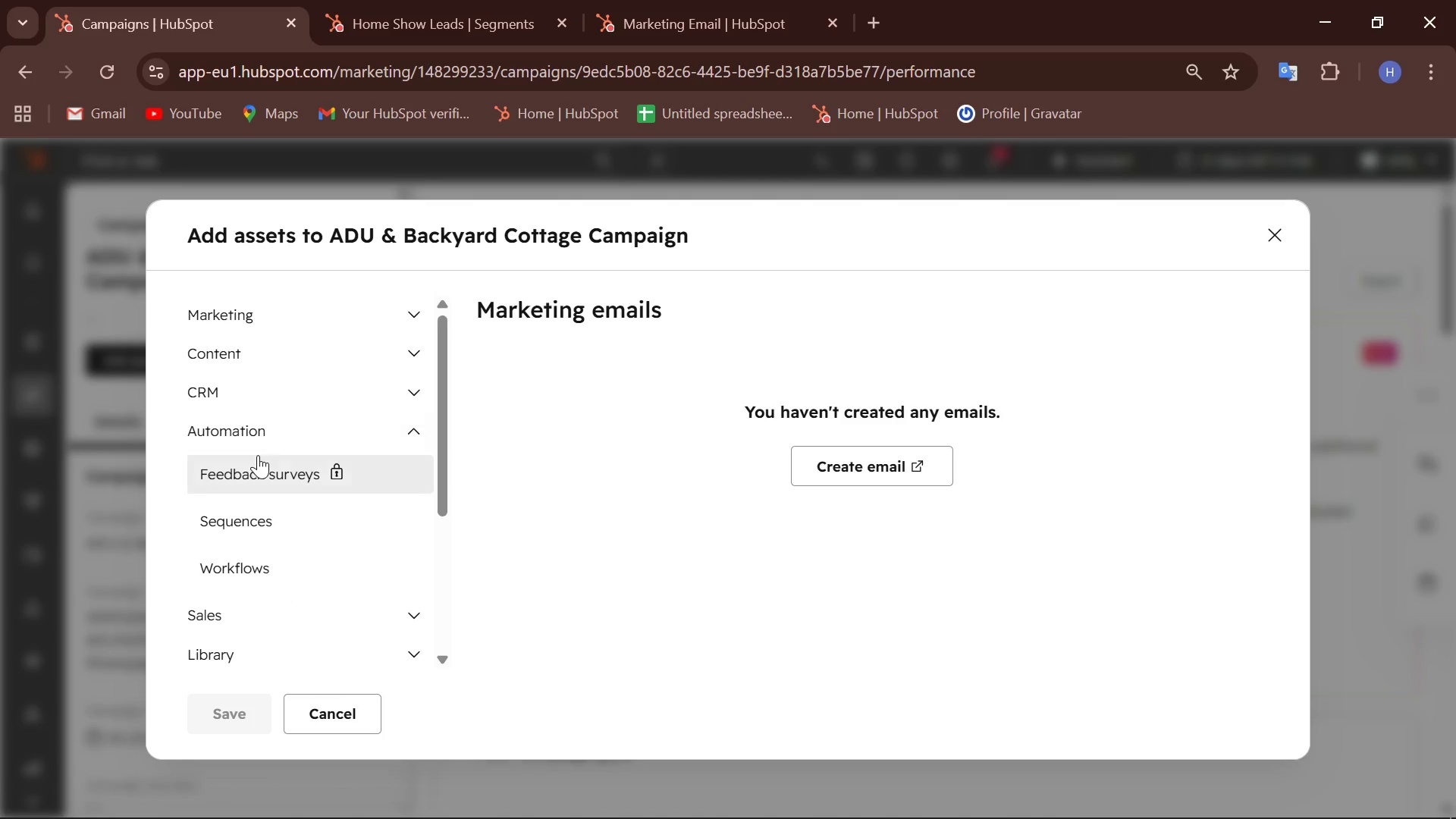 
scroll: coordinate [258, 455], scroll_direction: none, amount: 0.0
 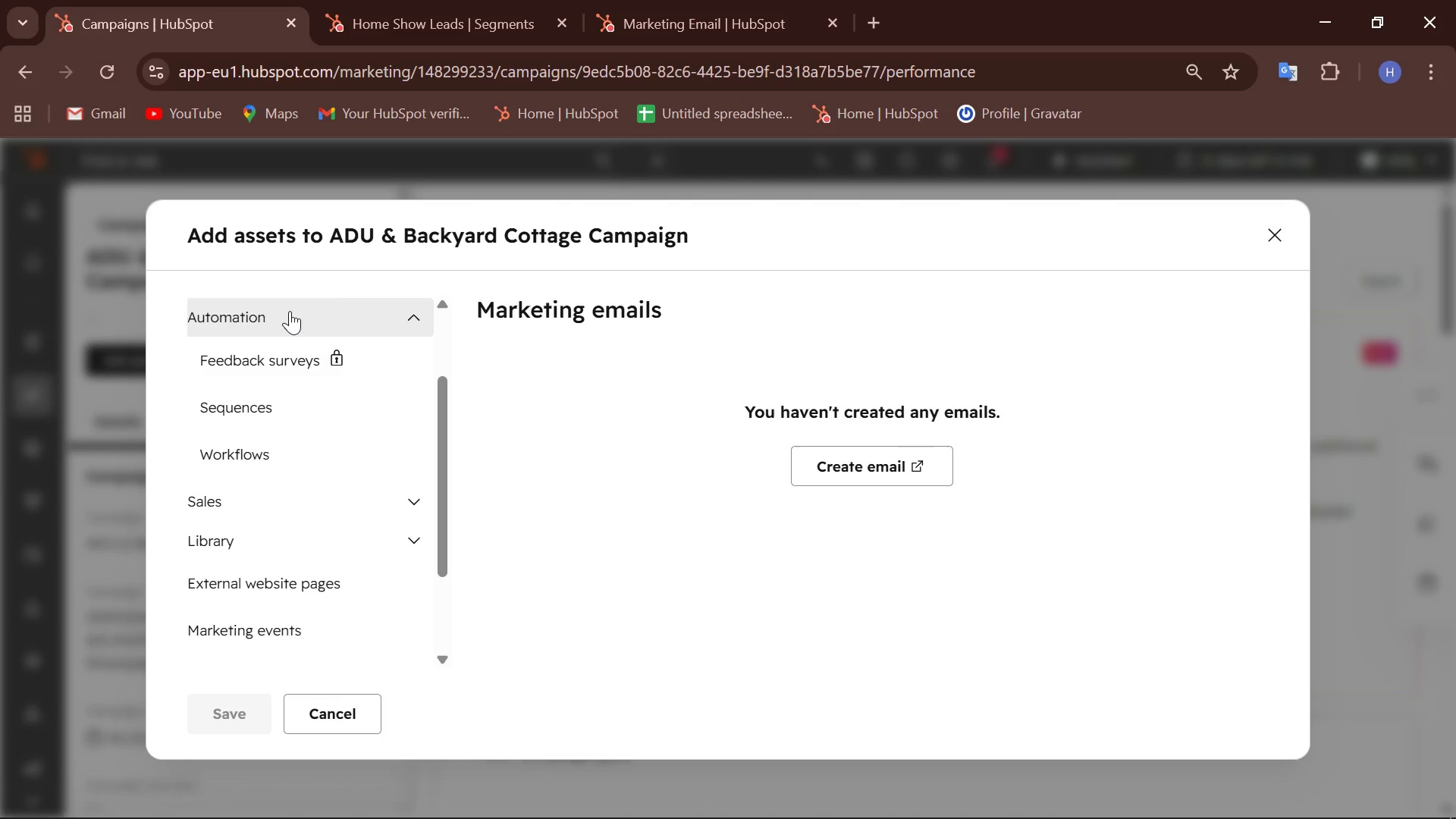 
left_click([285, 325])
 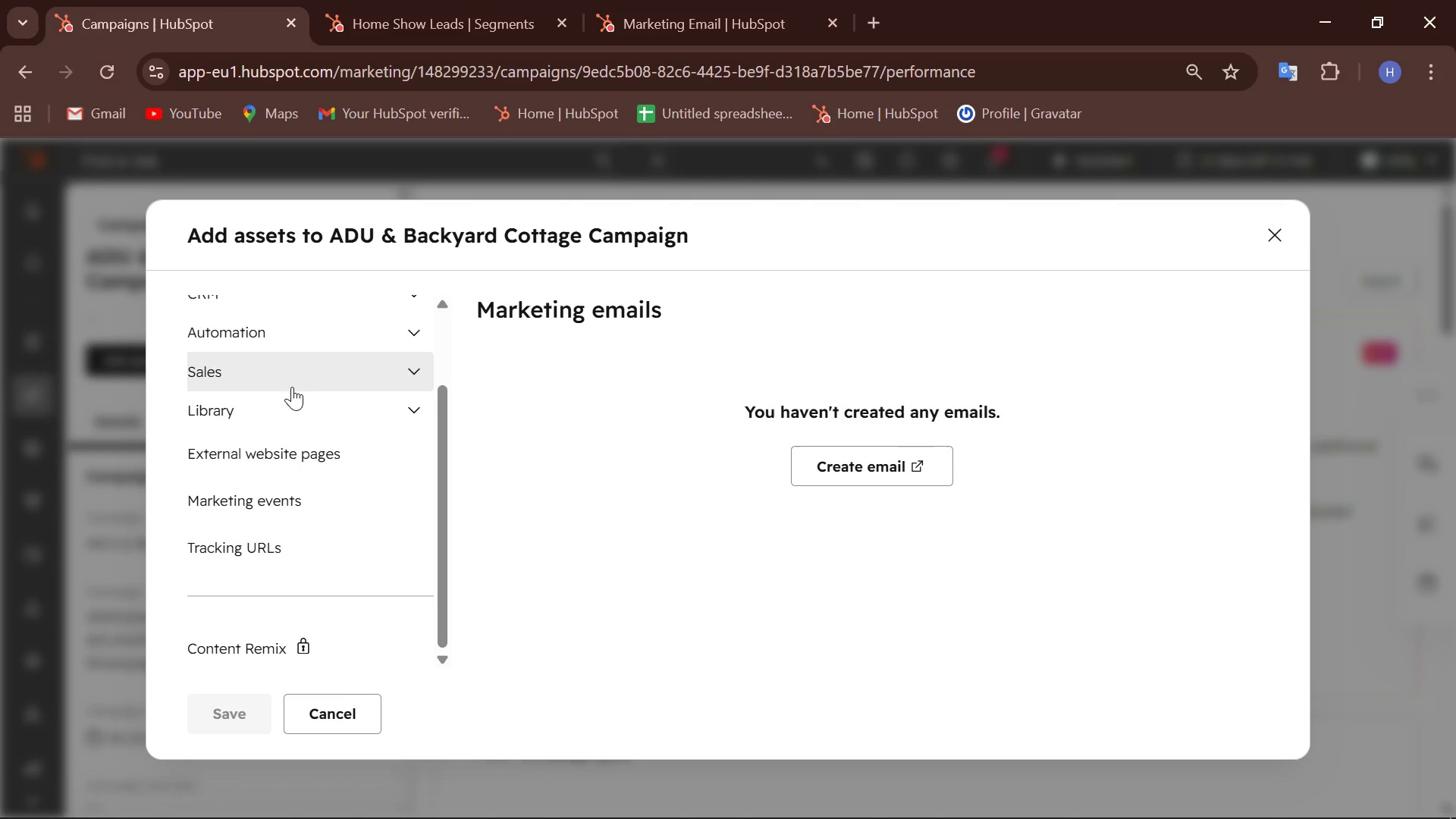 
left_click([306, 374])
 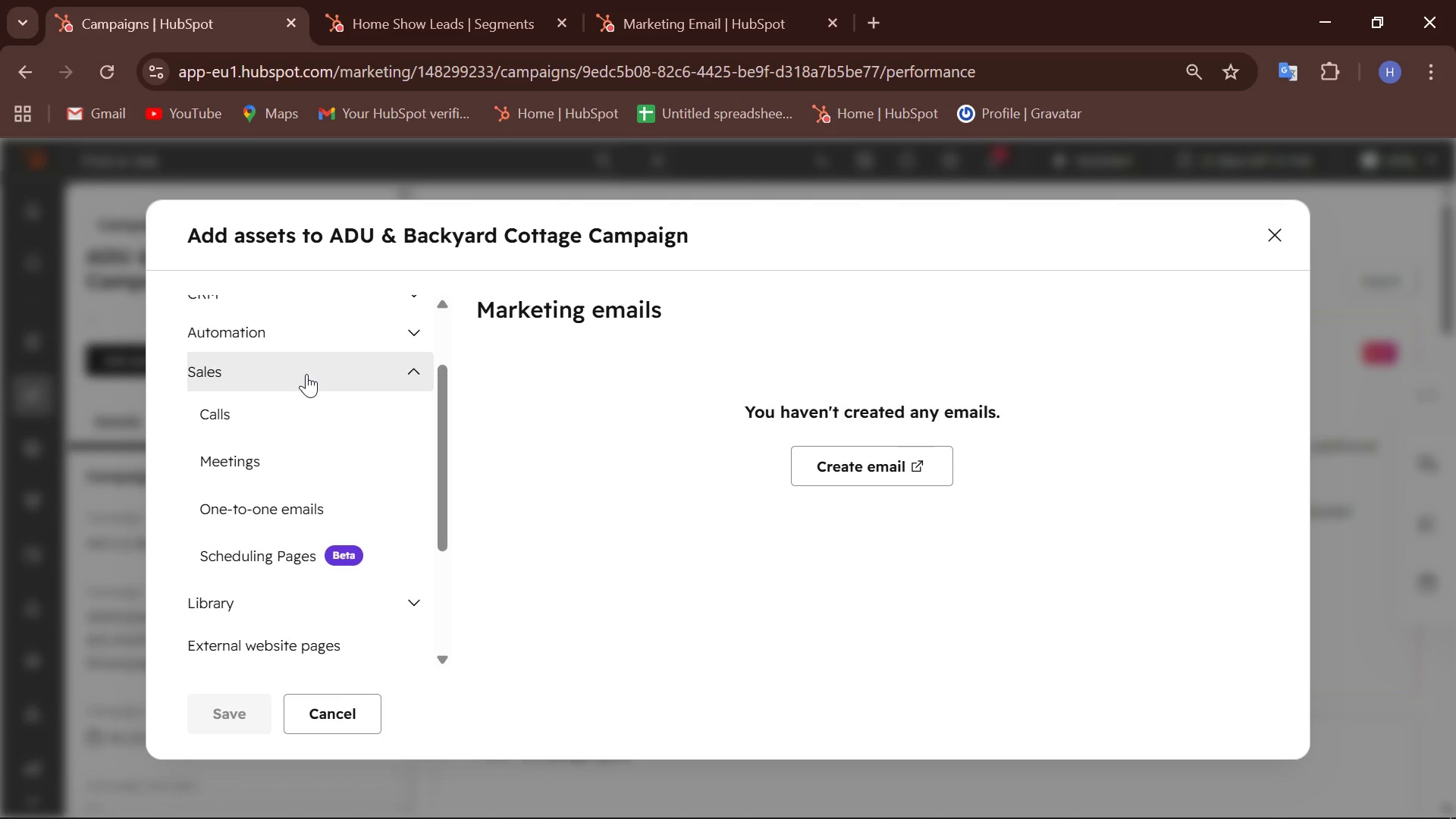 
left_click([306, 374])
 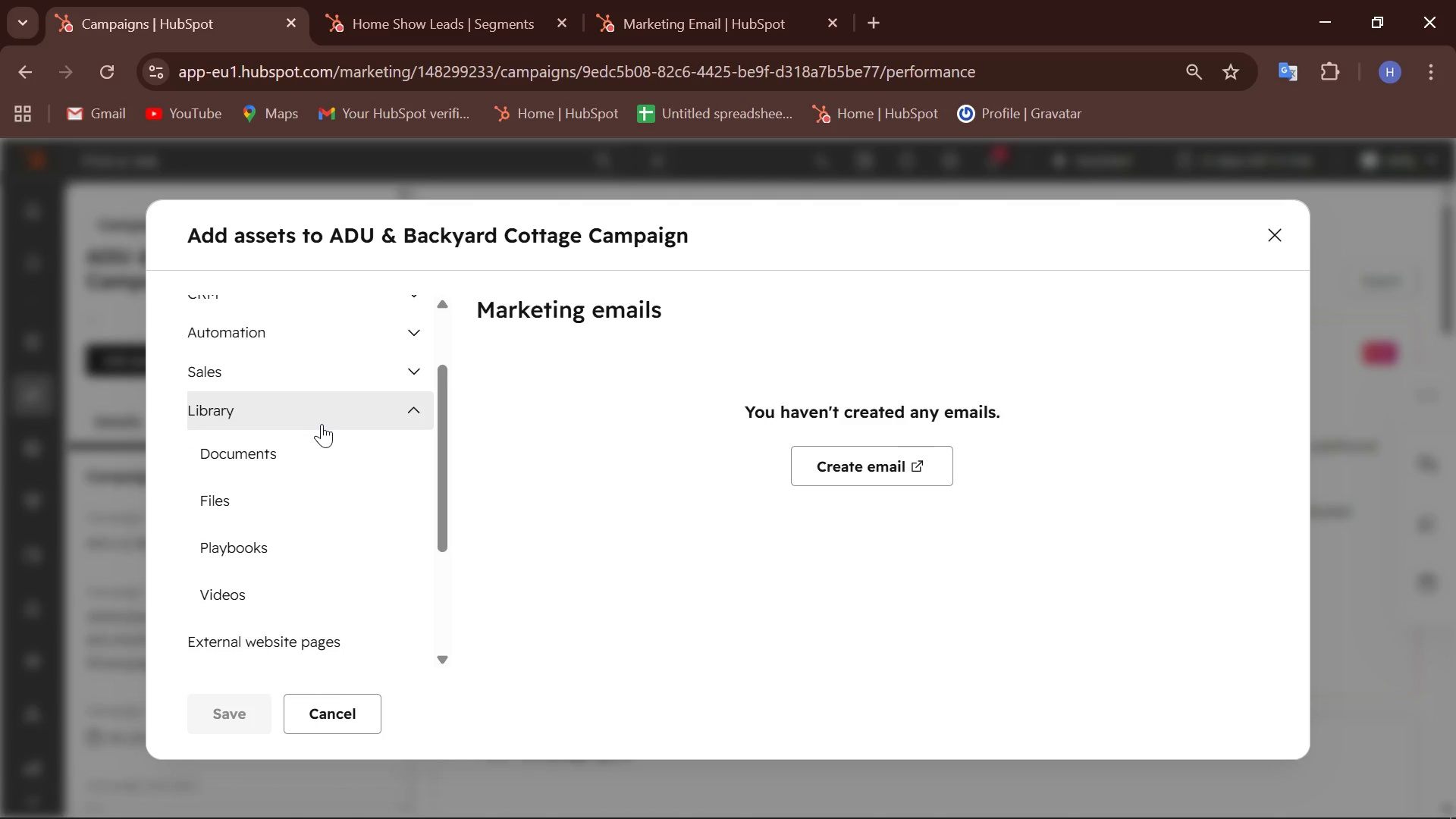 
left_click([325, 422])
 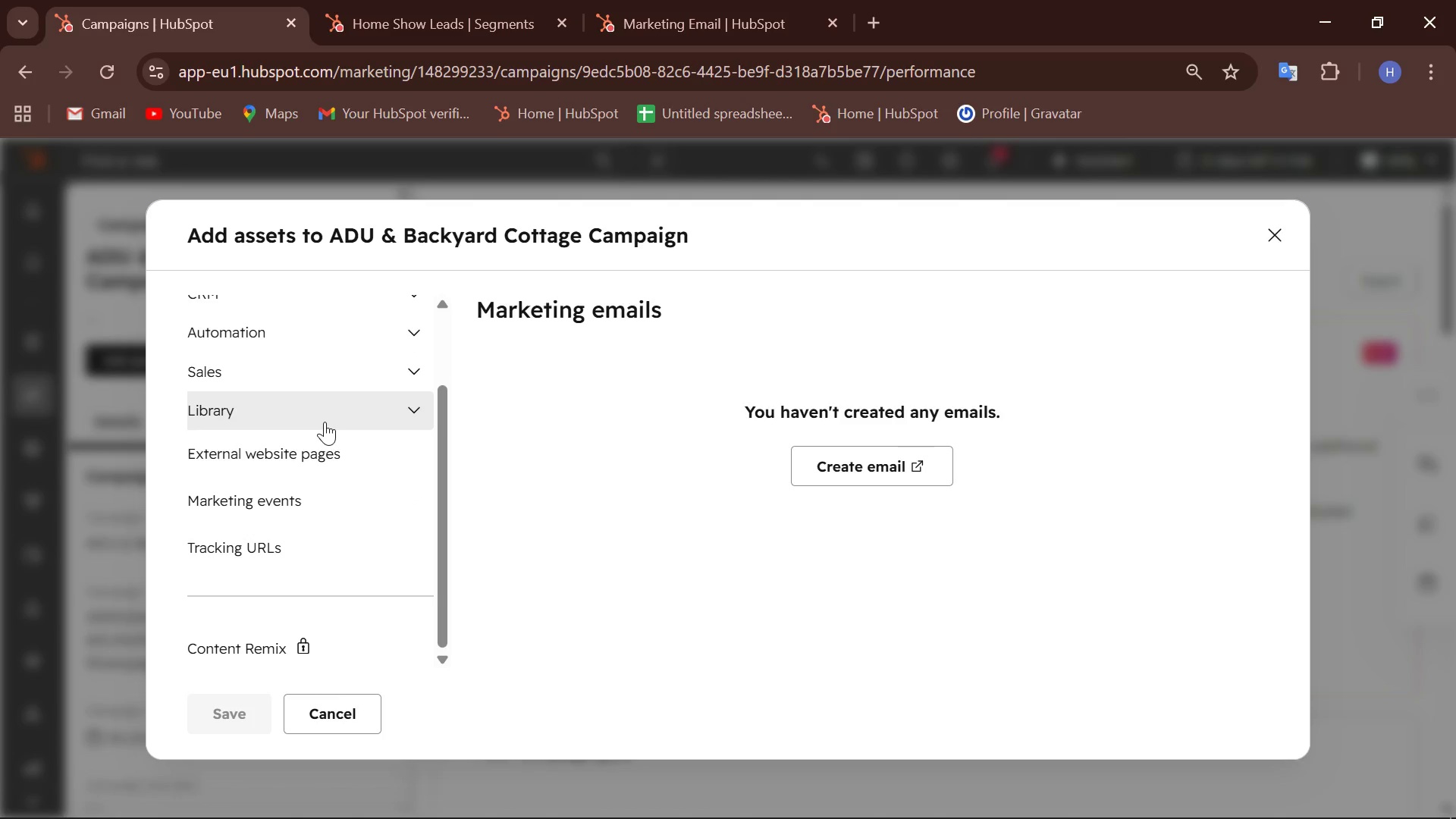 
scroll: coordinate [323, 425], scroll_direction: down, amount: 1.0
 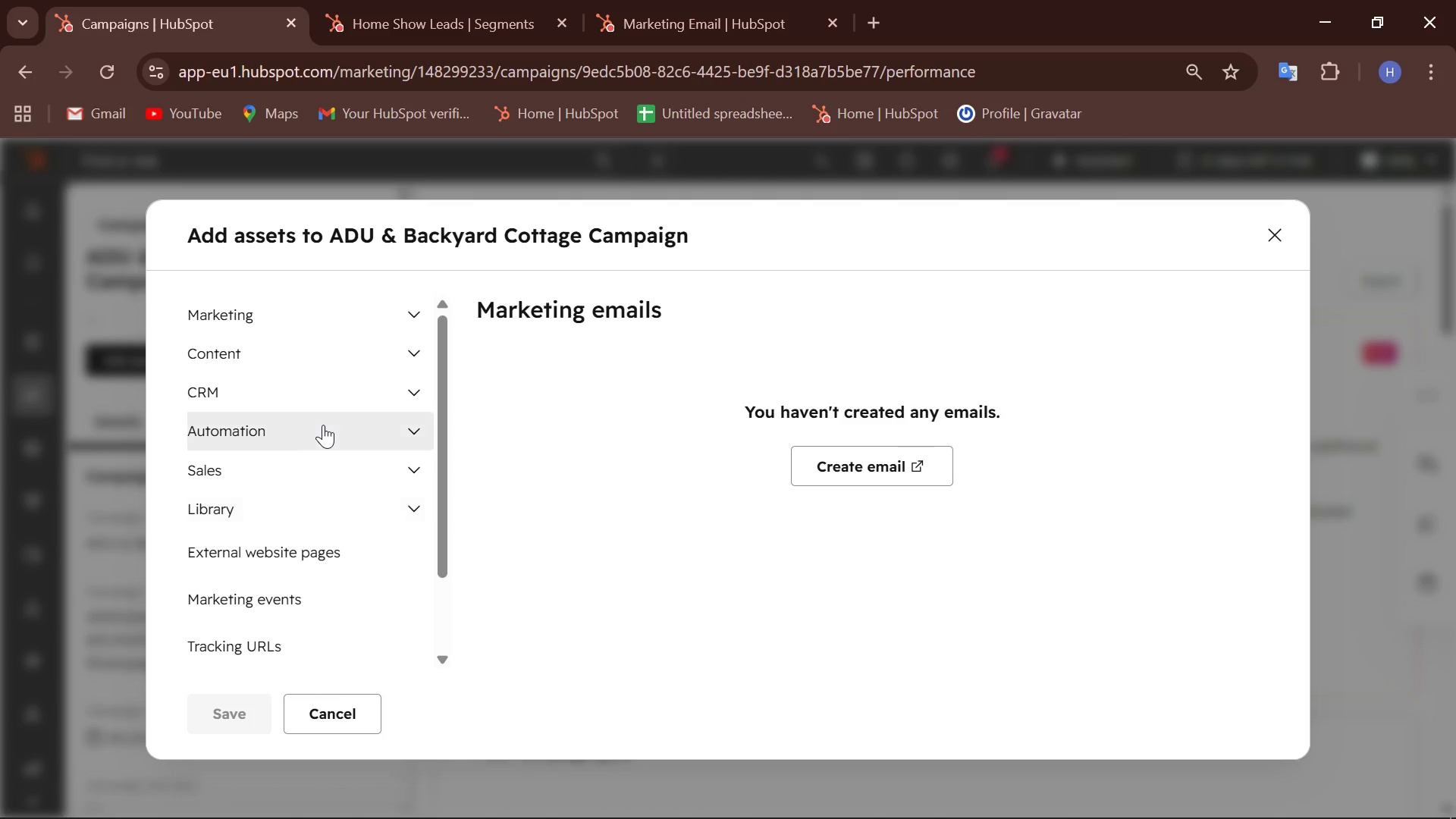 
scroll: coordinate [323, 425], scroll_direction: up, amount: 2.0
 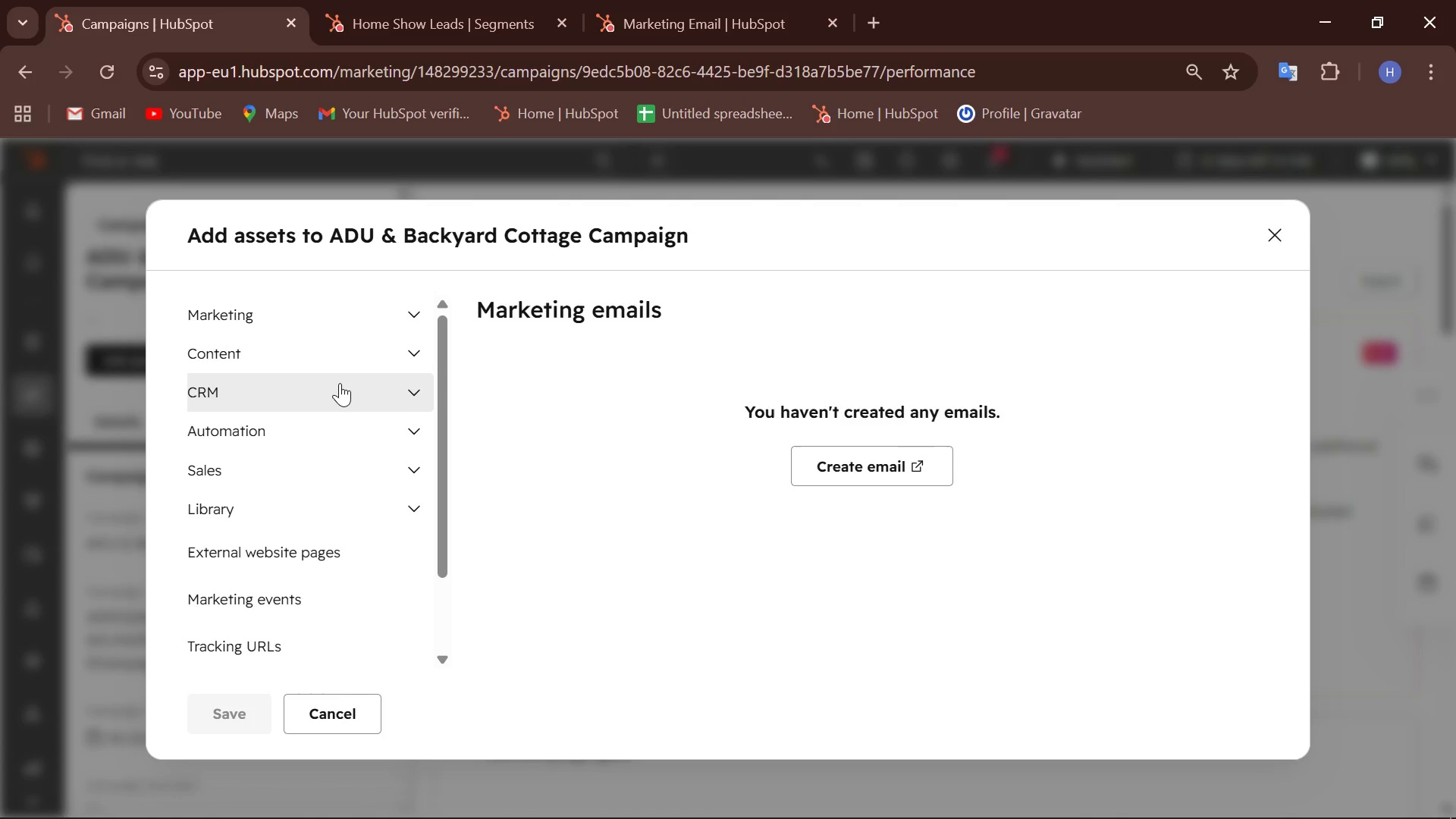 
left_click([340, 383])
 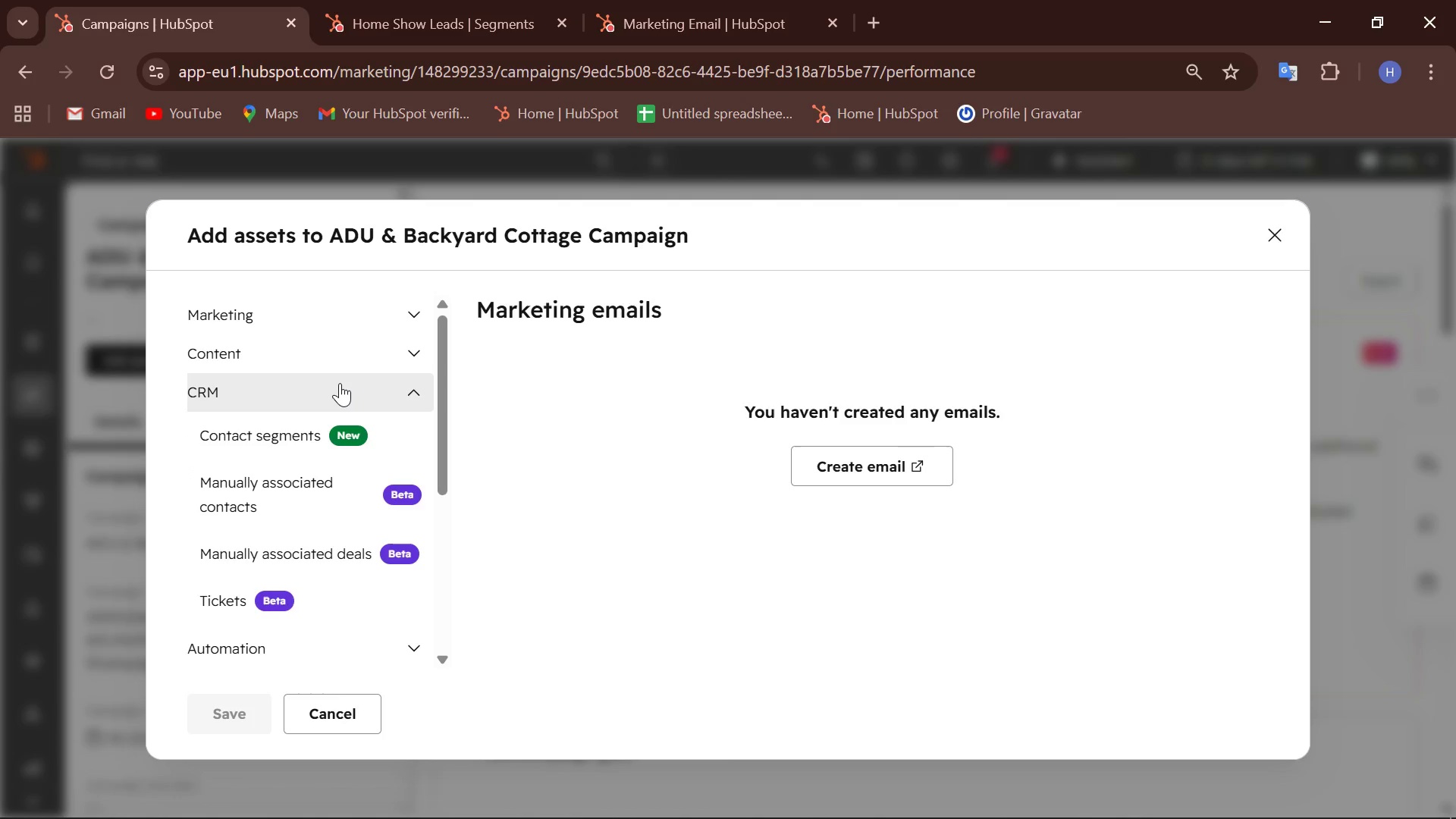 
left_click([340, 383])
 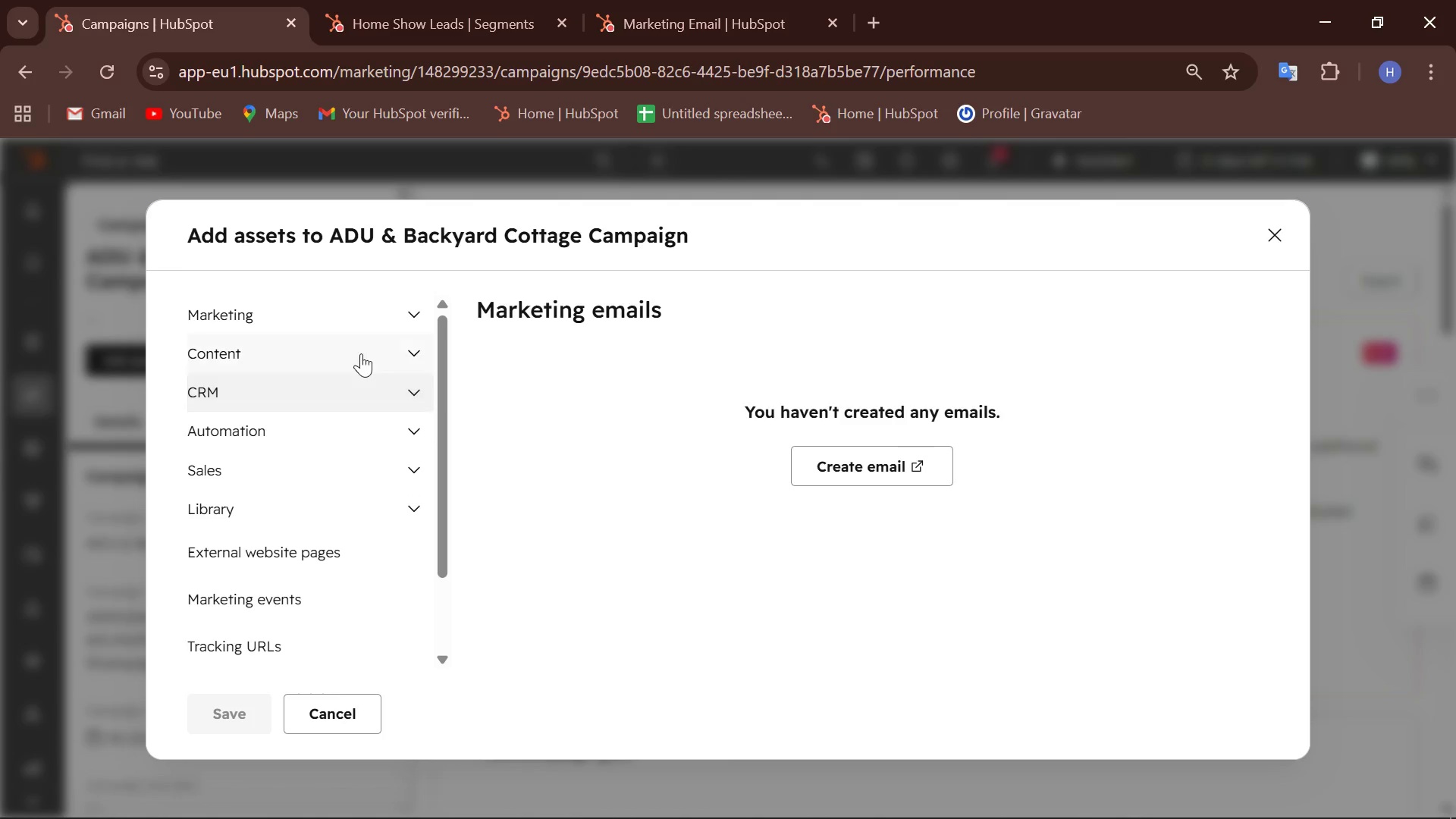 
left_click([361, 353])
 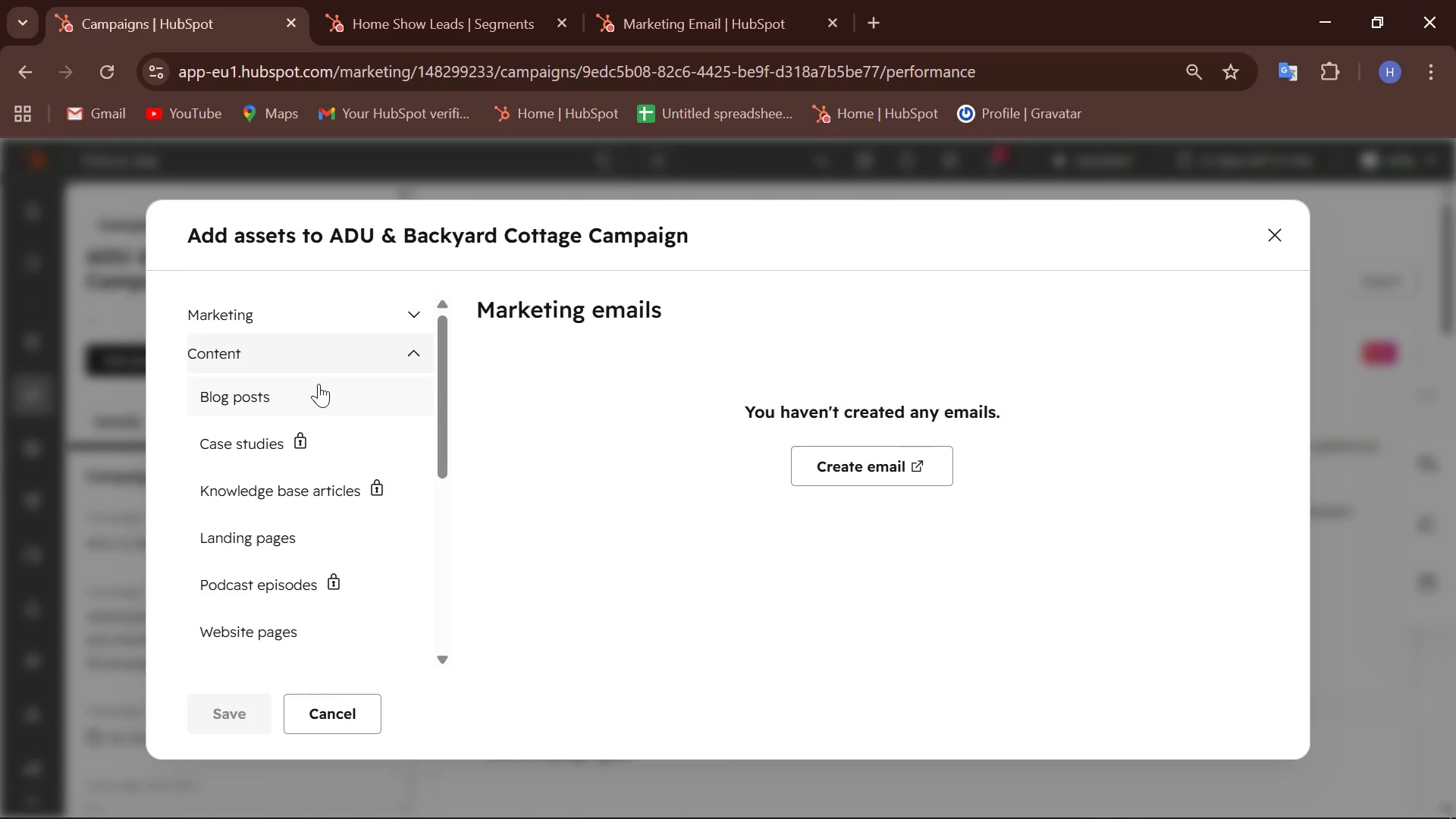 
scroll: coordinate [318, 384], scroll_direction: none, amount: 0.0
 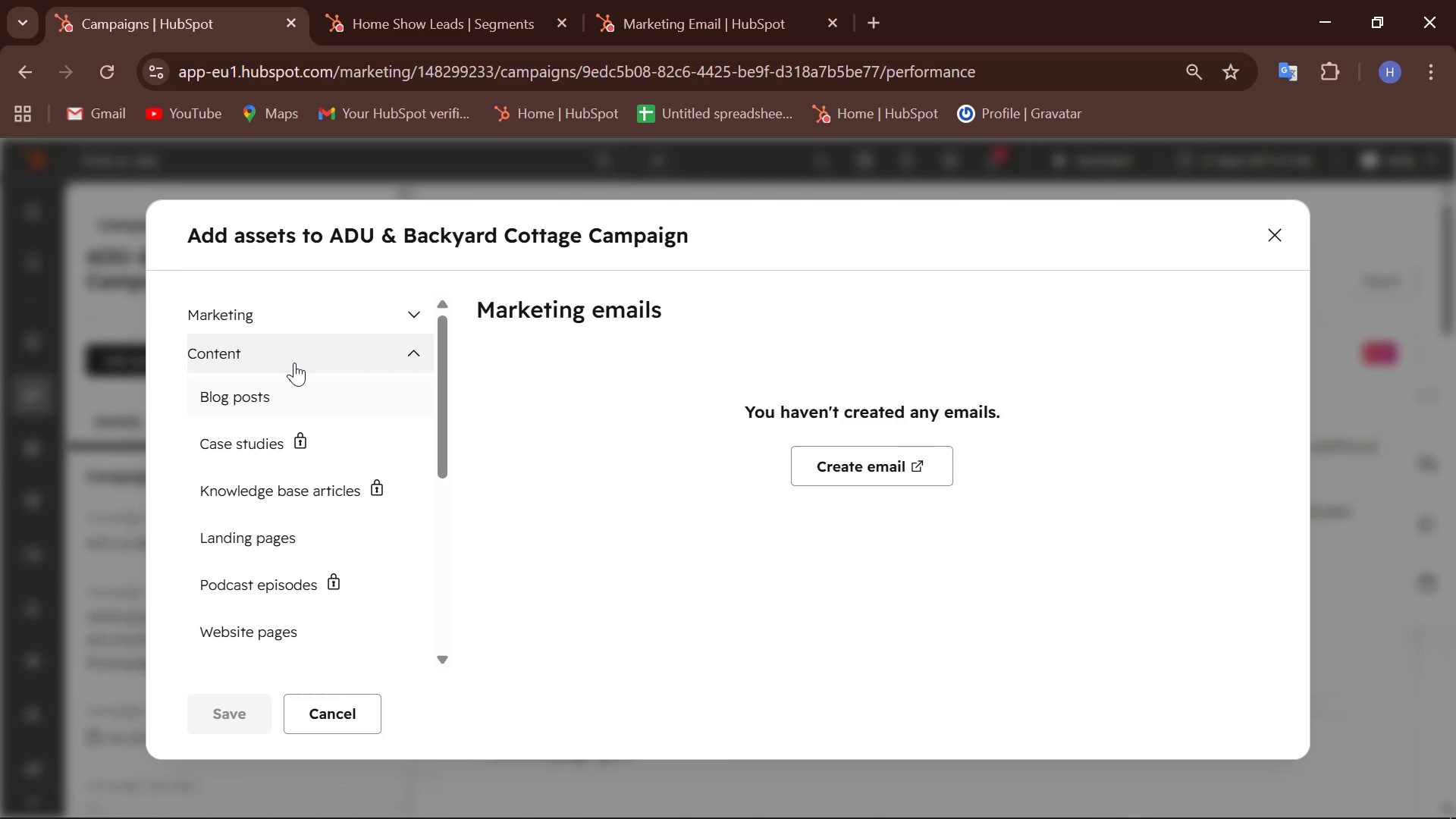 
left_click([293, 360])
 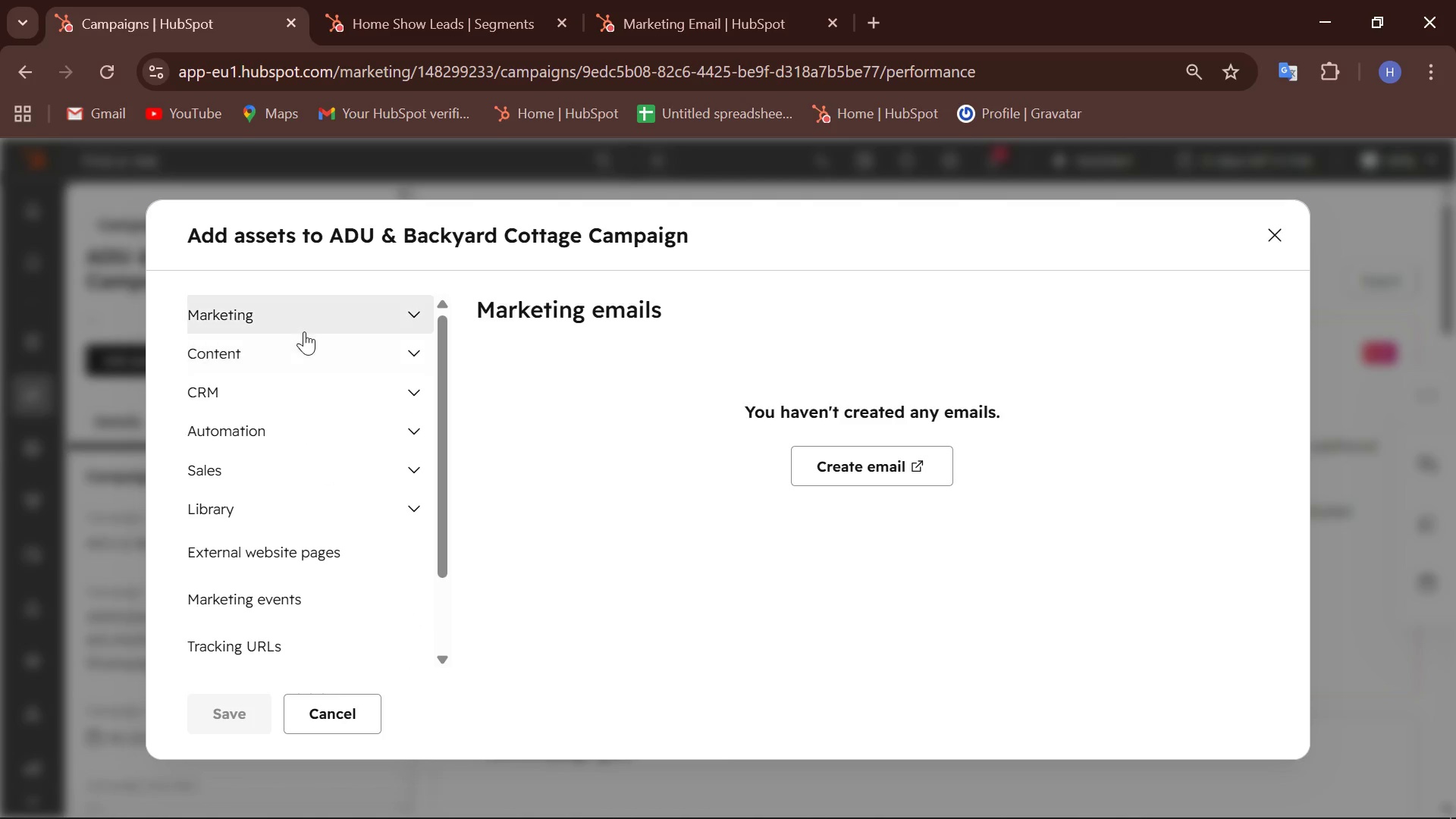 
left_click([304, 331])
 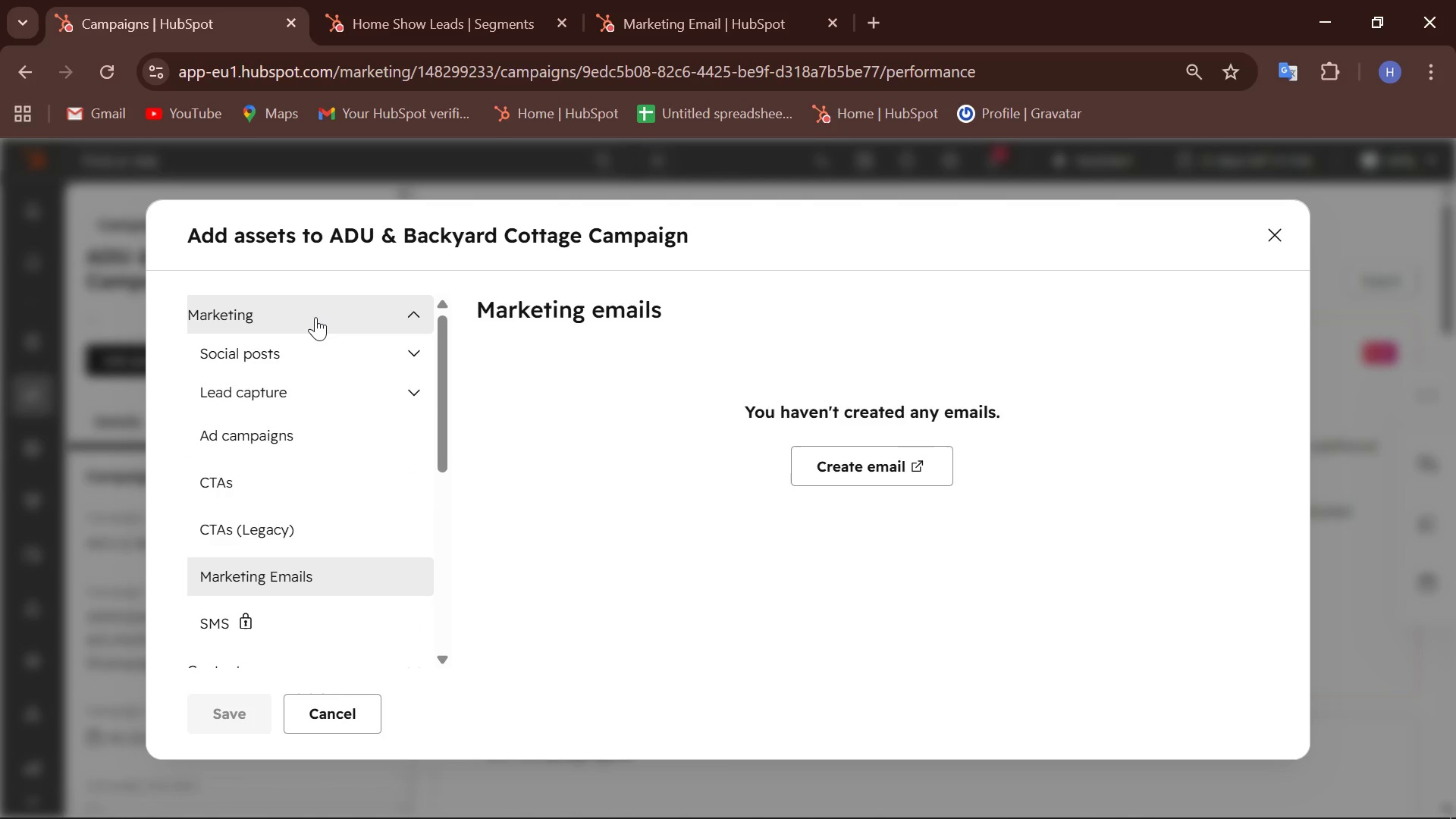 
left_click([315, 317])
 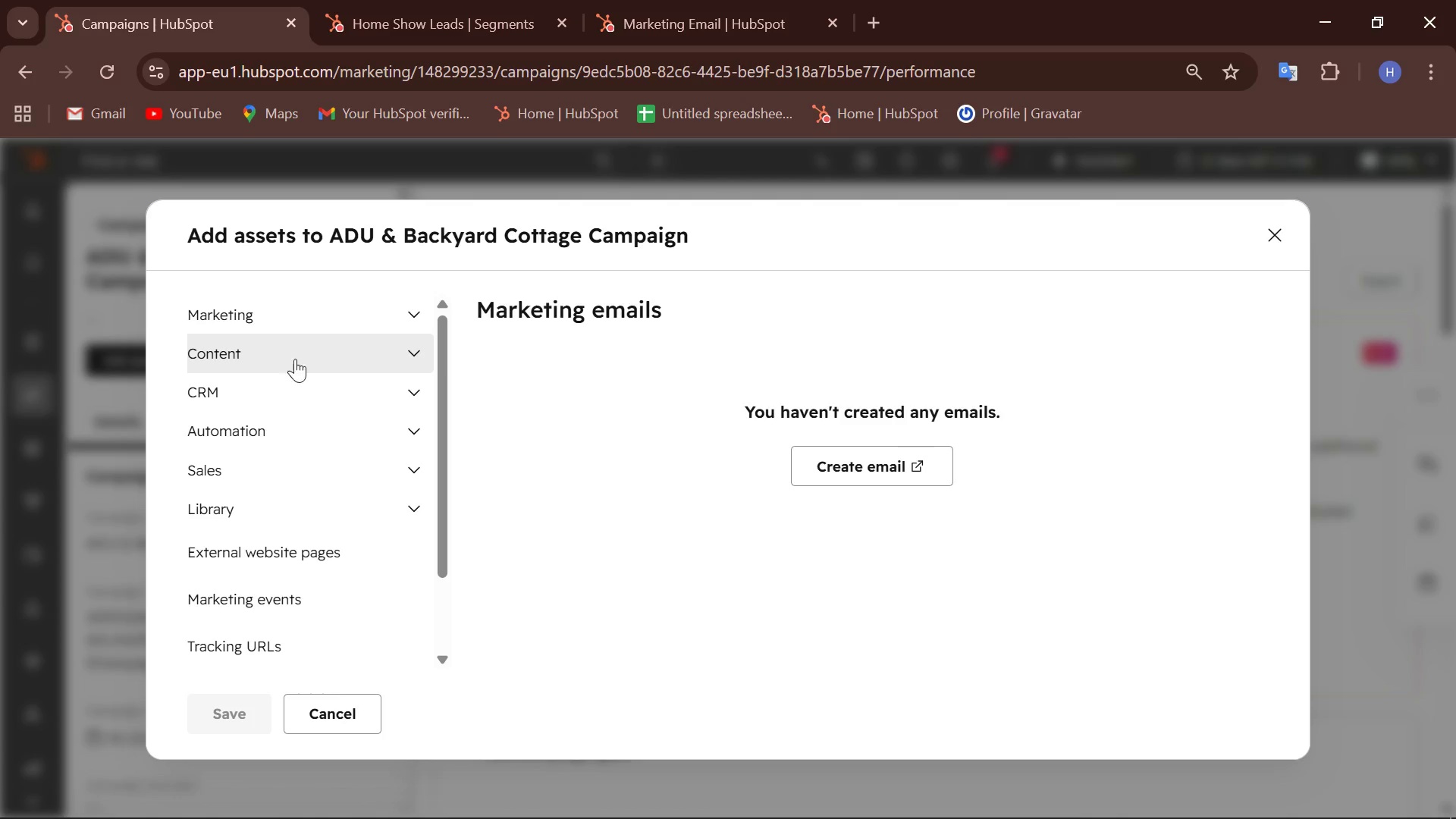 
left_click([287, 384])
 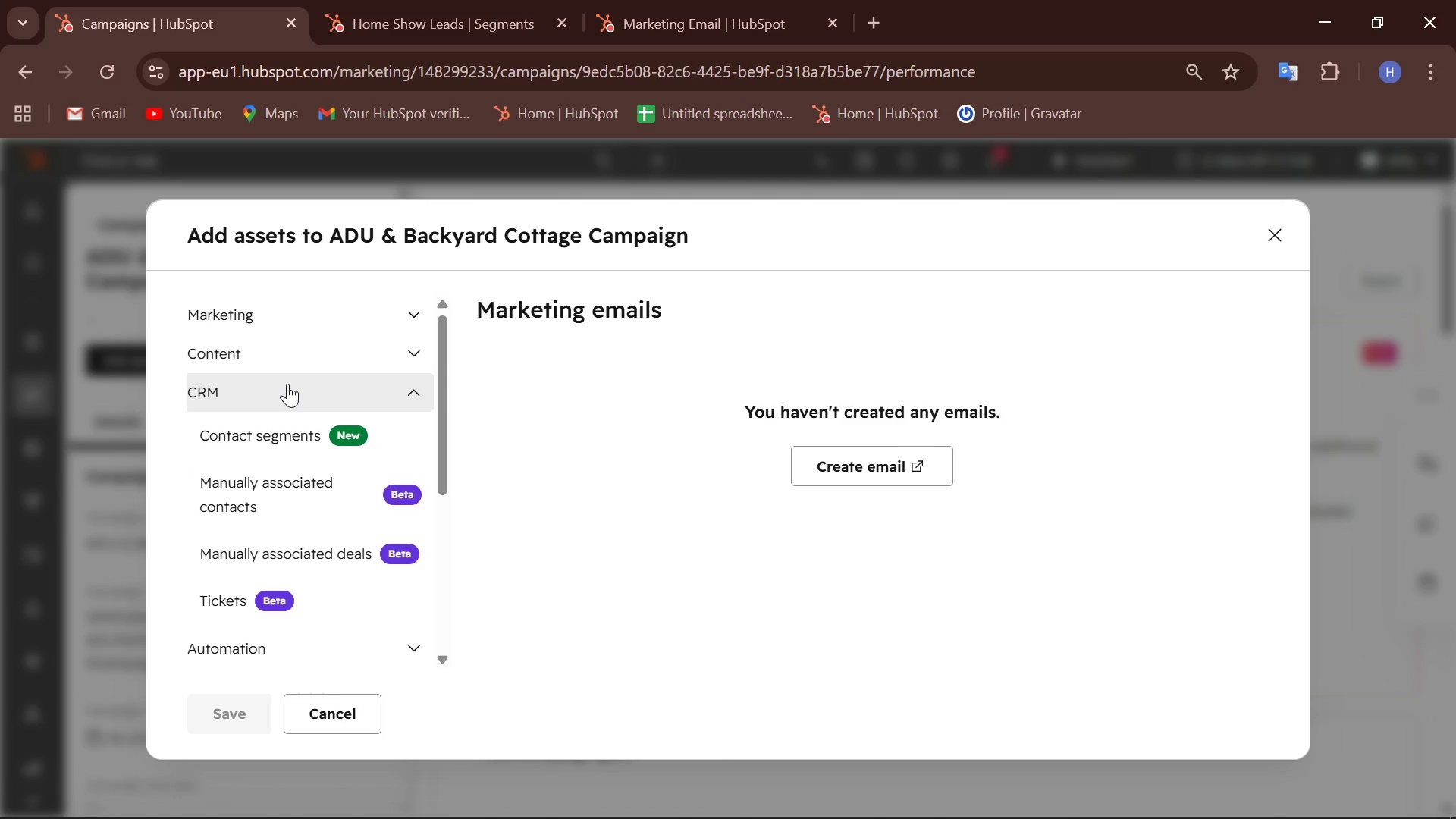 
left_click([287, 384])
 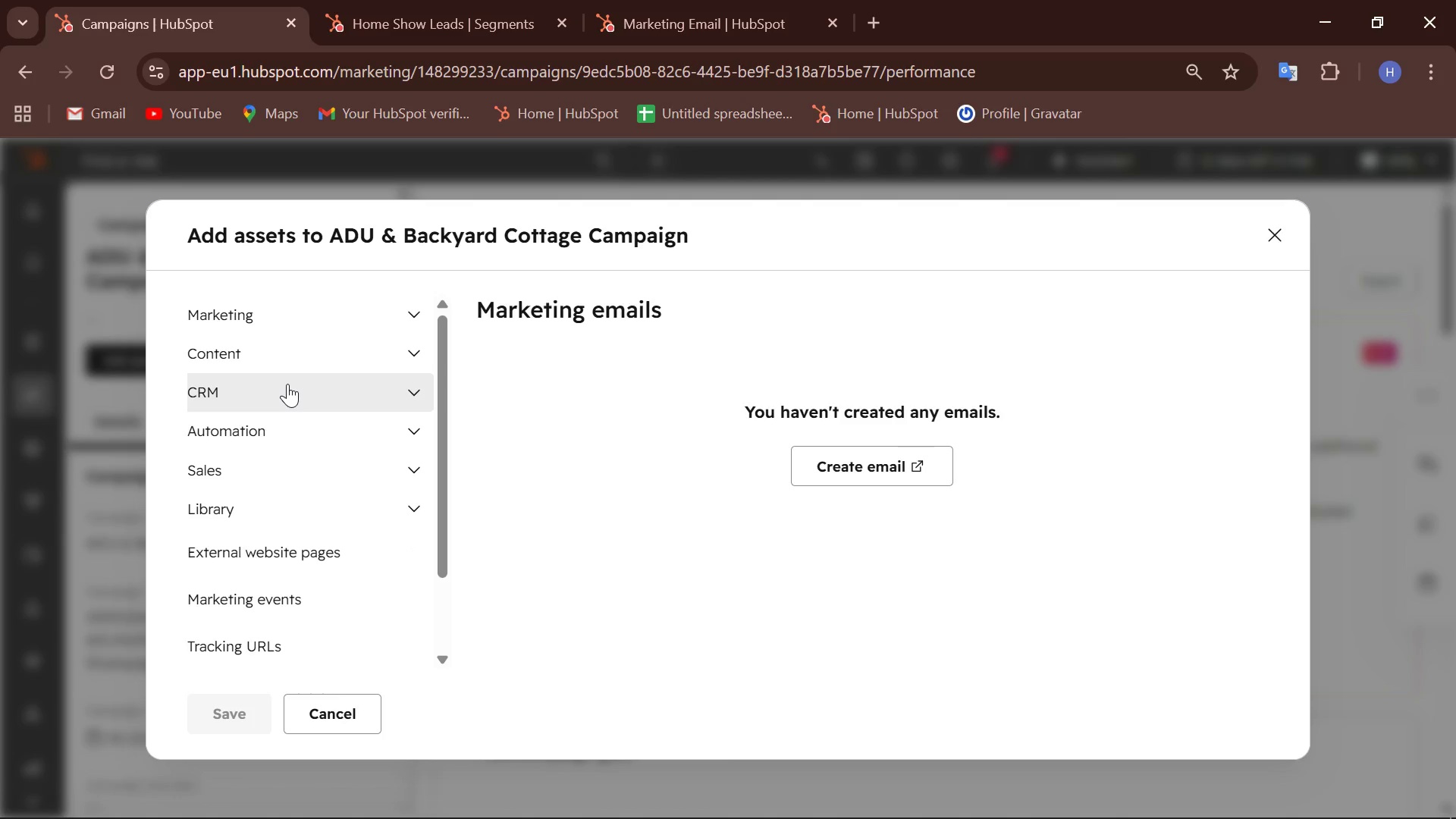 
scroll: coordinate [287, 384], scroll_direction: down, amount: 1.0
 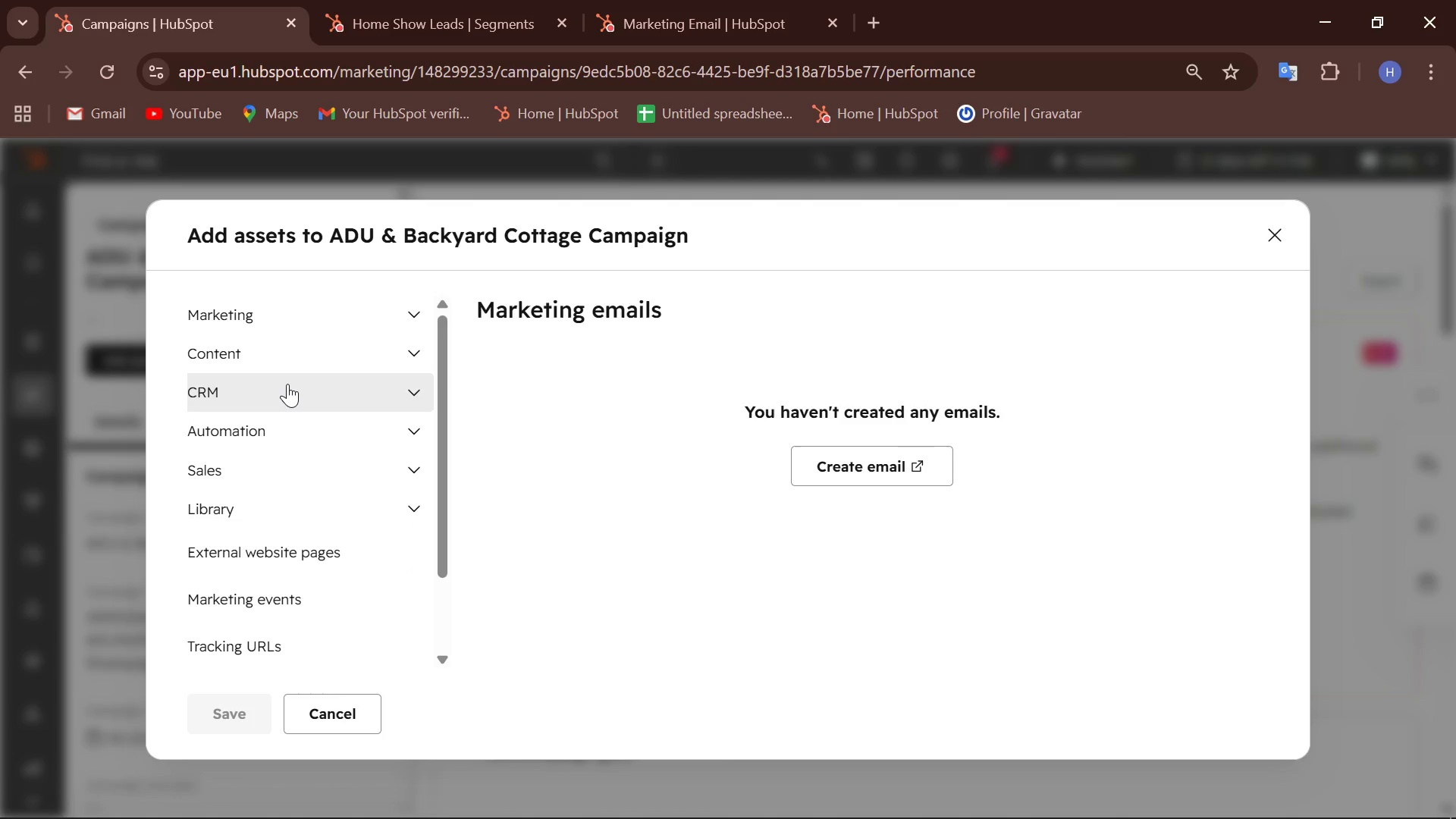 
wait(24.3)
 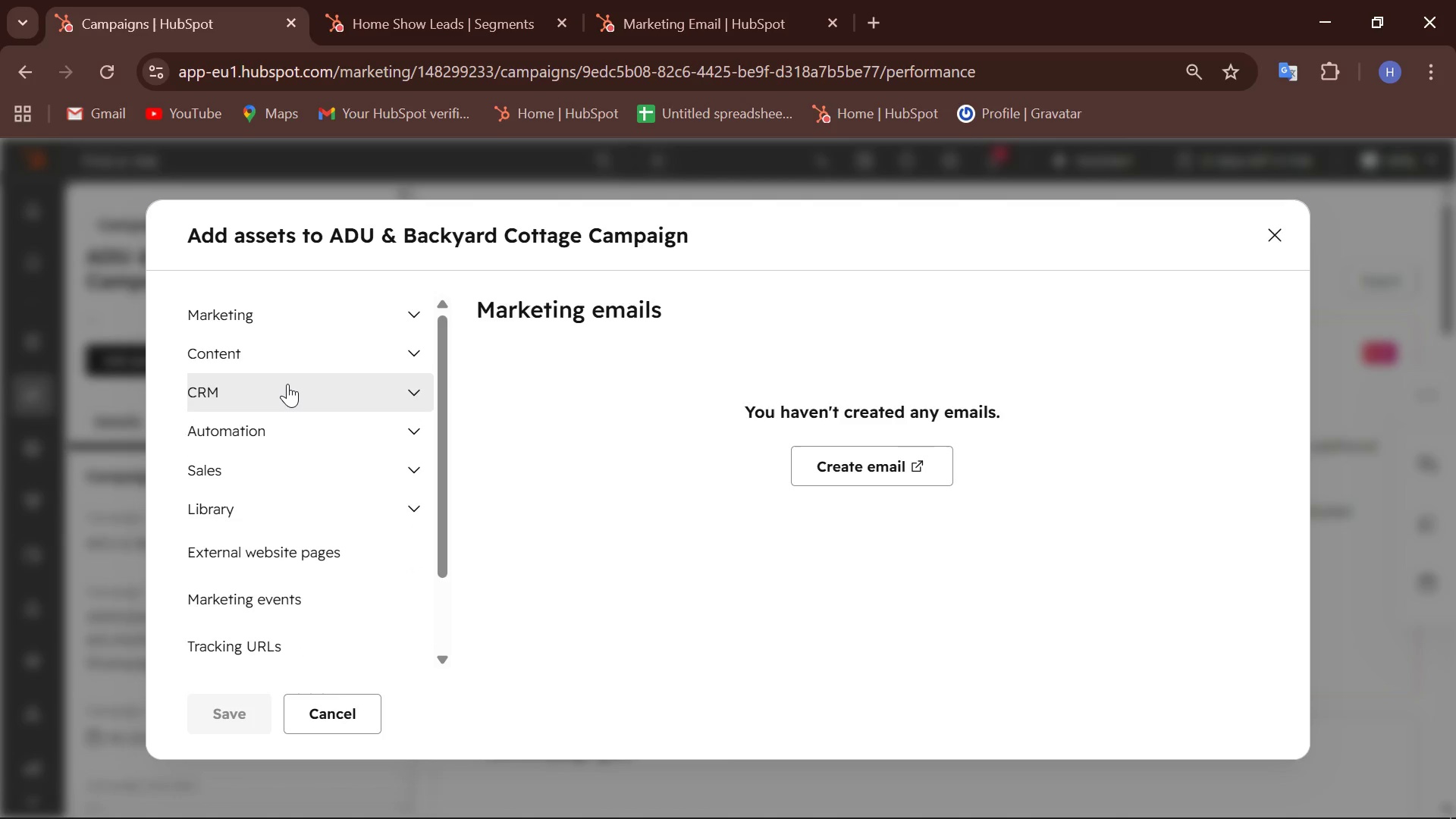 
scroll: coordinate [287, 384], scroll_direction: none, amount: 0.0
 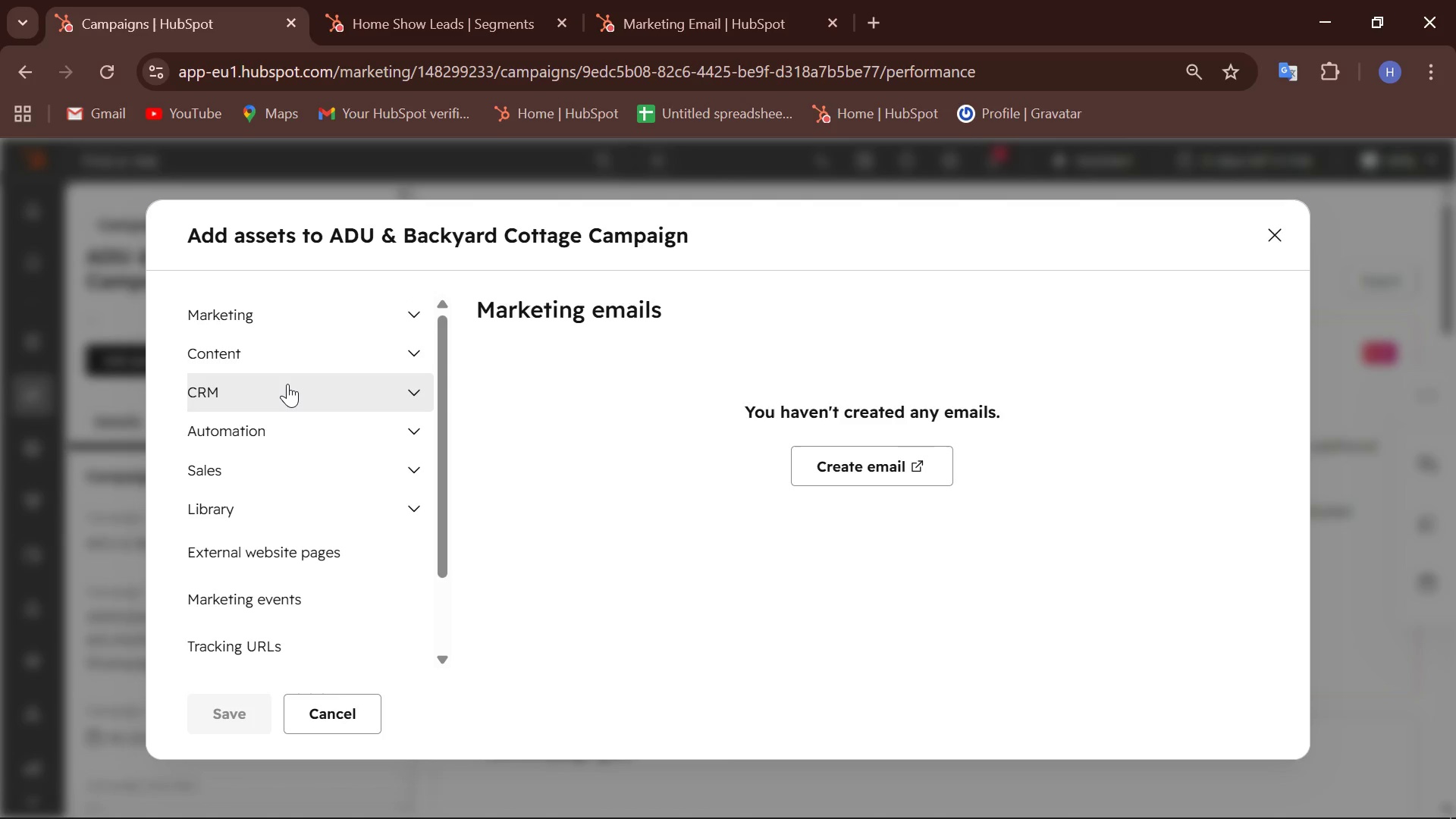 
wait(18.2)
 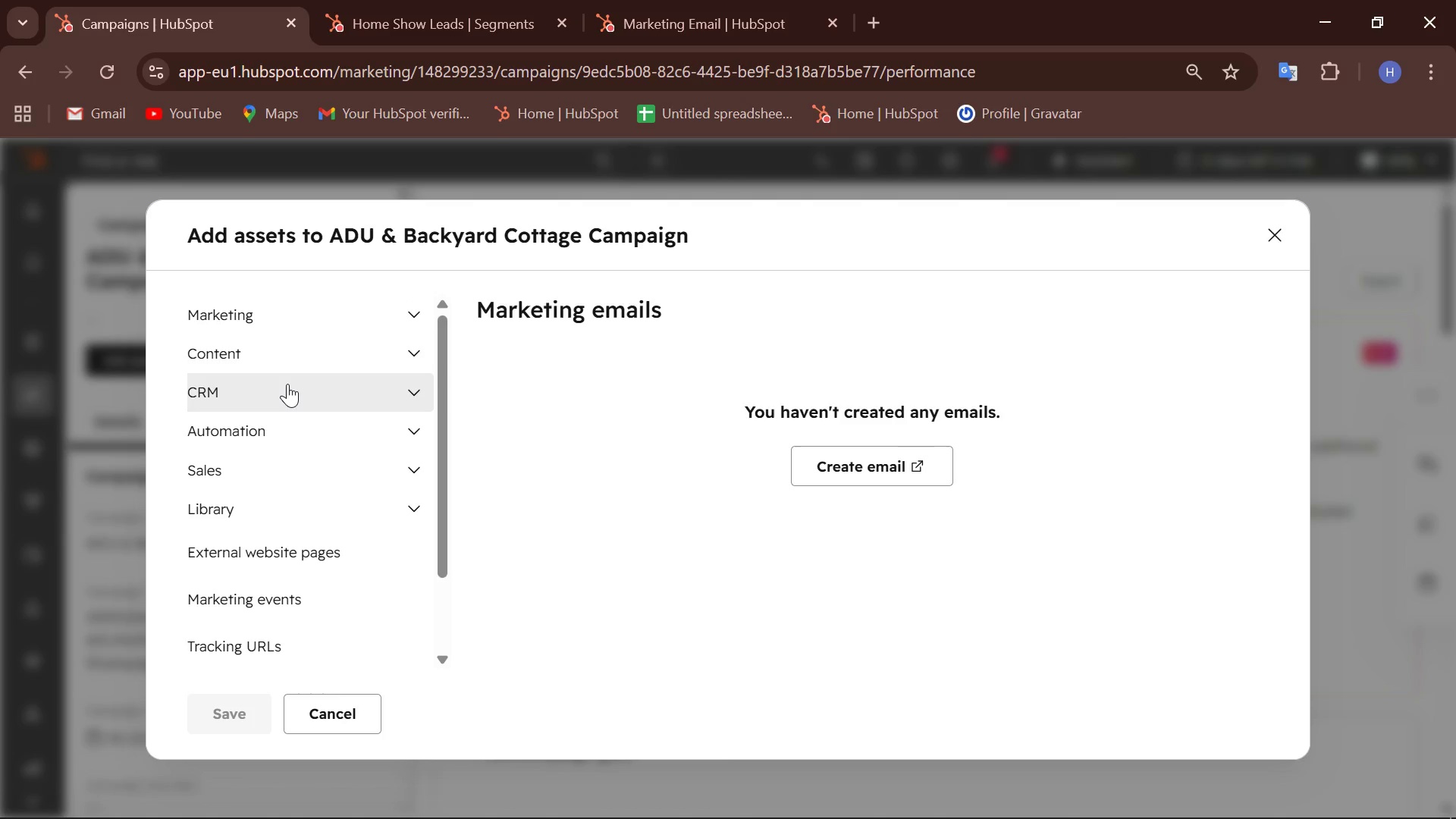 
scroll: coordinate [287, 384], scroll_direction: up, amount: 4.0
 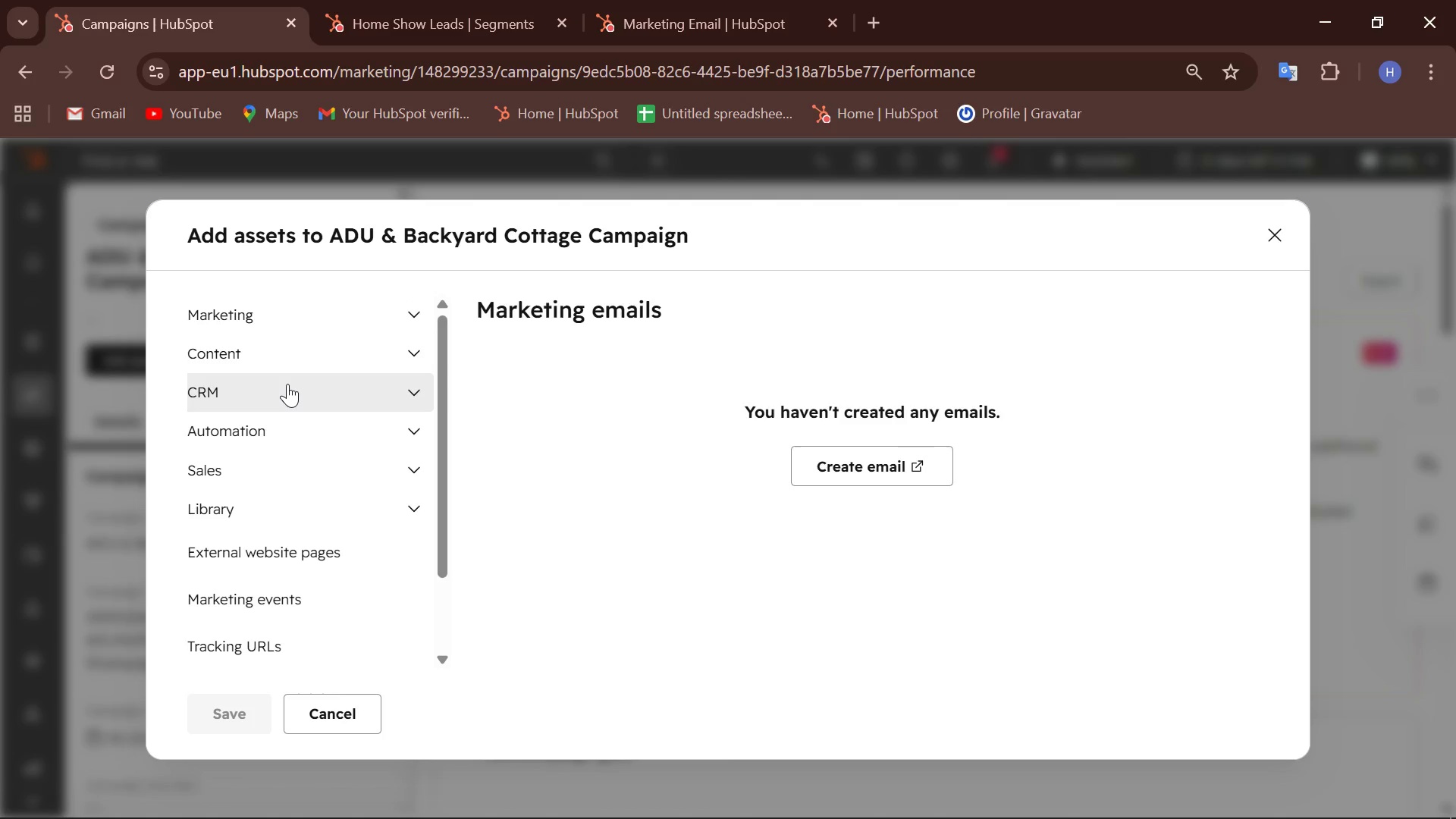 
wait(7.17)
 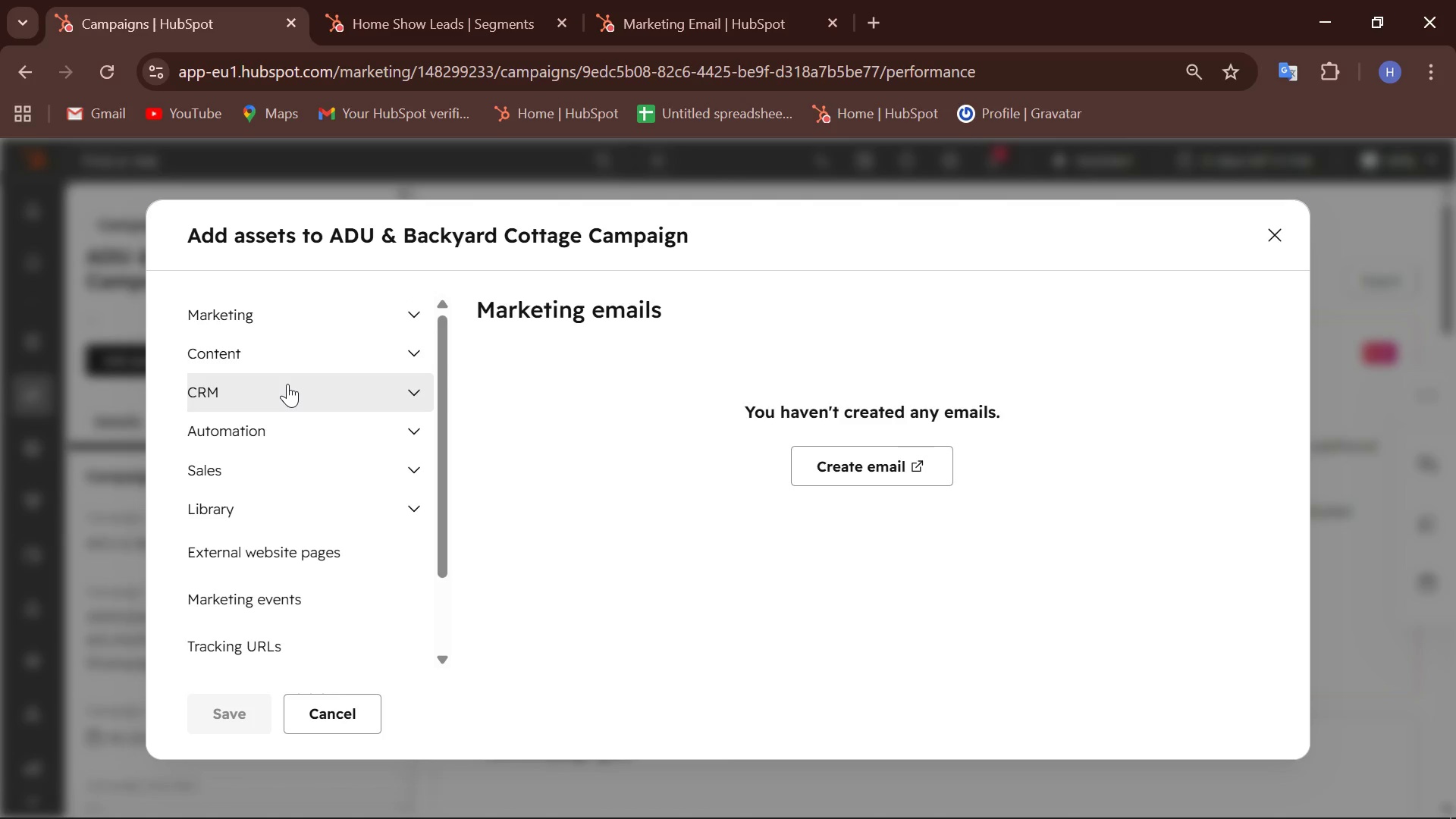 
scroll: coordinate [287, 384], scroll_direction: up, amount: 1.0
 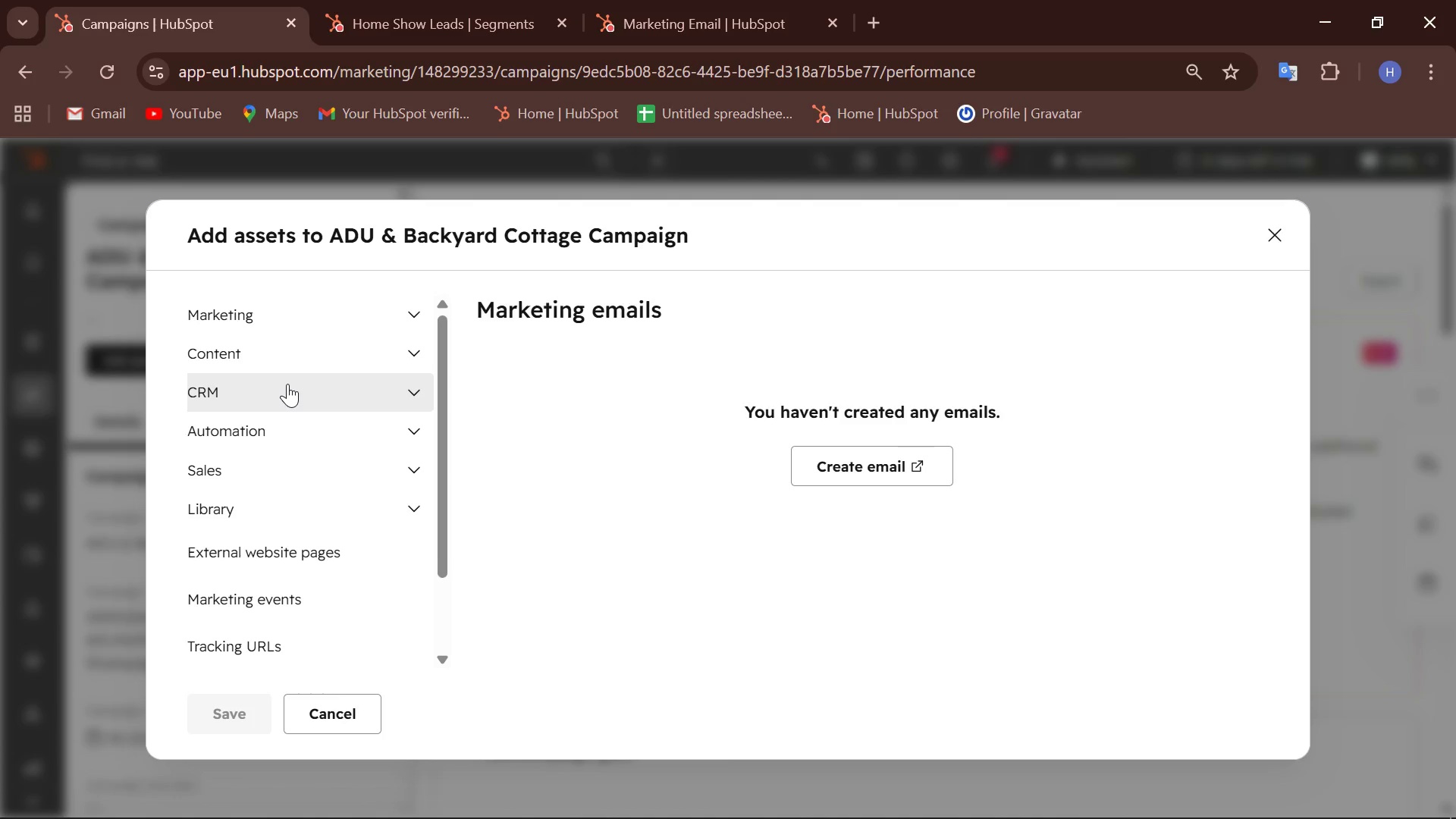 
scroll: coordinate [287, 384], scroll_direction: none, amount: 0.0
 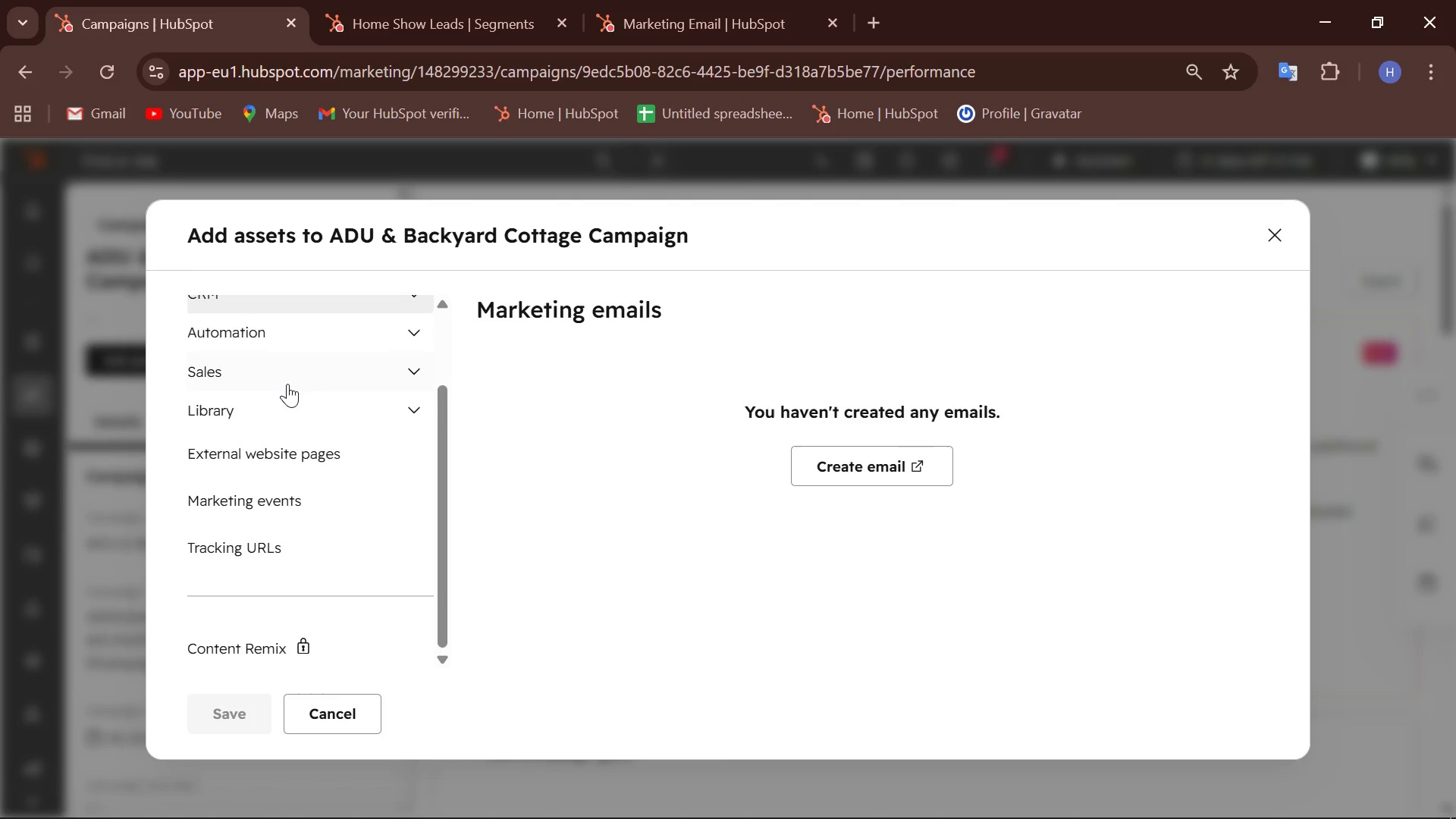 
scroll: coordinate [287, 384], scroll_direction: up, amount: 2.0
 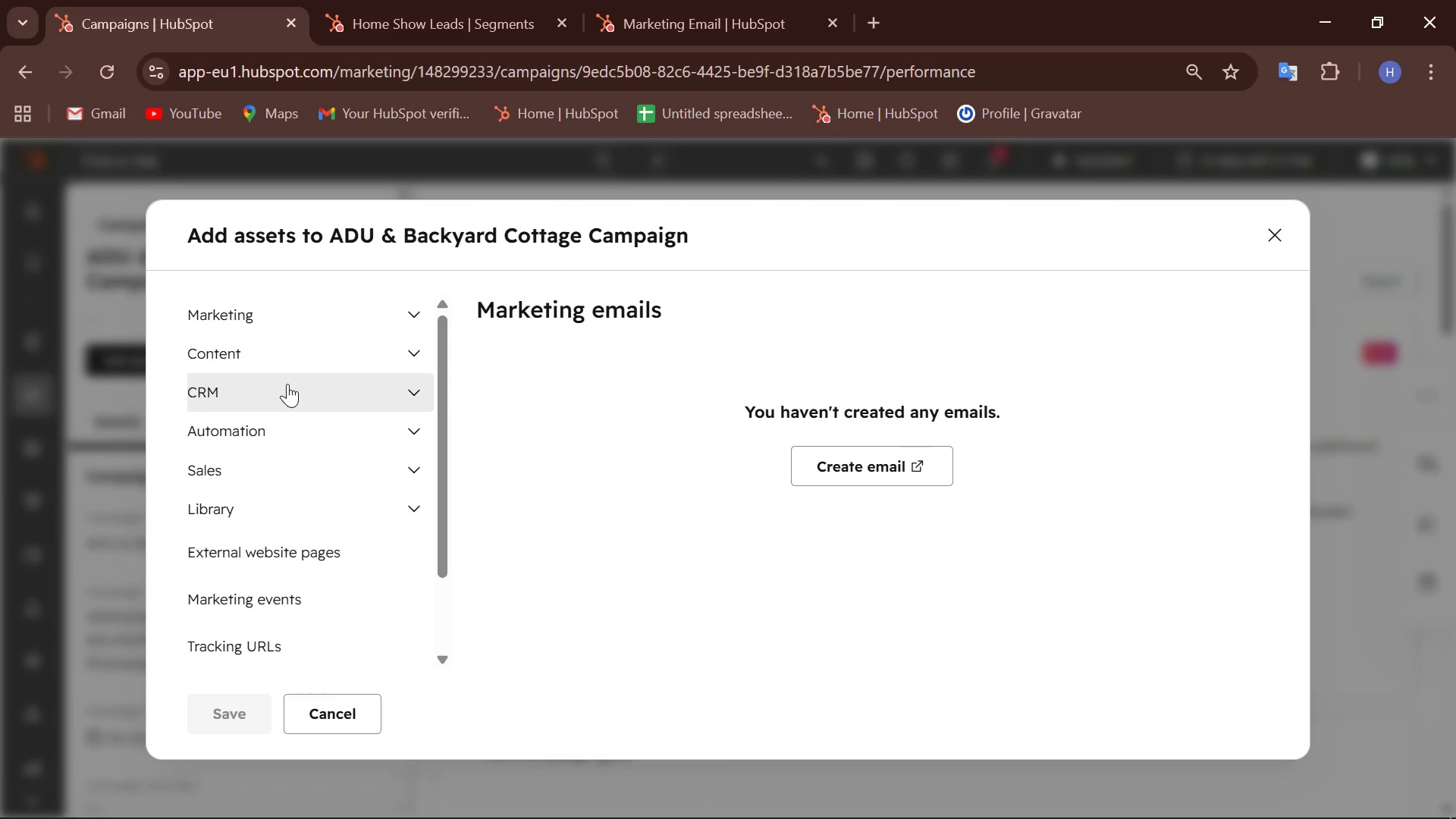 
wait(9.98)
 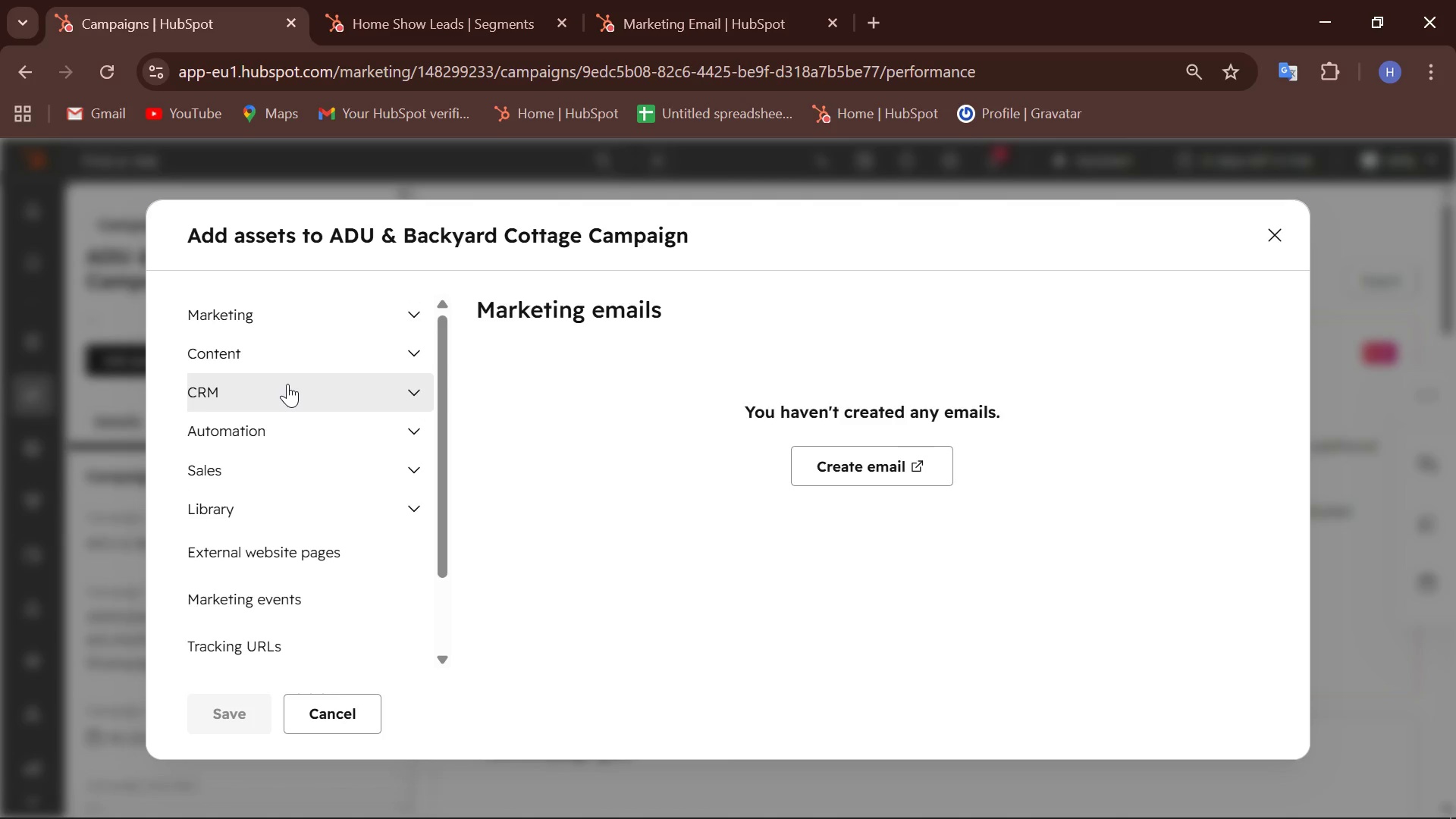 
scroll: coordinate [287, 384], scroll_direction: up, amount: 1.0
 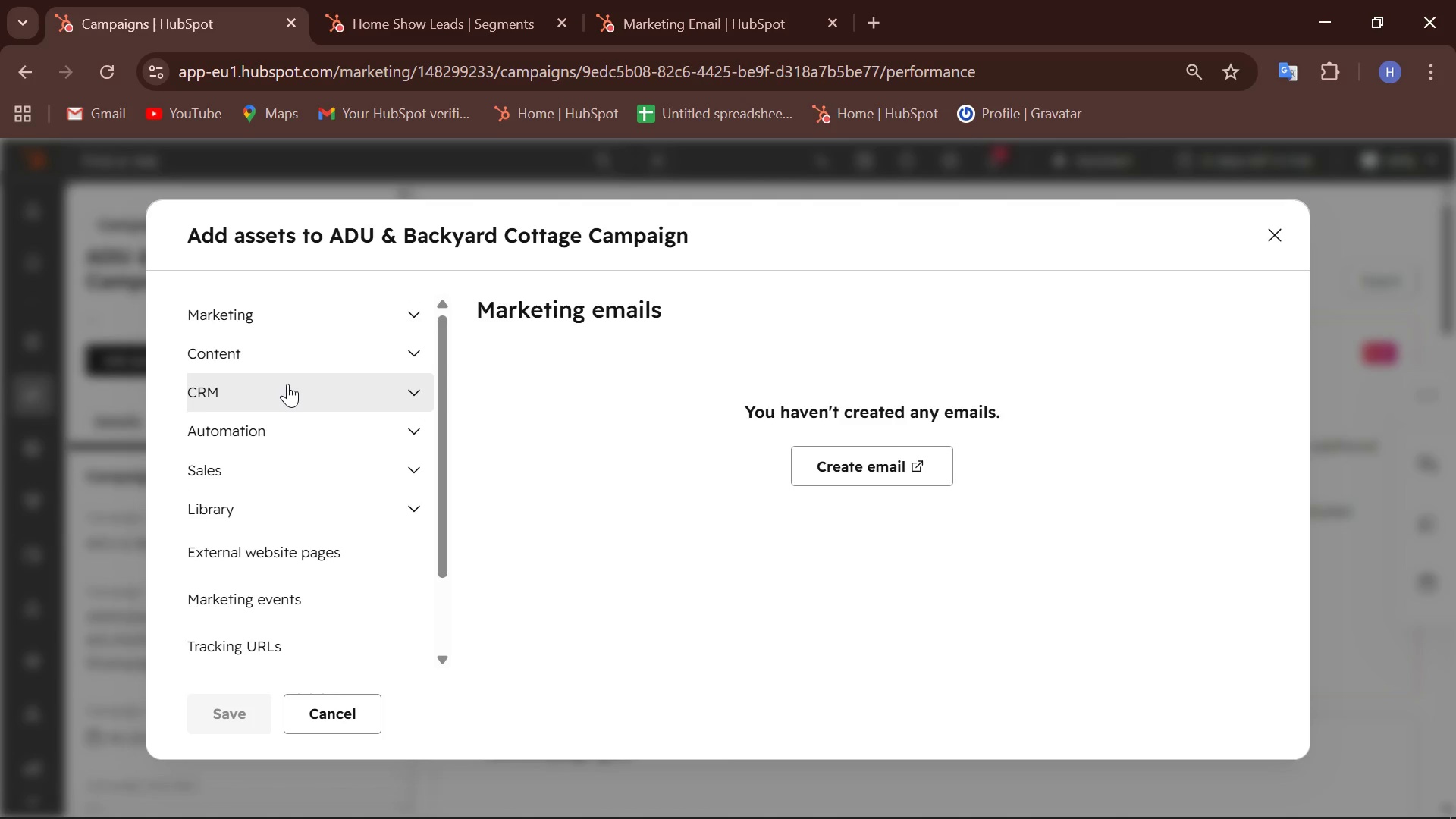 
scroll: coordinate [287, 384], scroll_direction: down, amount: 1.0
 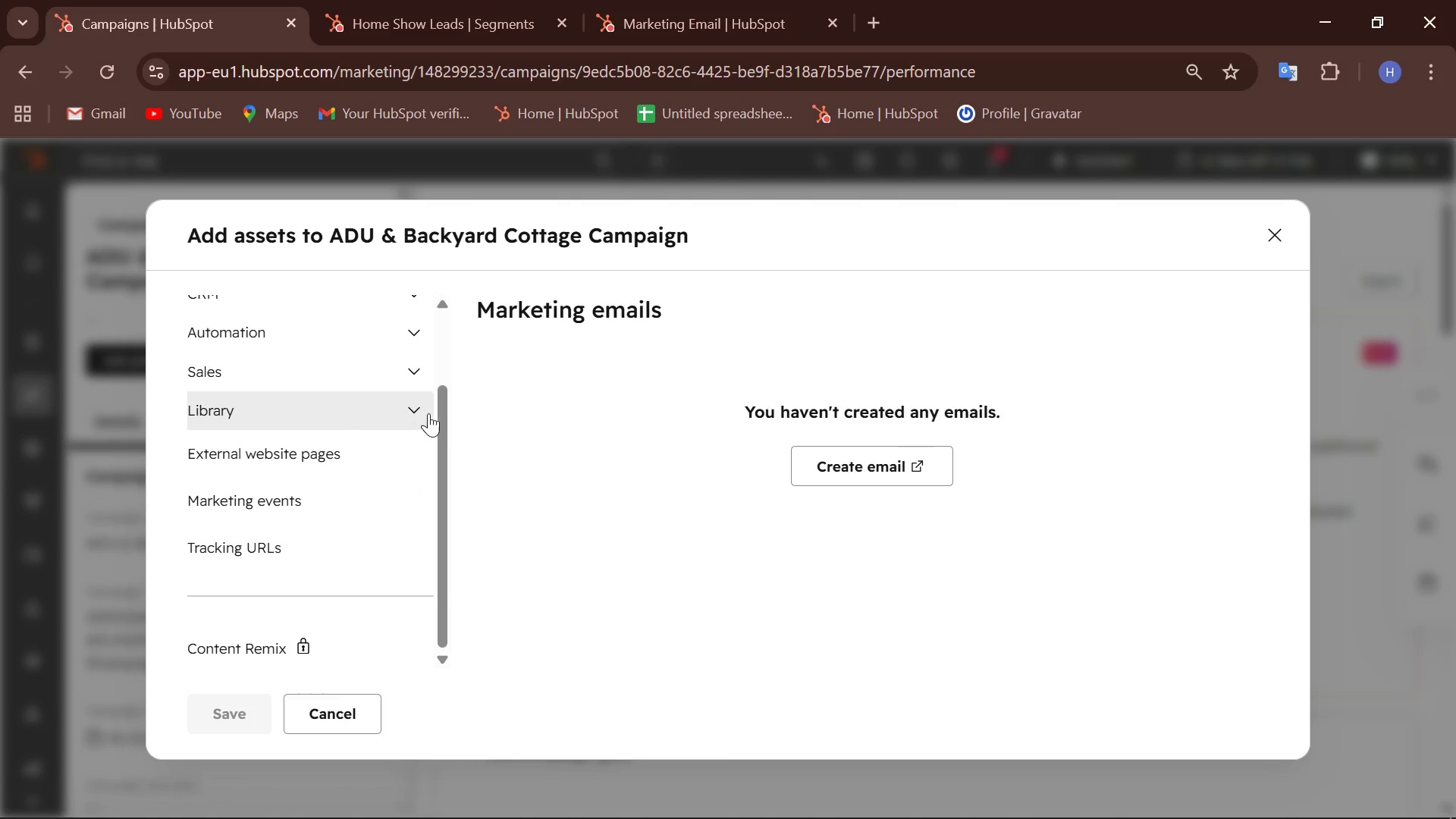 
left_click([401, 406])
 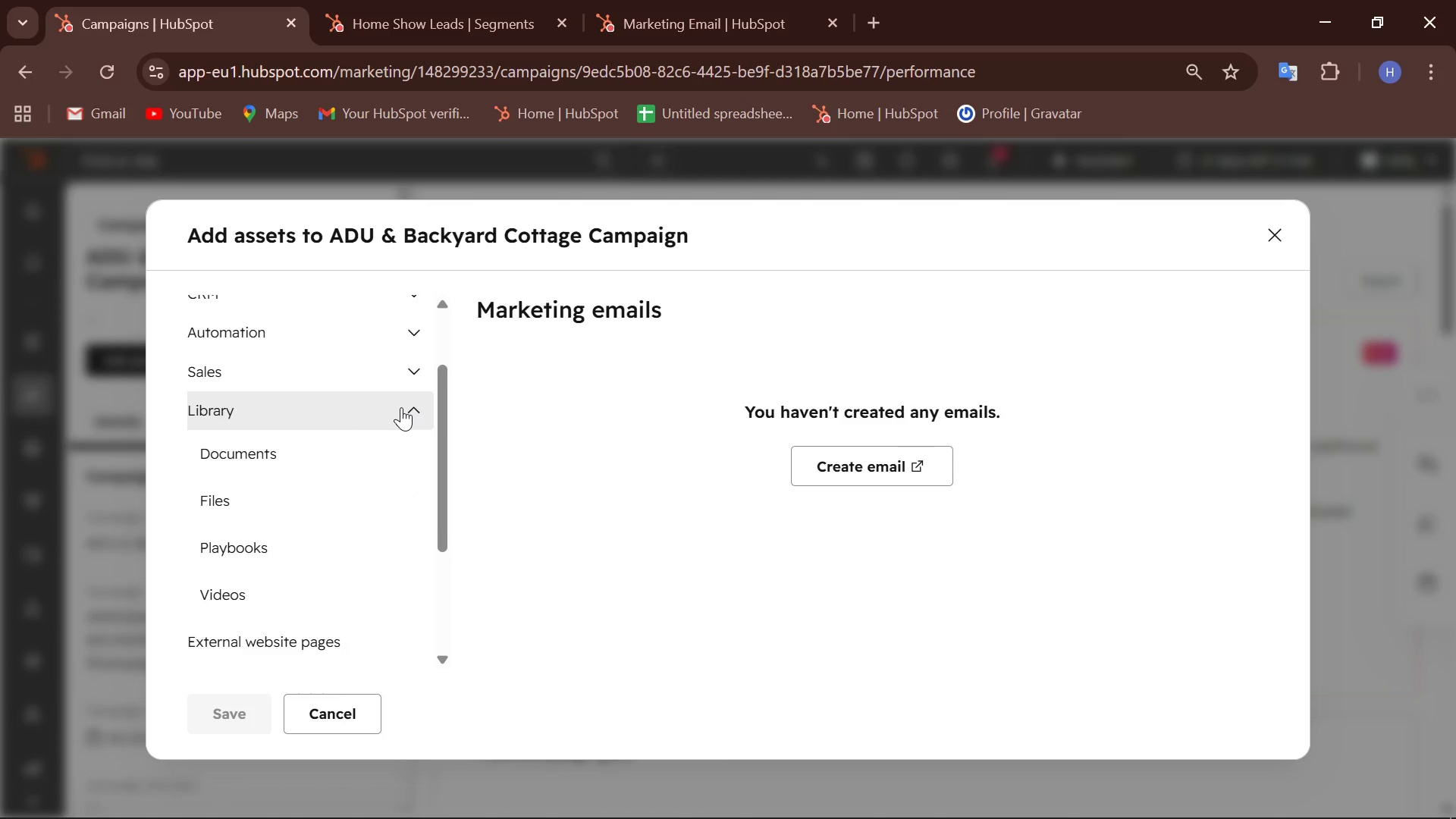 
left_click([401, 407])
 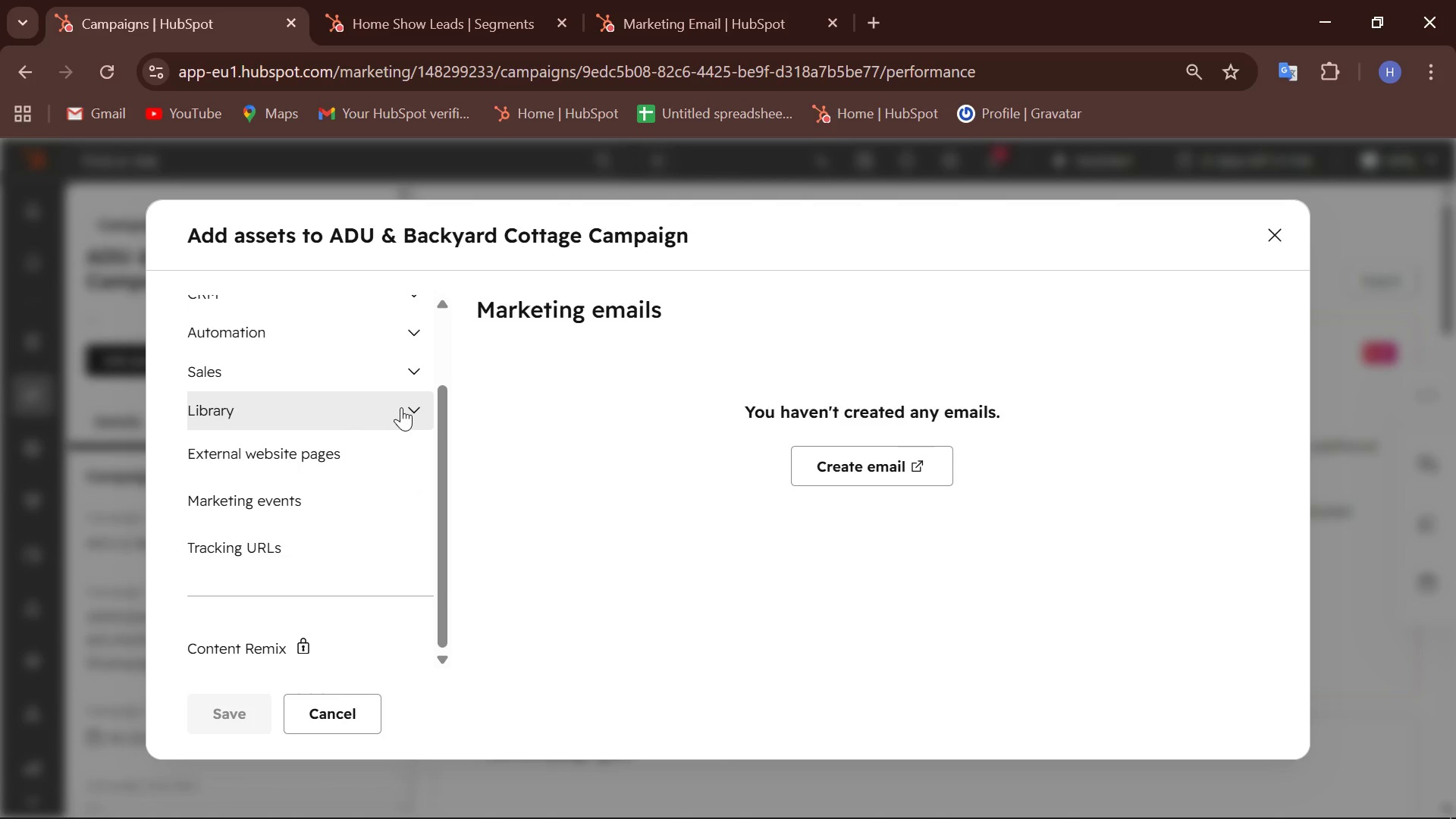 
wait(21.3)
 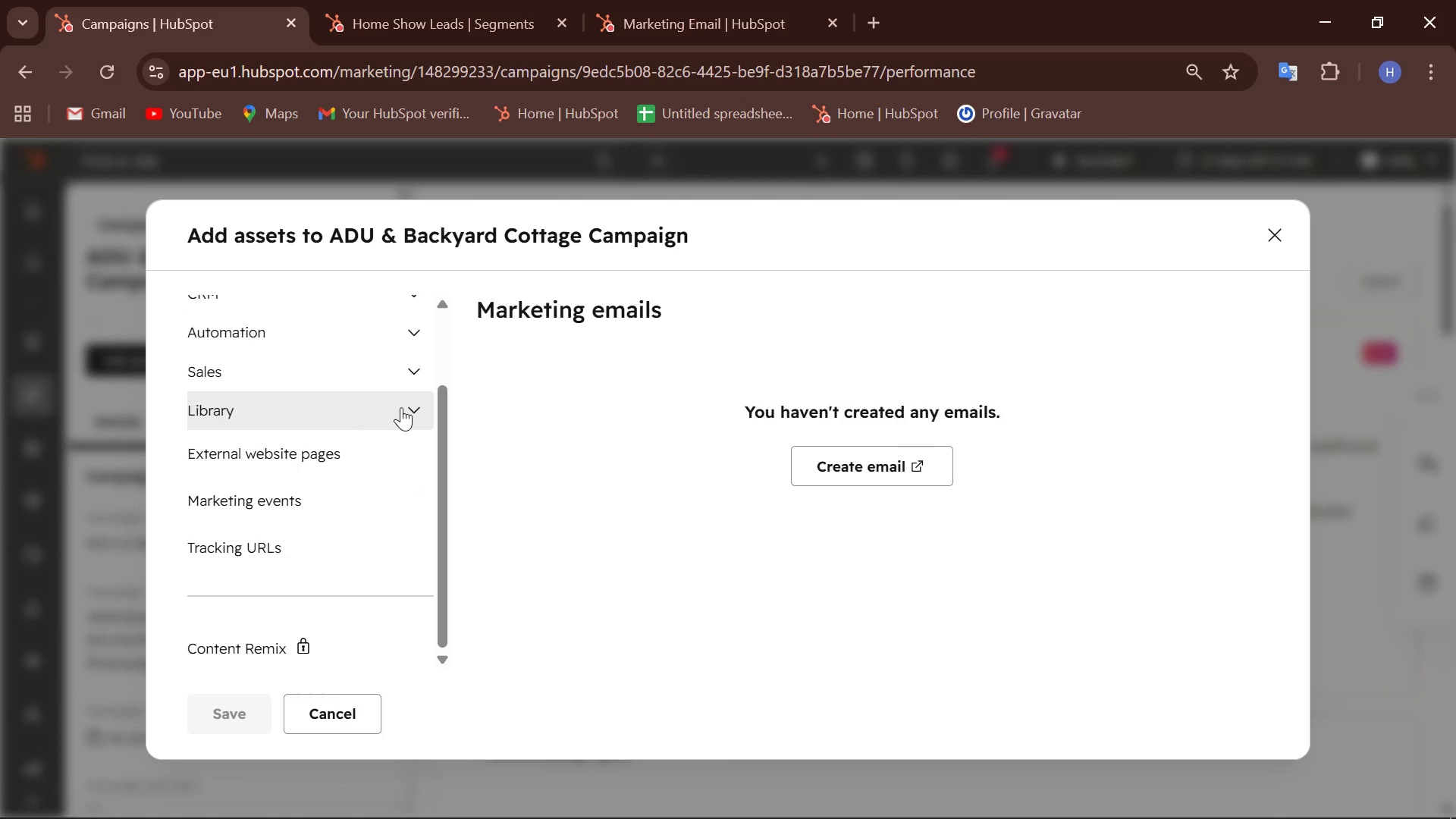 
scroll: coordinate [401, 407], scroll_direction: up, amount: 1.0
 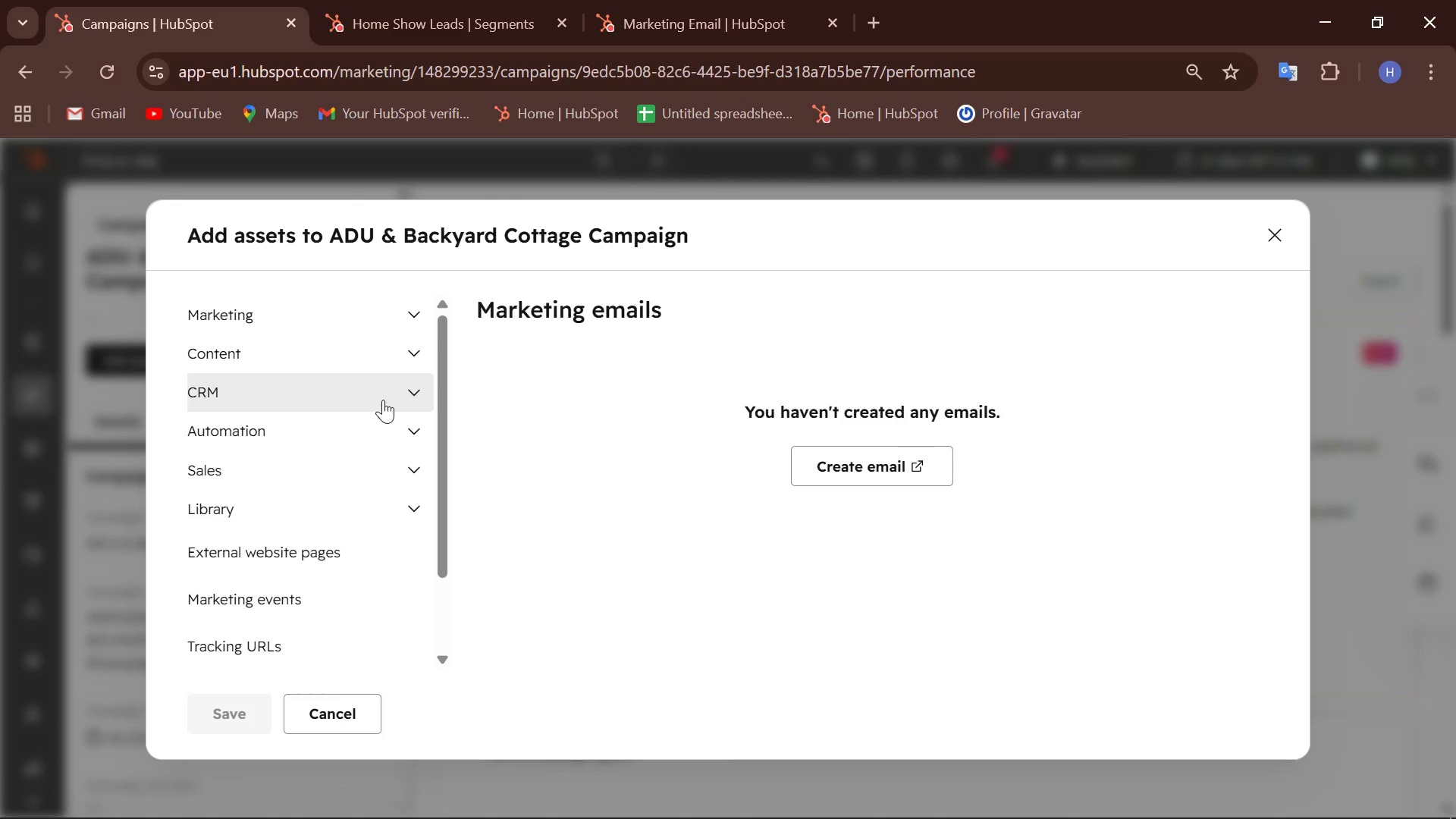 
left_click([381, 395])
 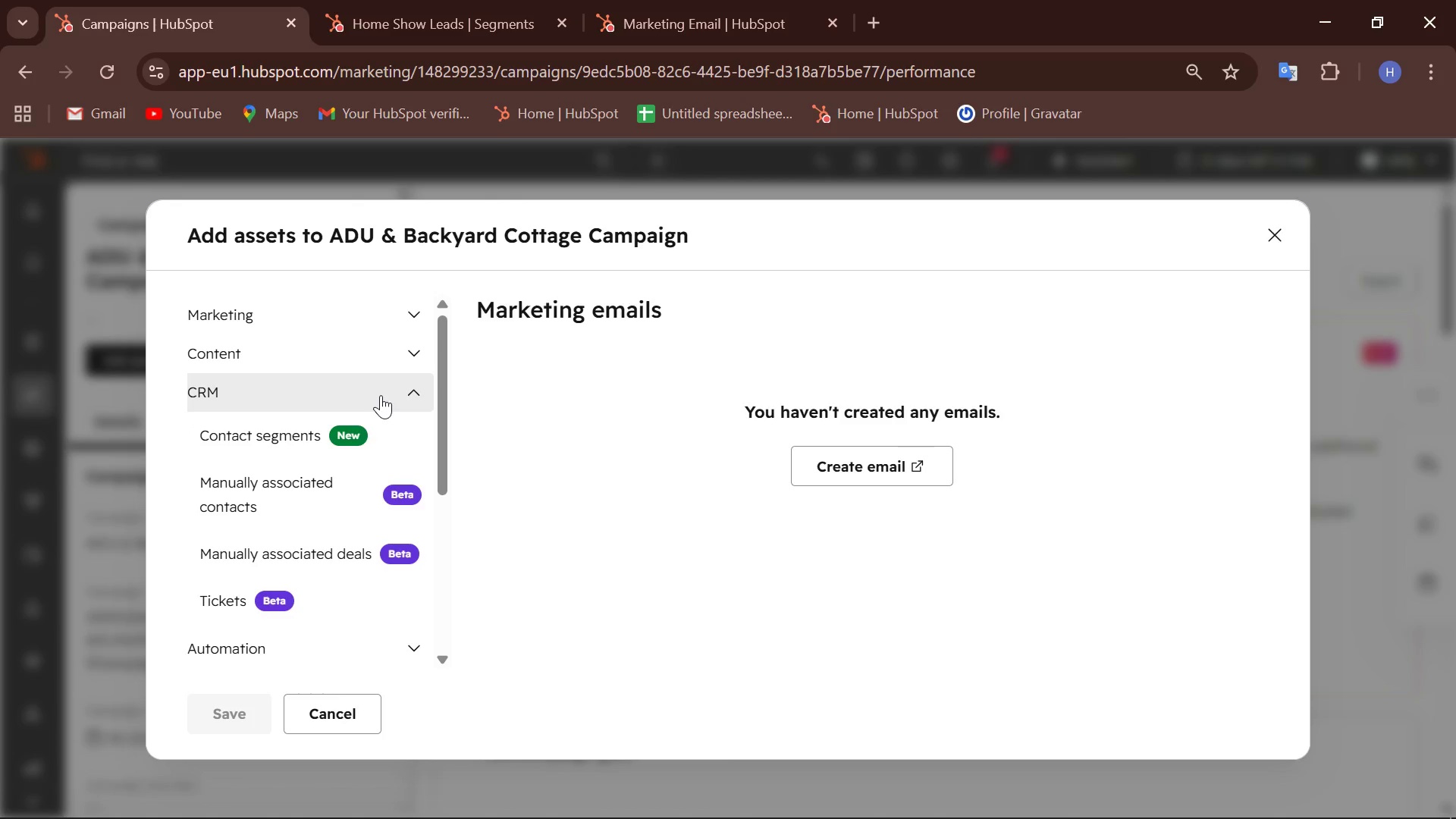 
left_click([381, 395])
 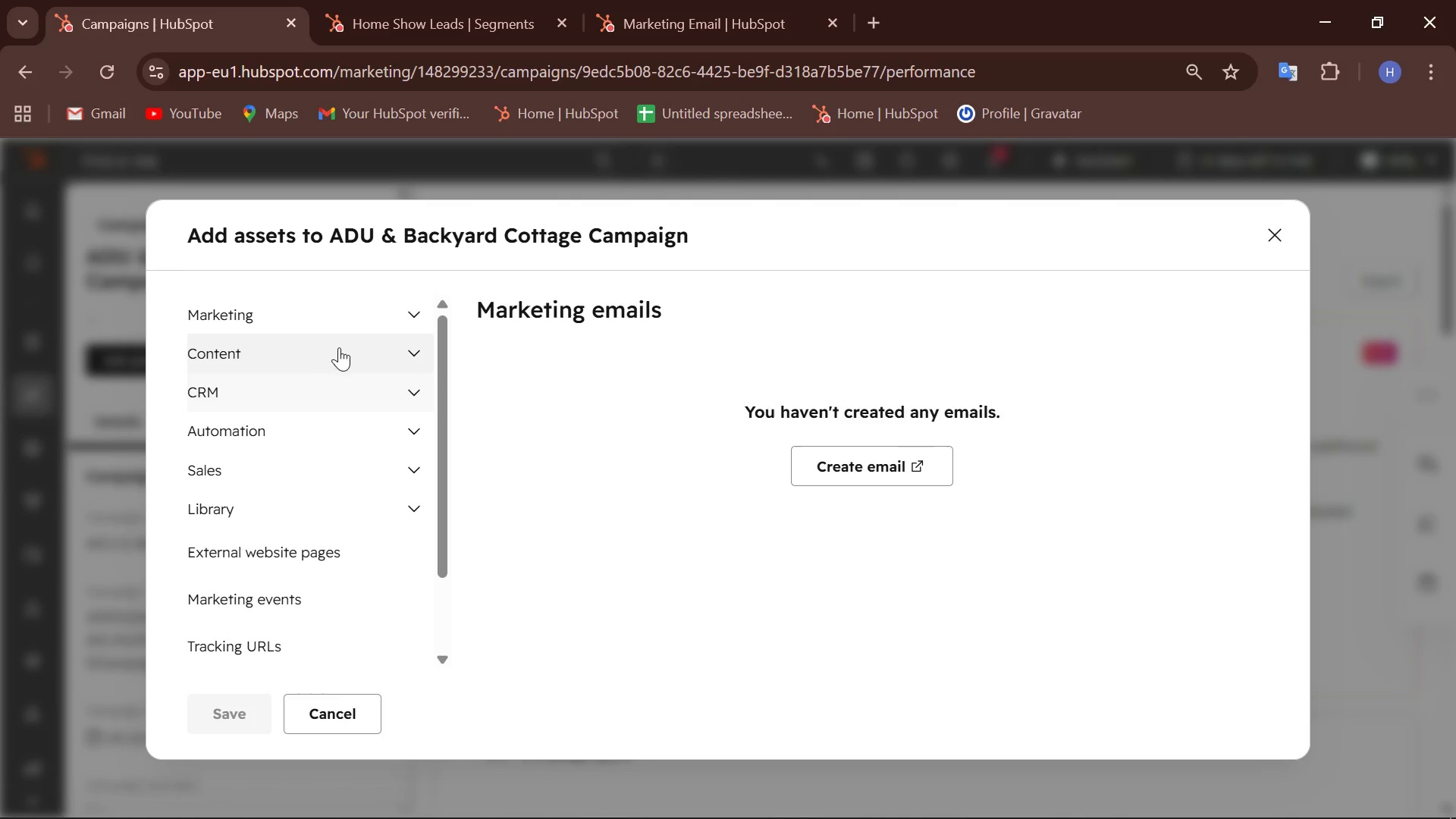 
left_click([337, 345])
 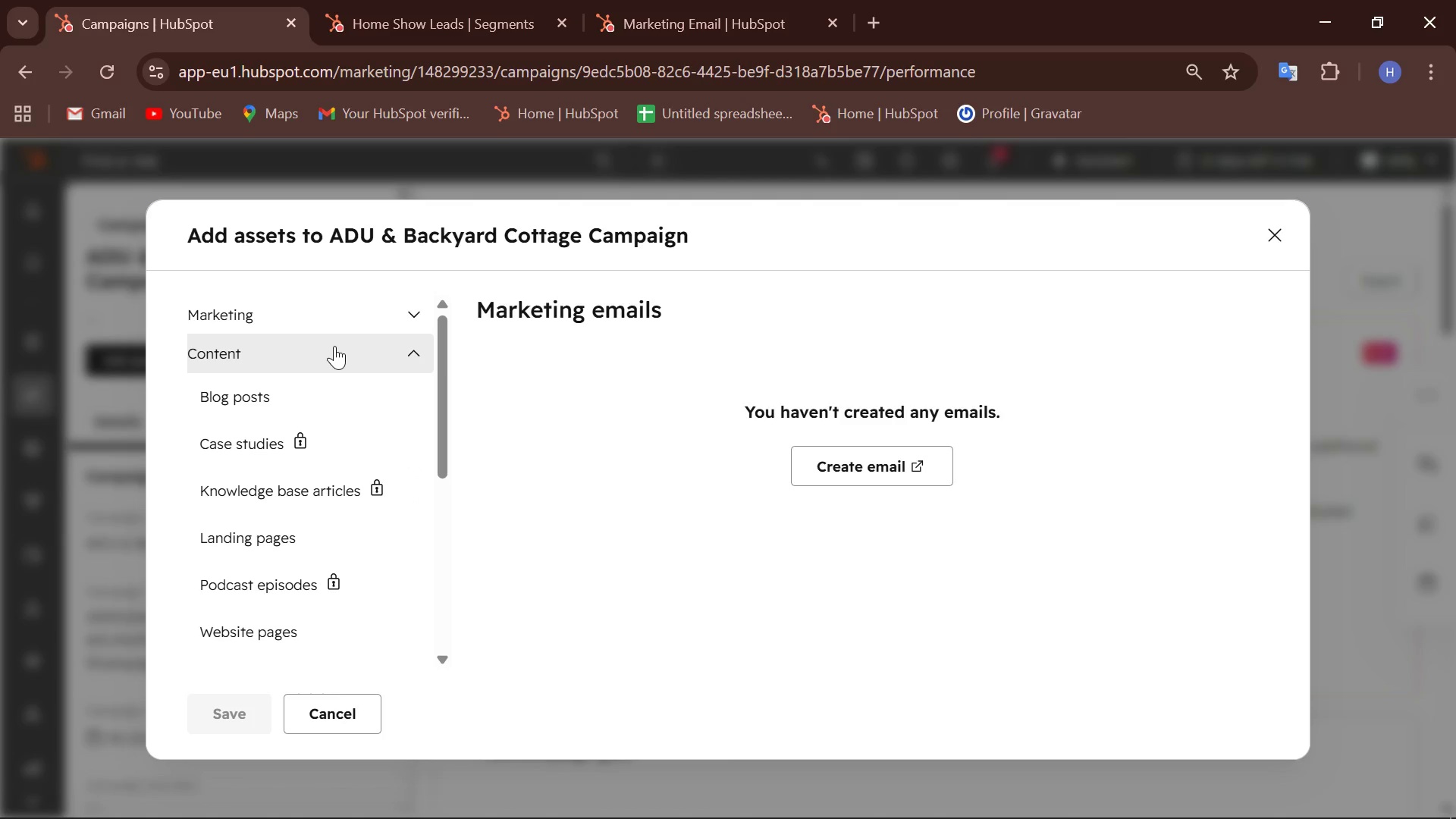 
scroll: coordinate [331, 378], scroll_direction: down, amount: 1.0
 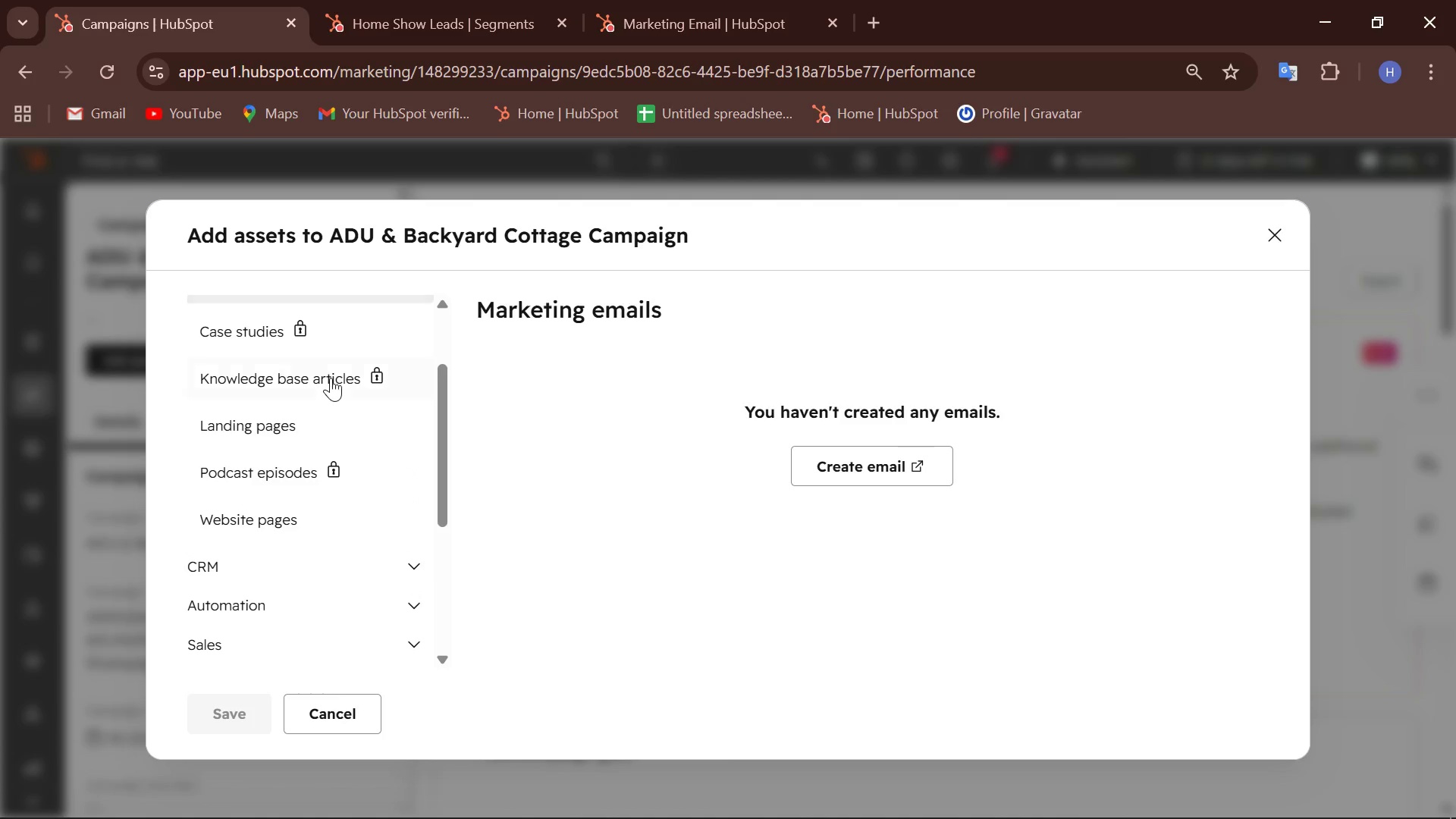 
scroll: coordinate [364, 395], scroll_direction: up, amount: 3.0
 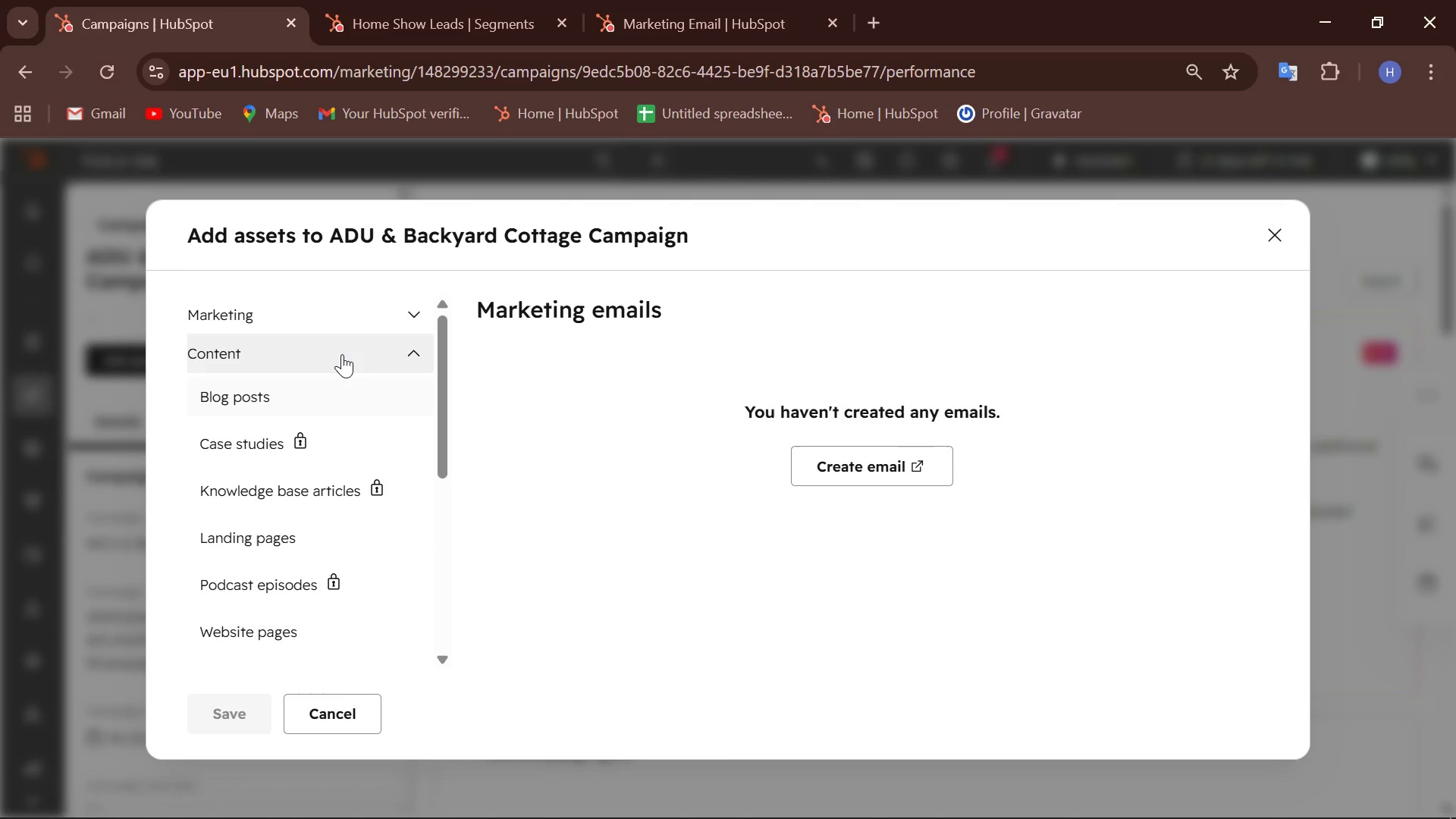 
left_click([342, 354])
 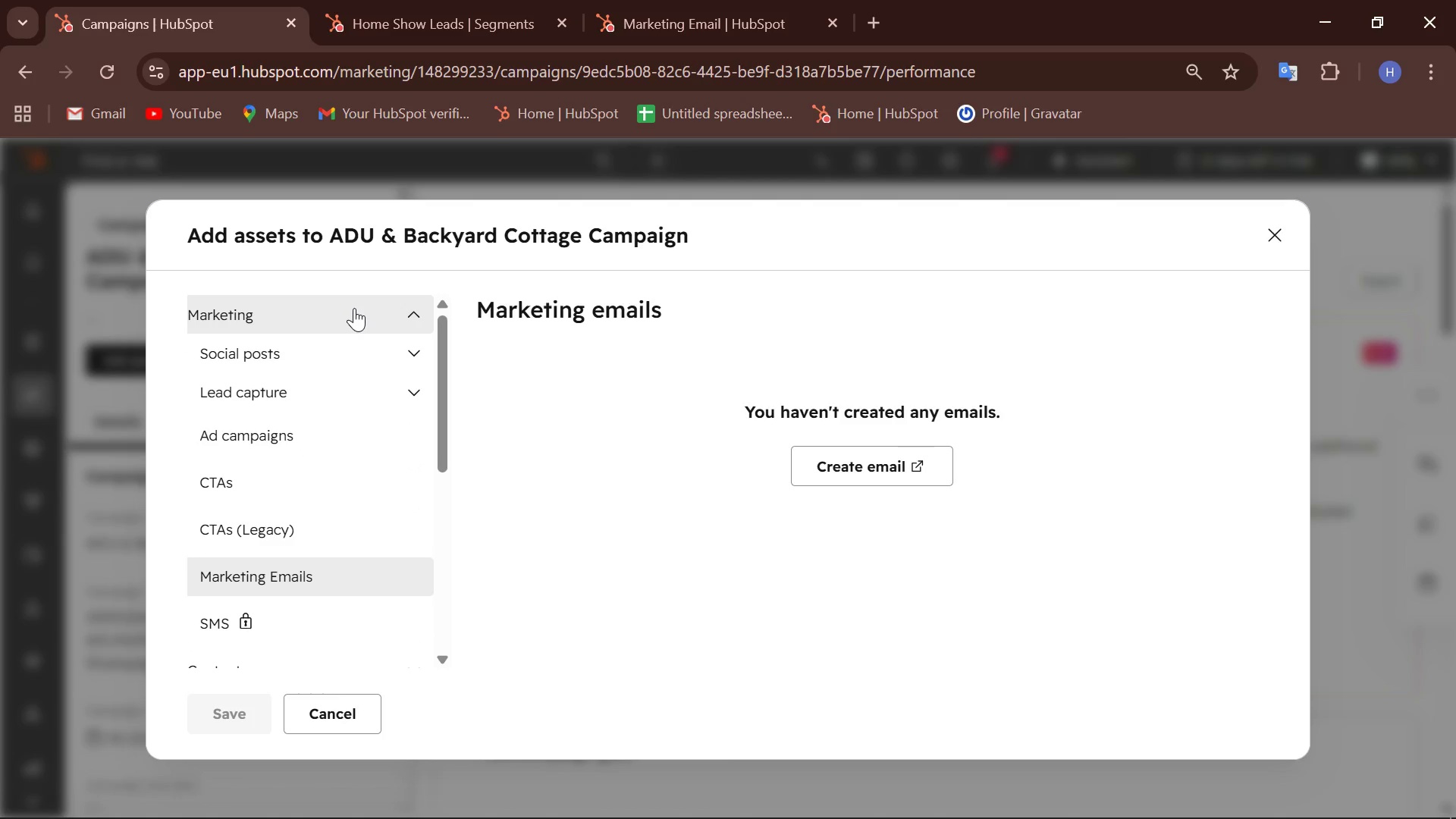 
left_click([354, 308])
 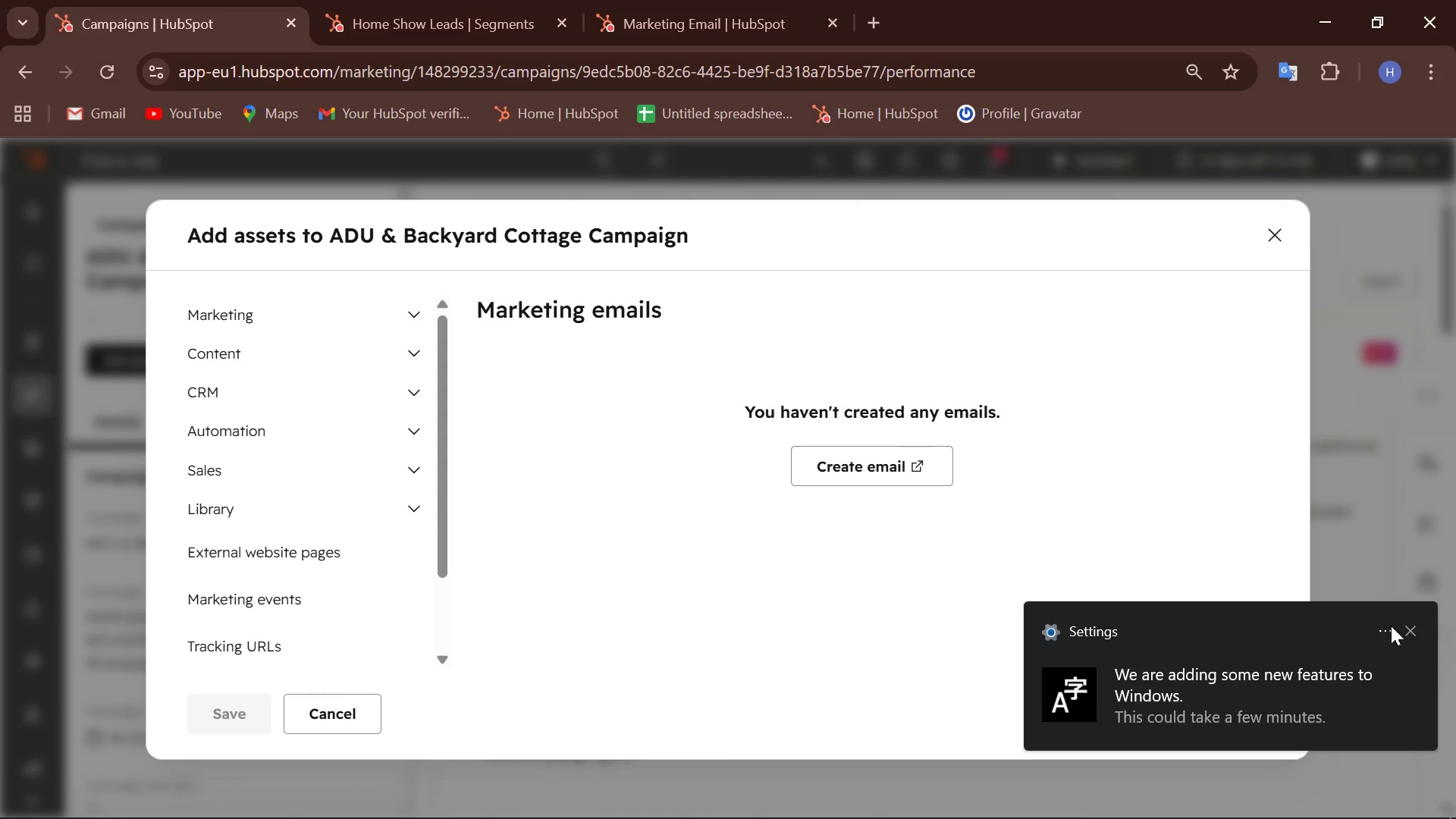 
left_click([1407, 626])
 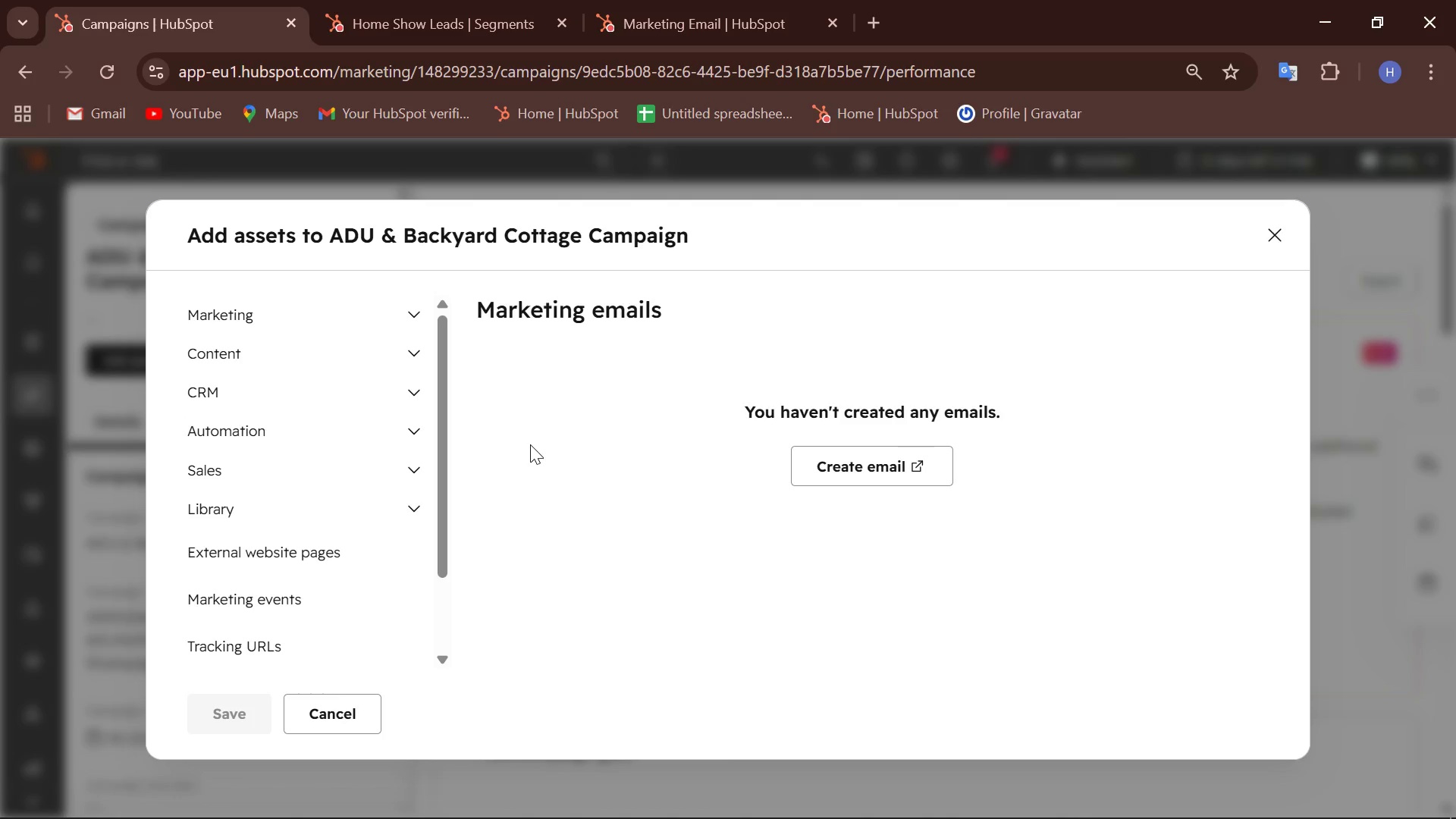 
wait(36.64)
 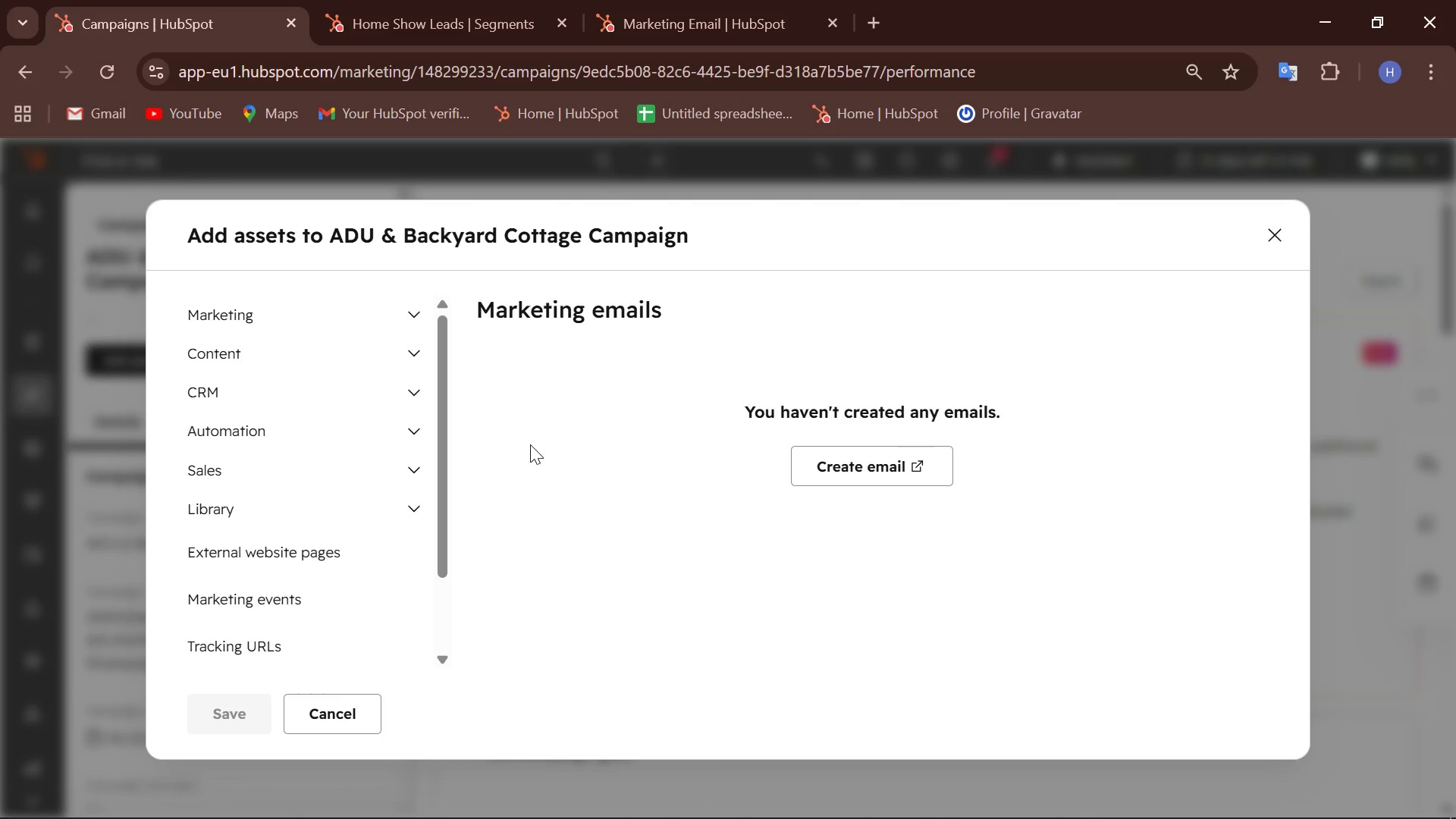 
scroll: coordinate [376, 460], scroll_direction: down, amount: 1.0
 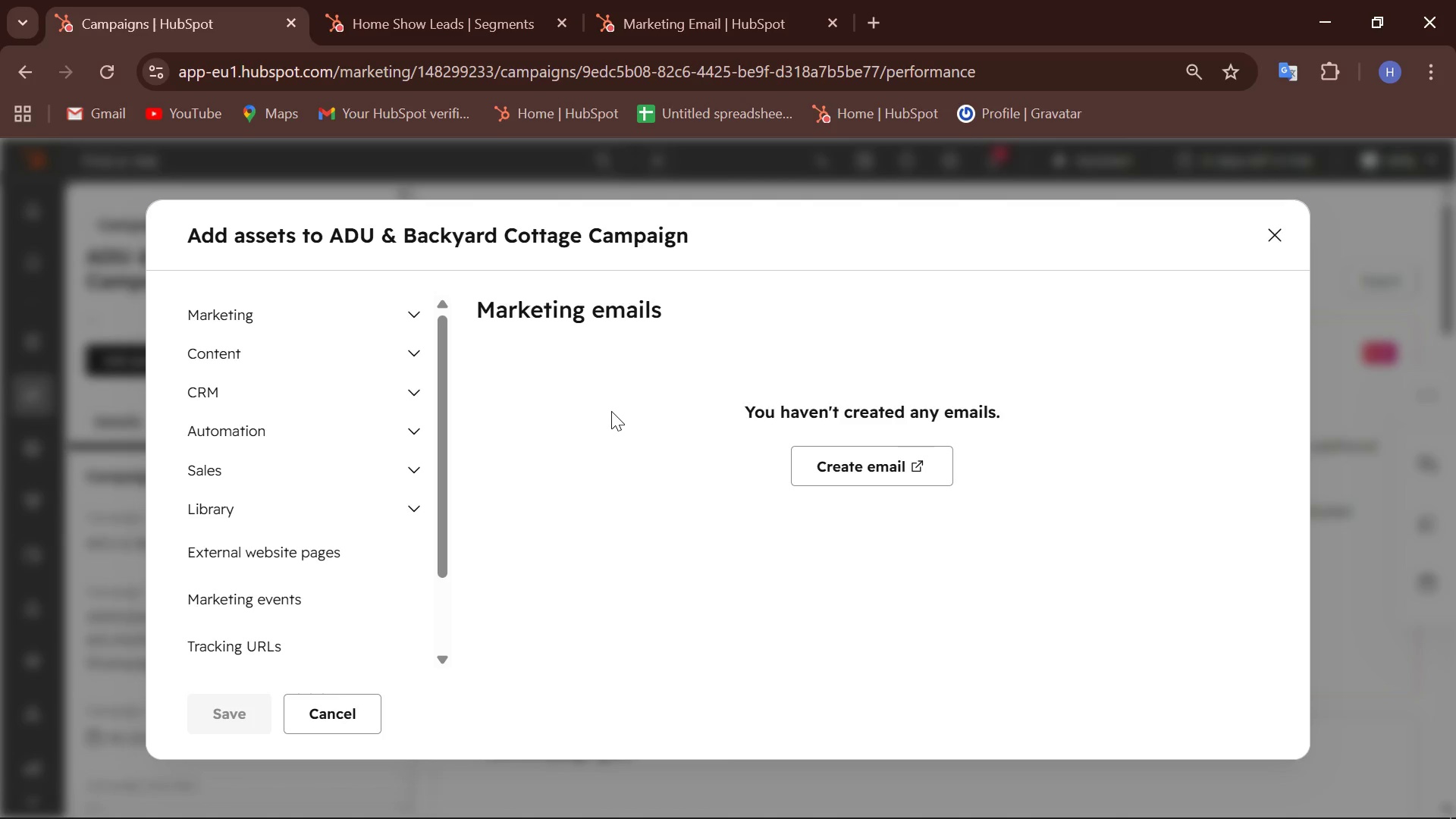 
wait(20.26)
 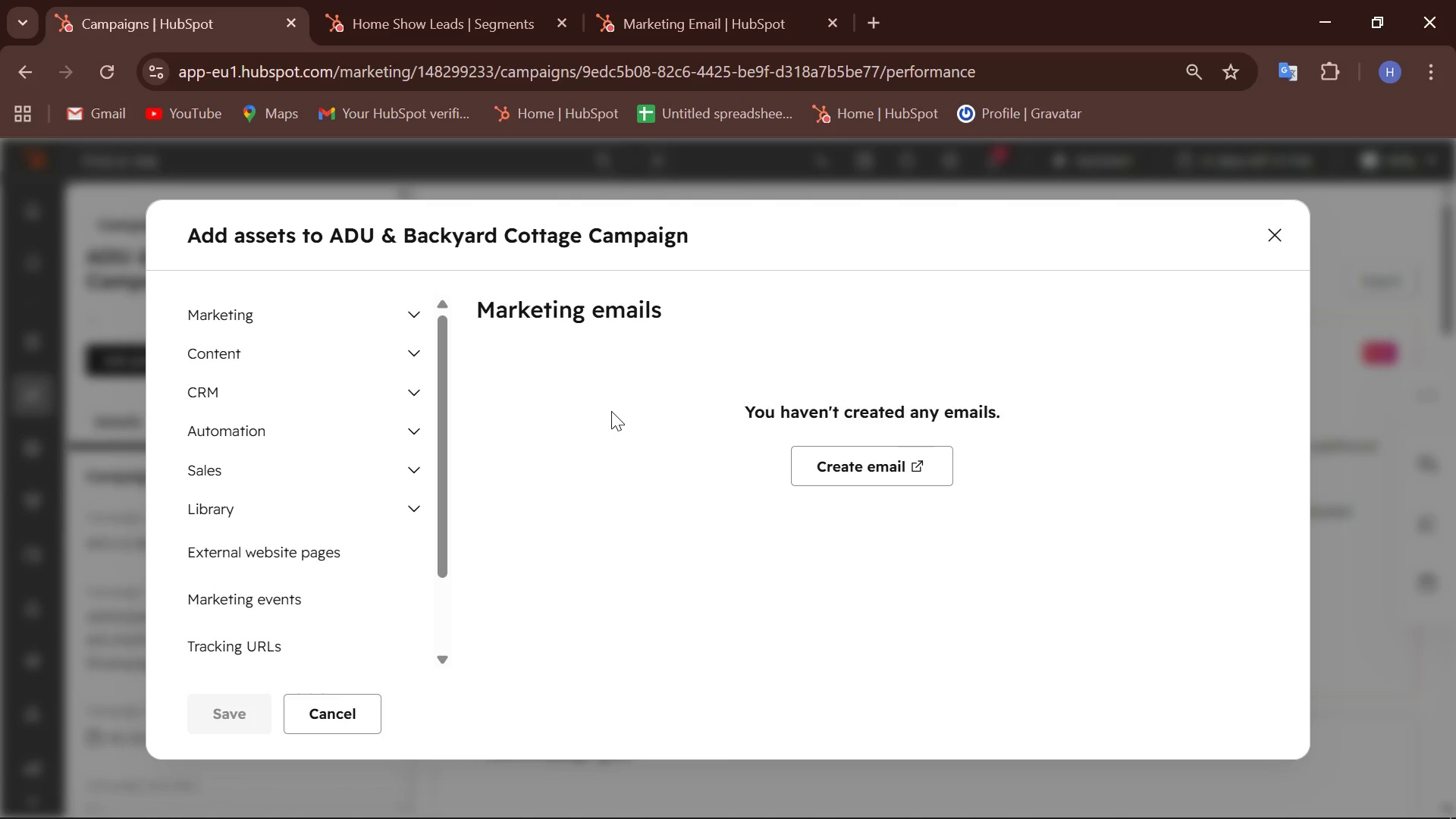 
scroll: coordinate [322, 436], scroll_direction: up, amount: 5.0
 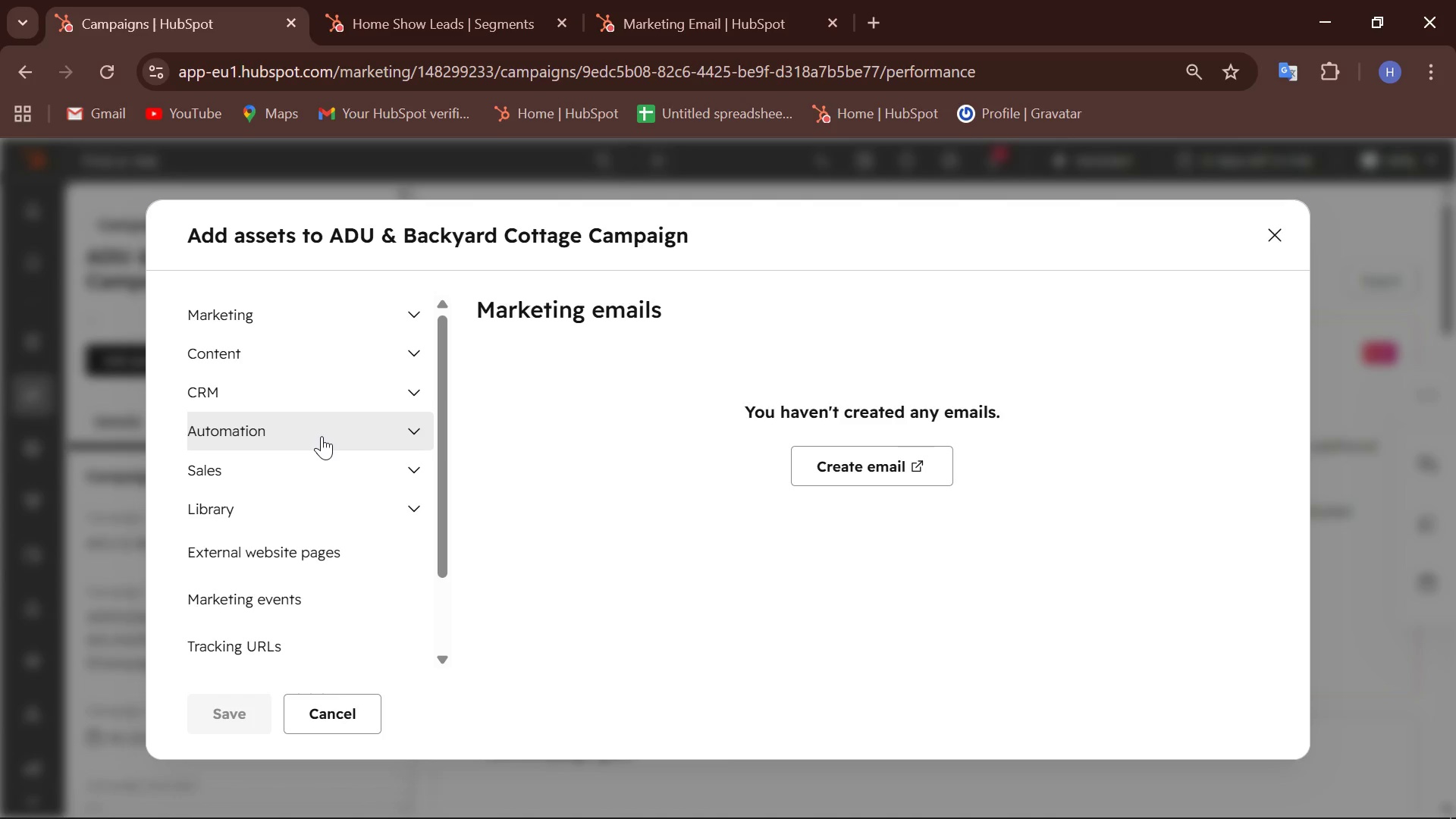 
wait(36.18)
 